 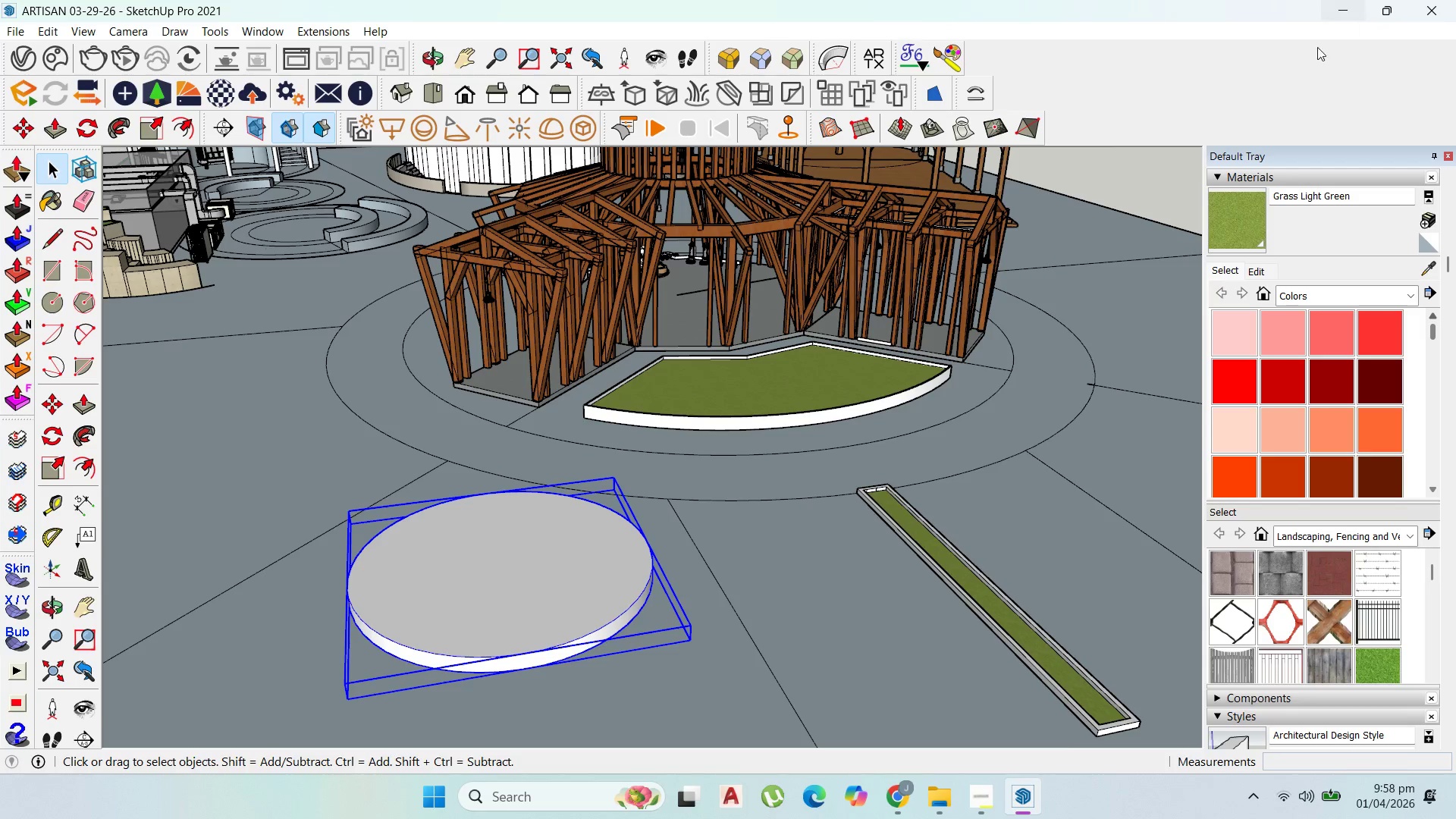 
scroll: coordinate [491, 626], scroll_direction: up, amount: 16.0
 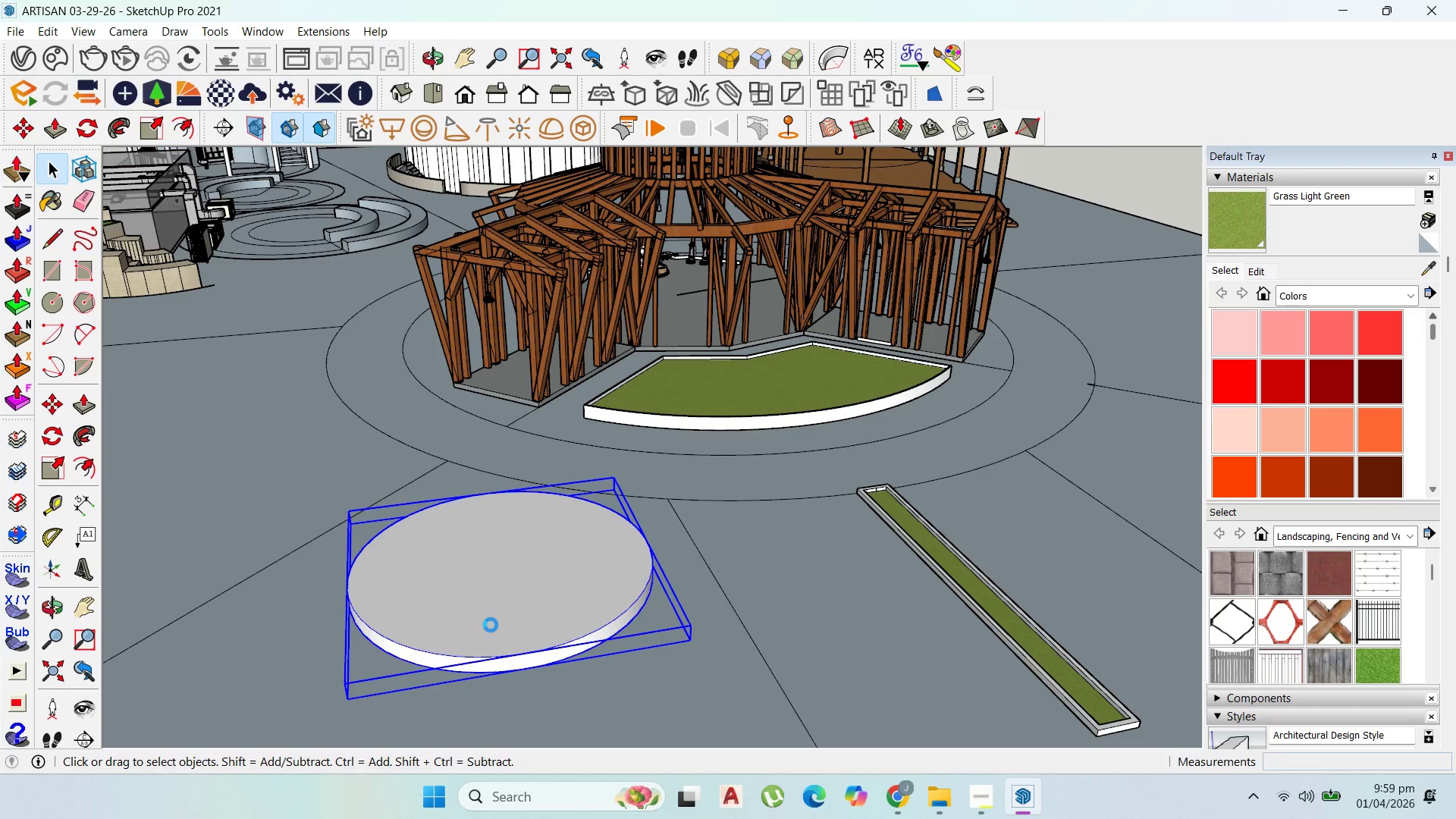 
wait(5.36)
 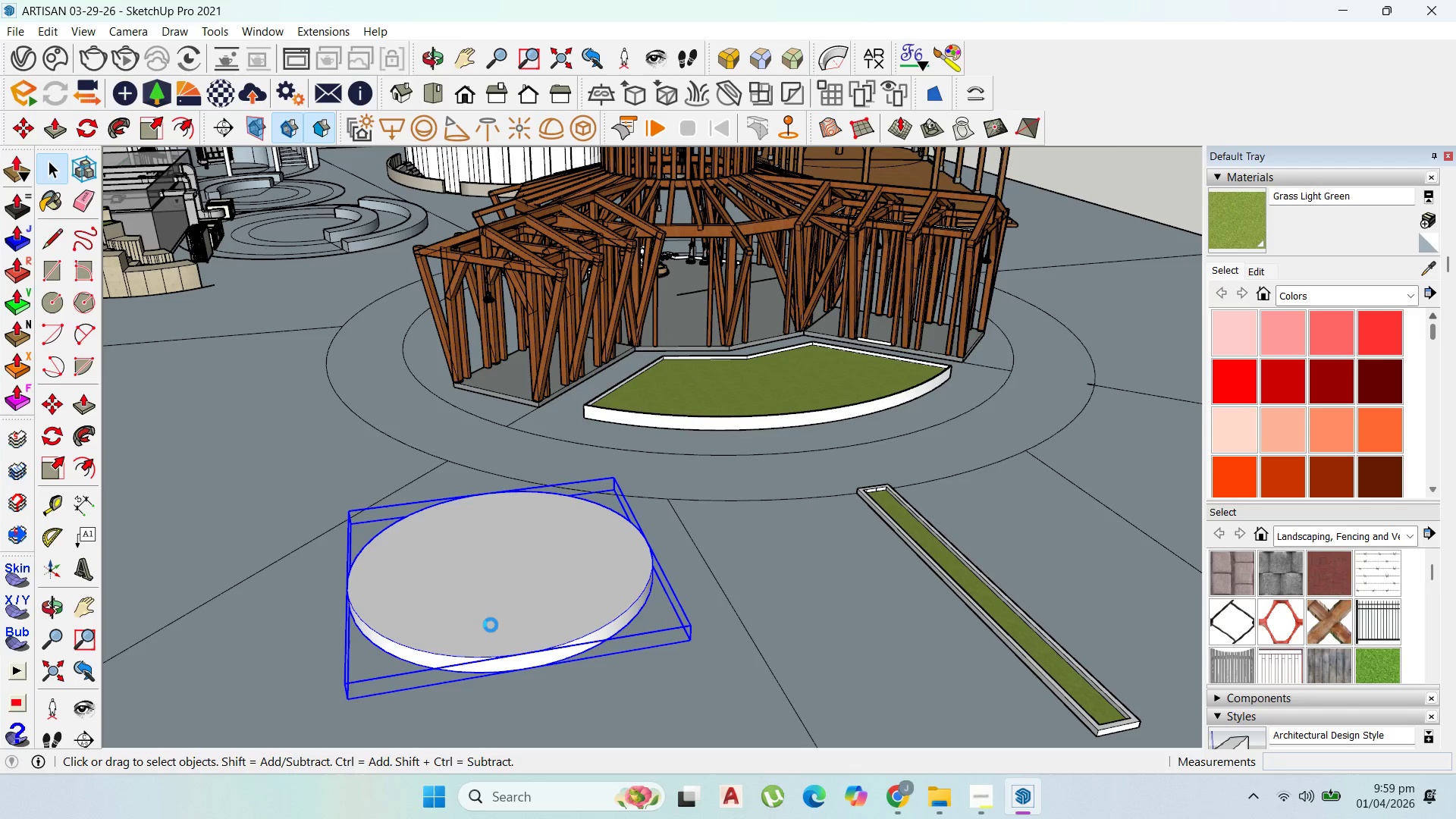 
scroll: coordinate [529, 626], scroll_direction: down, amount: 3.0
 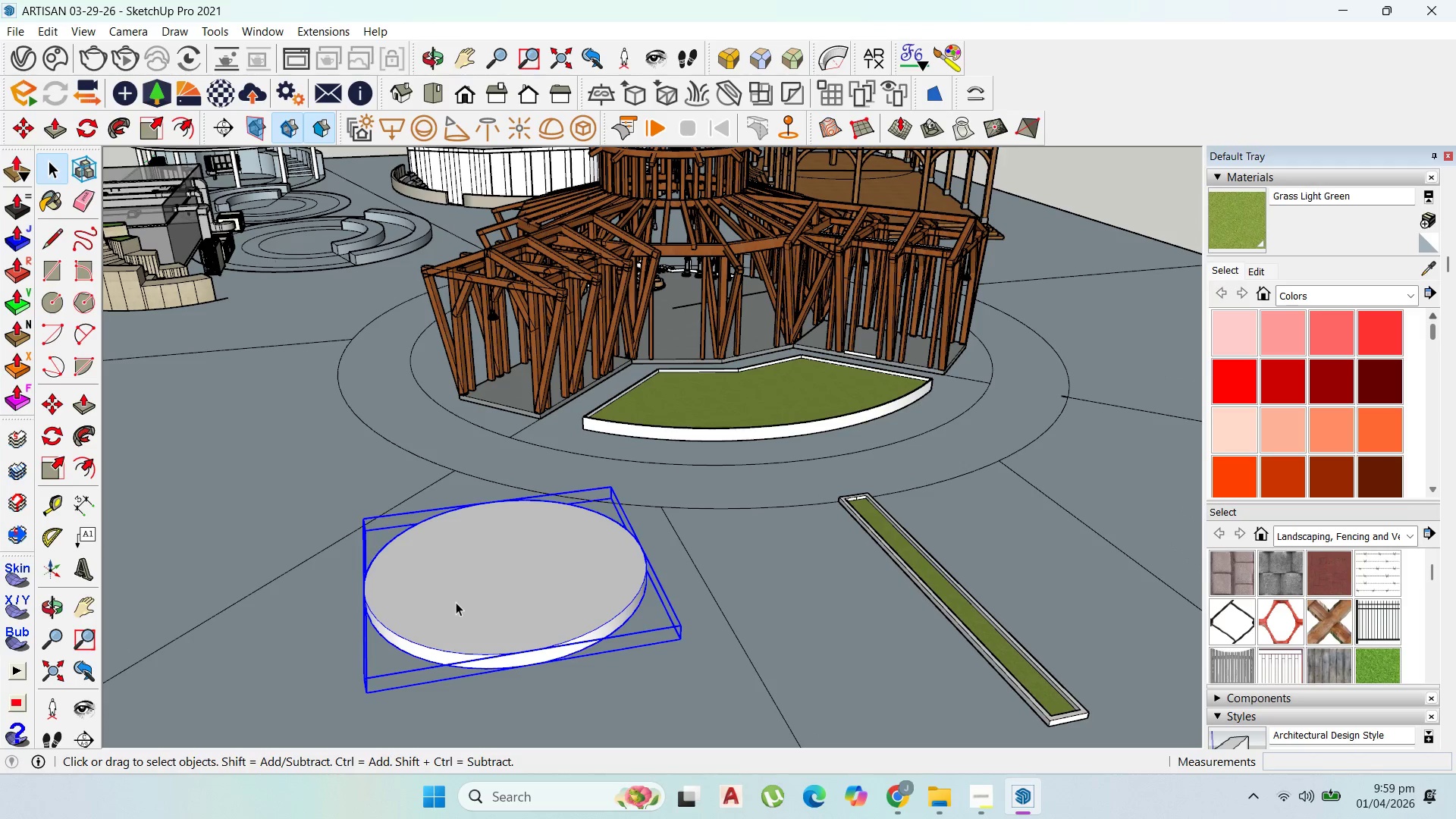 
double_click([456, 602])
 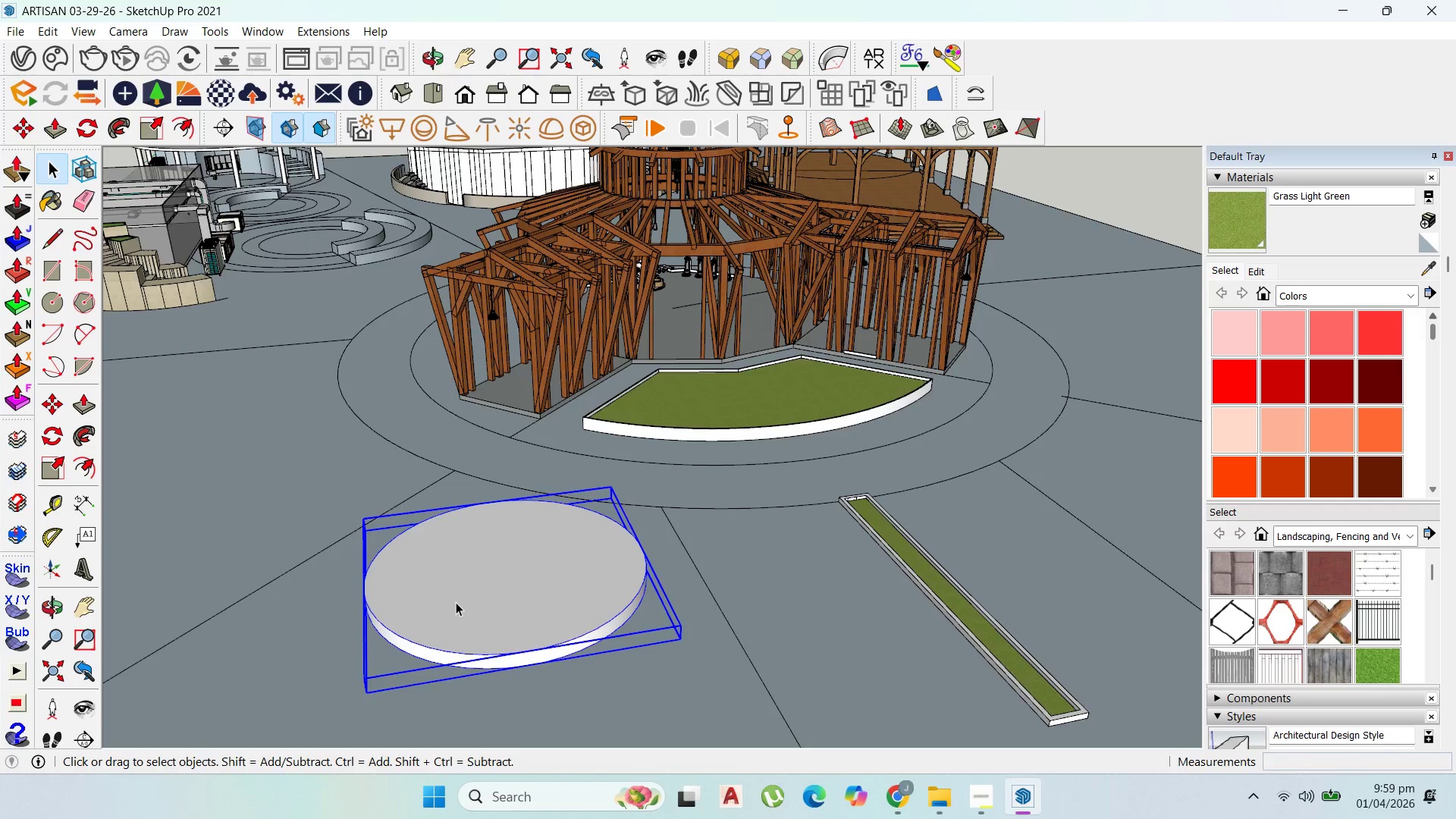 
triple_click([456, 602])
 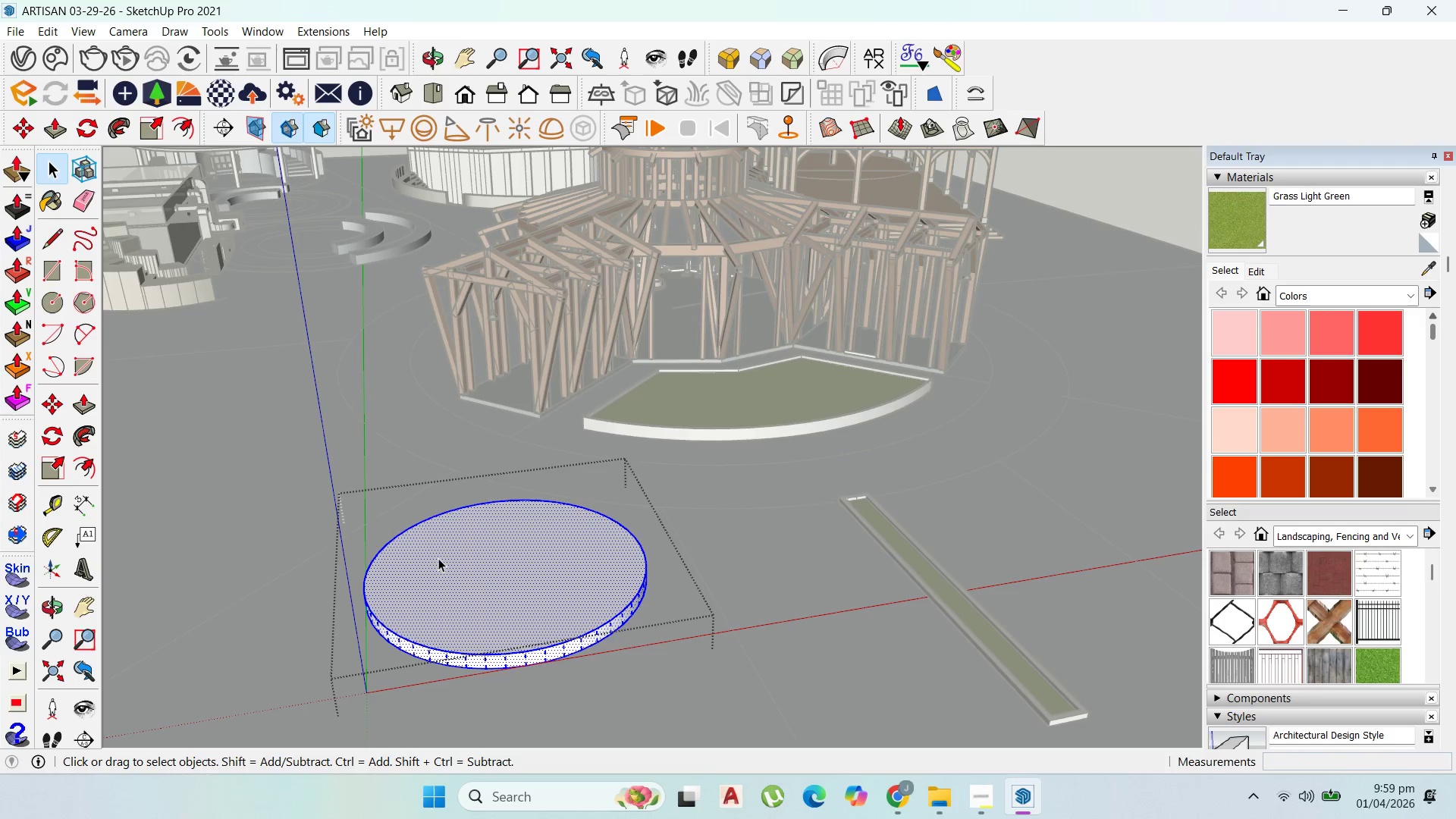 
left_click([438, 557])
 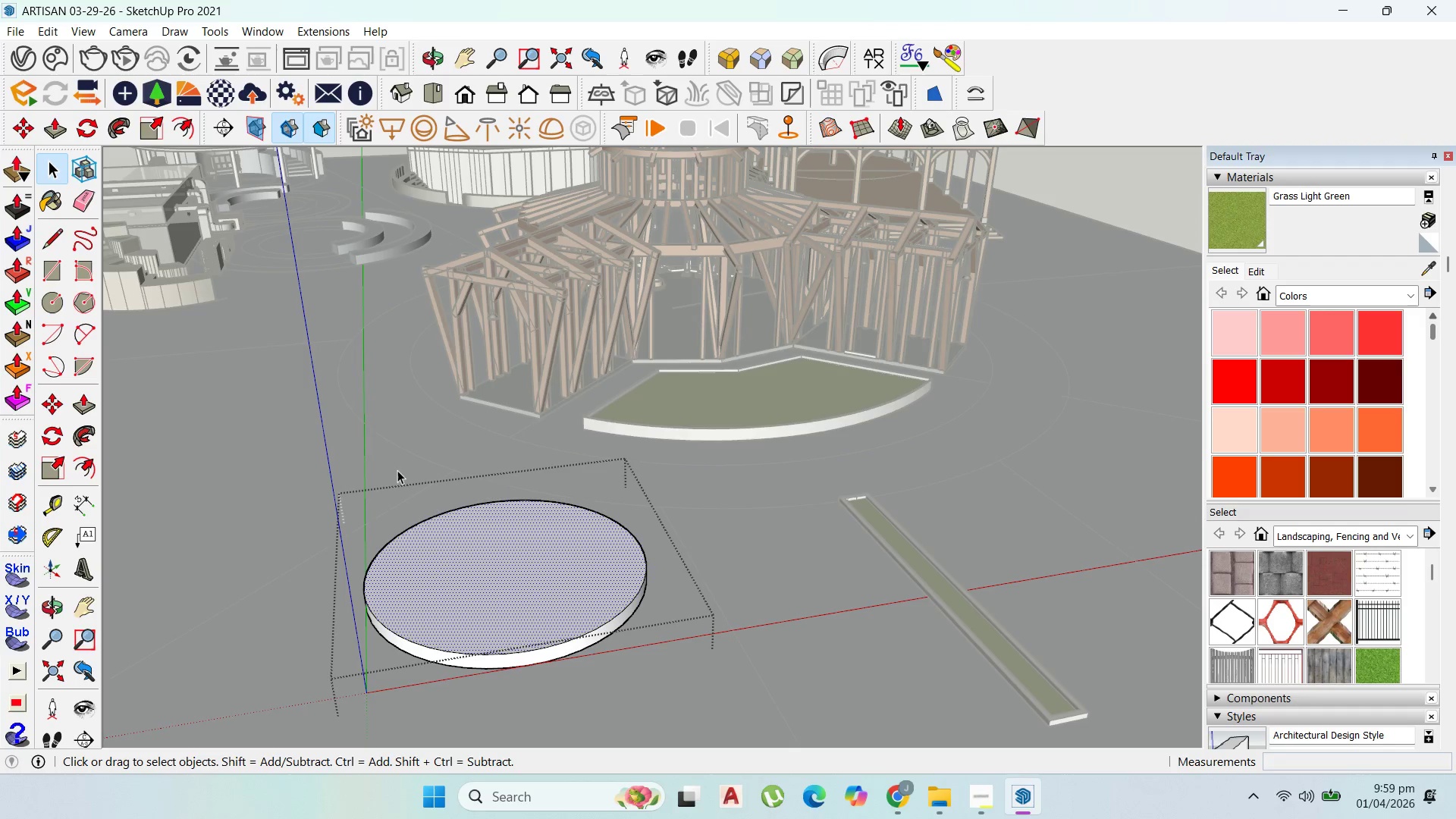 
scroll: coordinate [504, 576], scroll_direction: up, amount: 6.0
 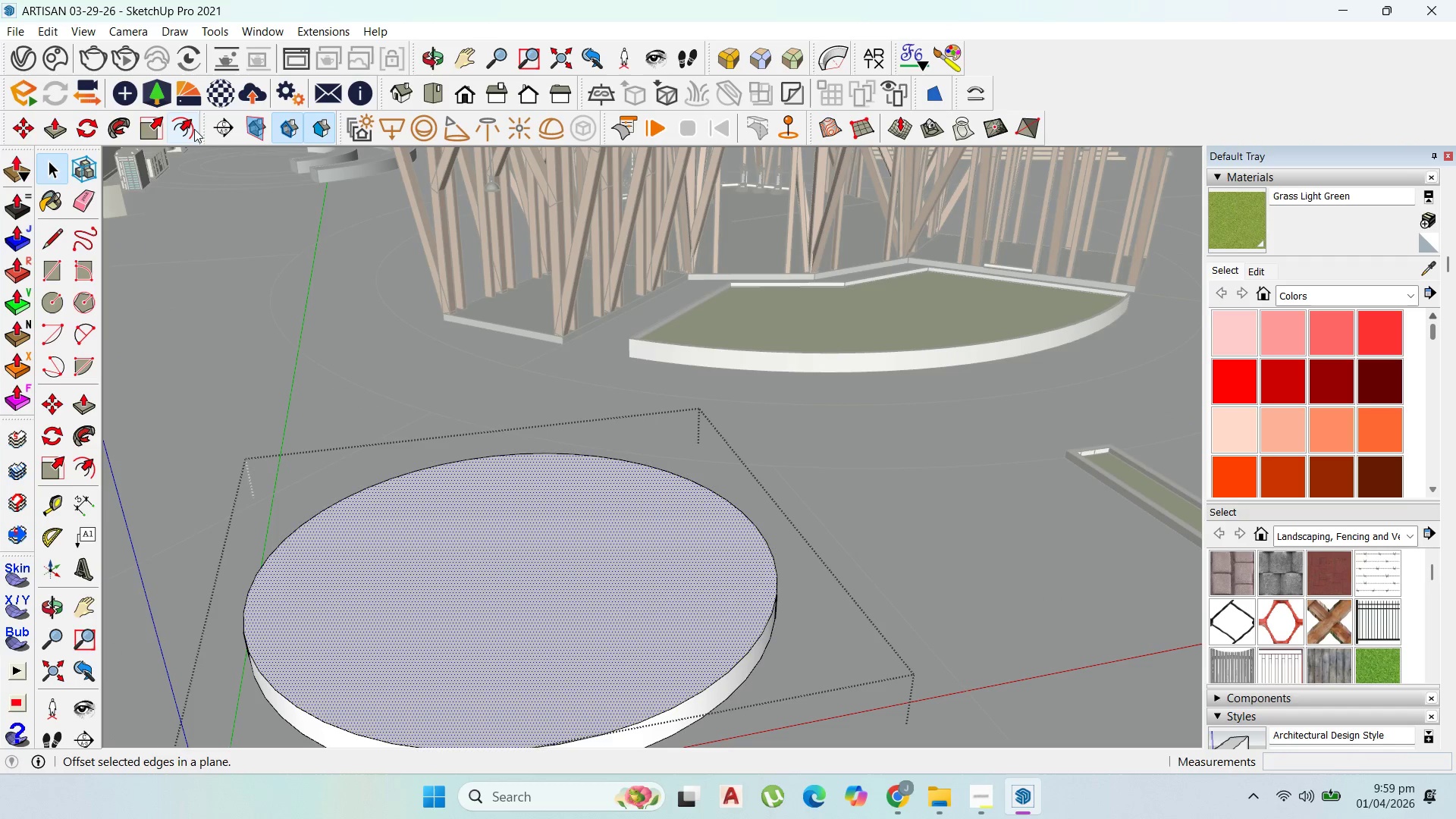 
left_click([192, 128])
 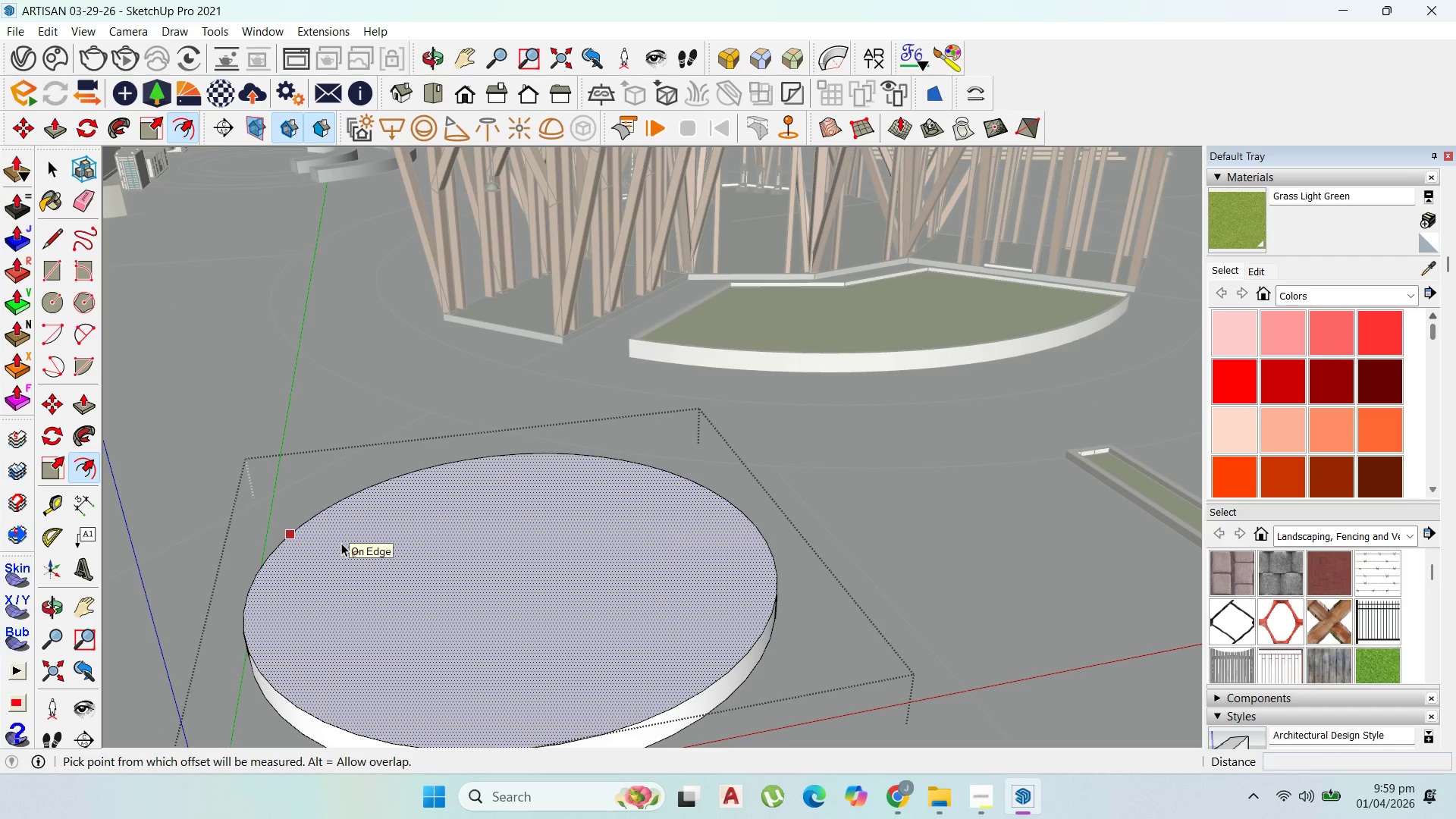 
left_click_drag(start_coordinate=[341, 543], to_coordinate=[344, 548])
 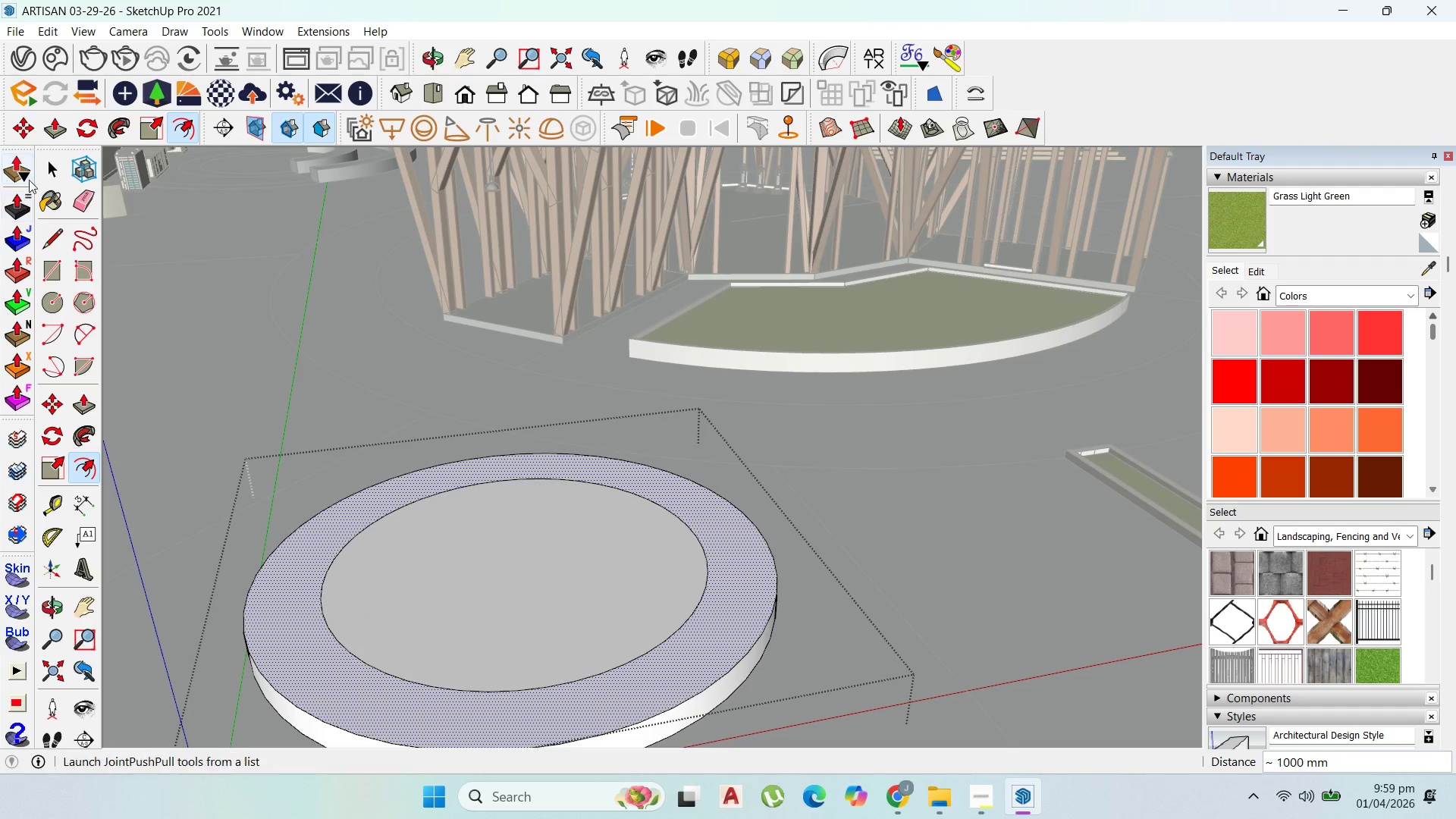 
left_click([49, 155])
 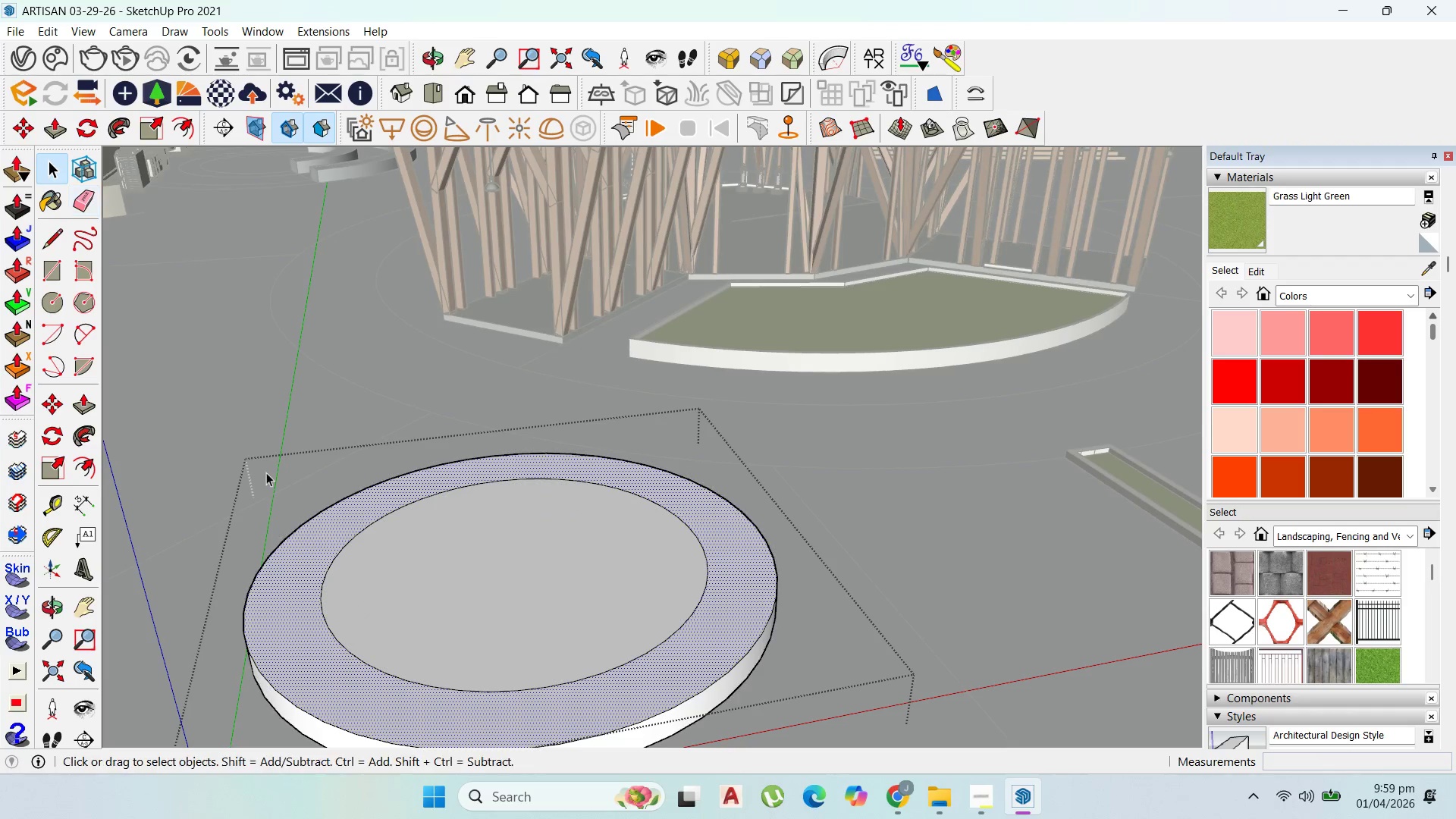 
scroll: coordinate [368, 586], scroll_direction: up, amount: 3.0
 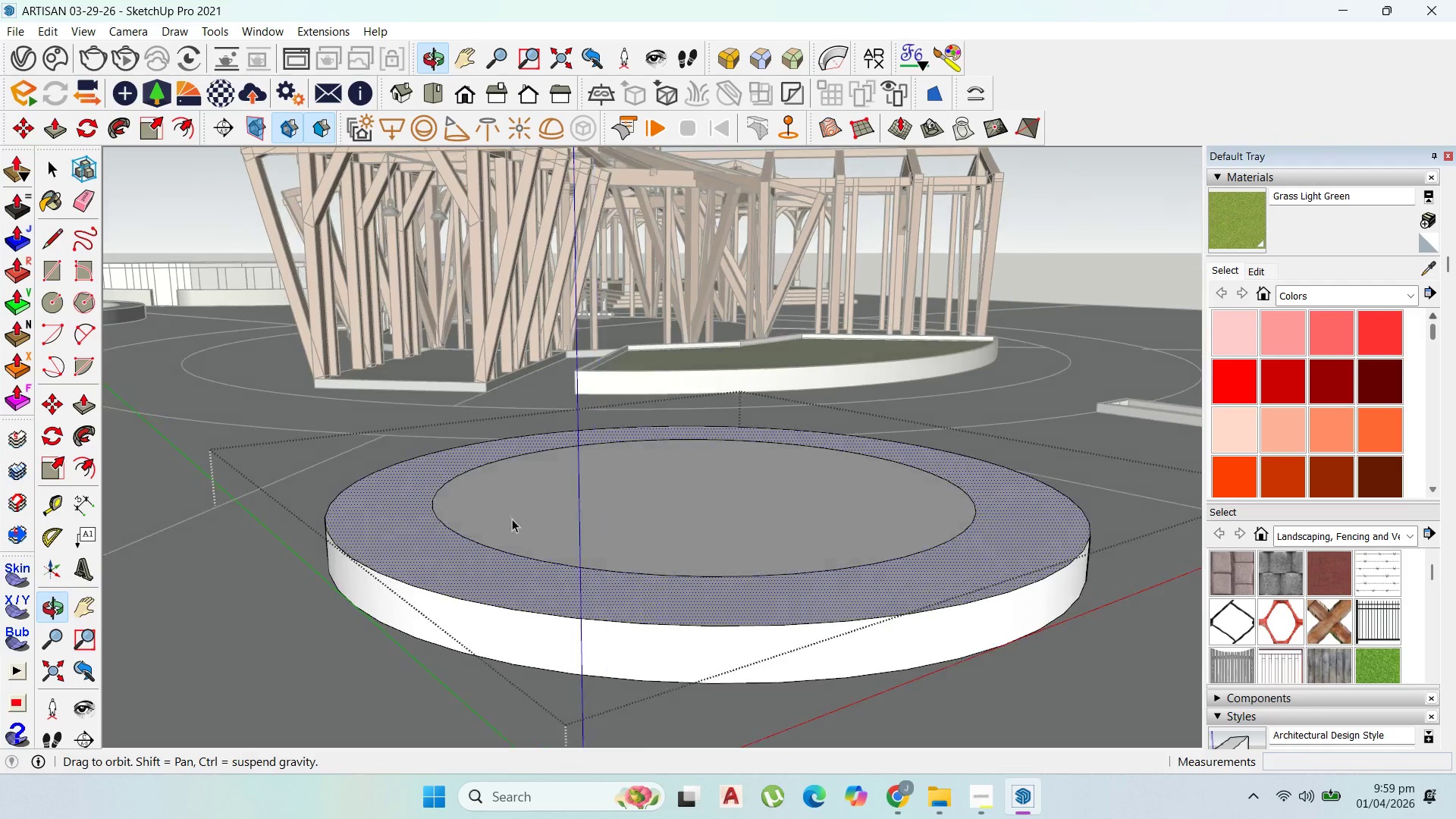 
double_click([532, 526])
 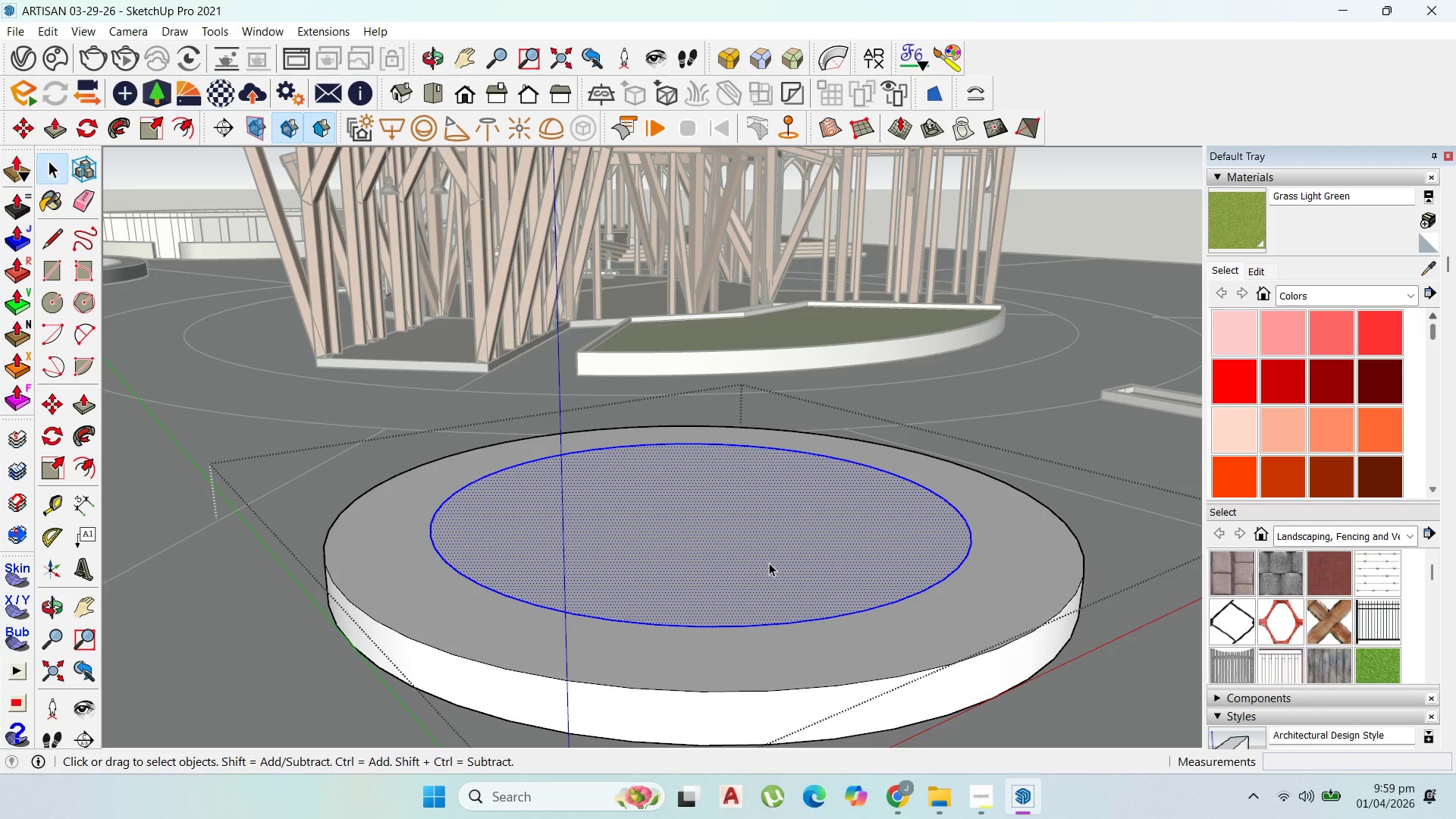 
key(M)
 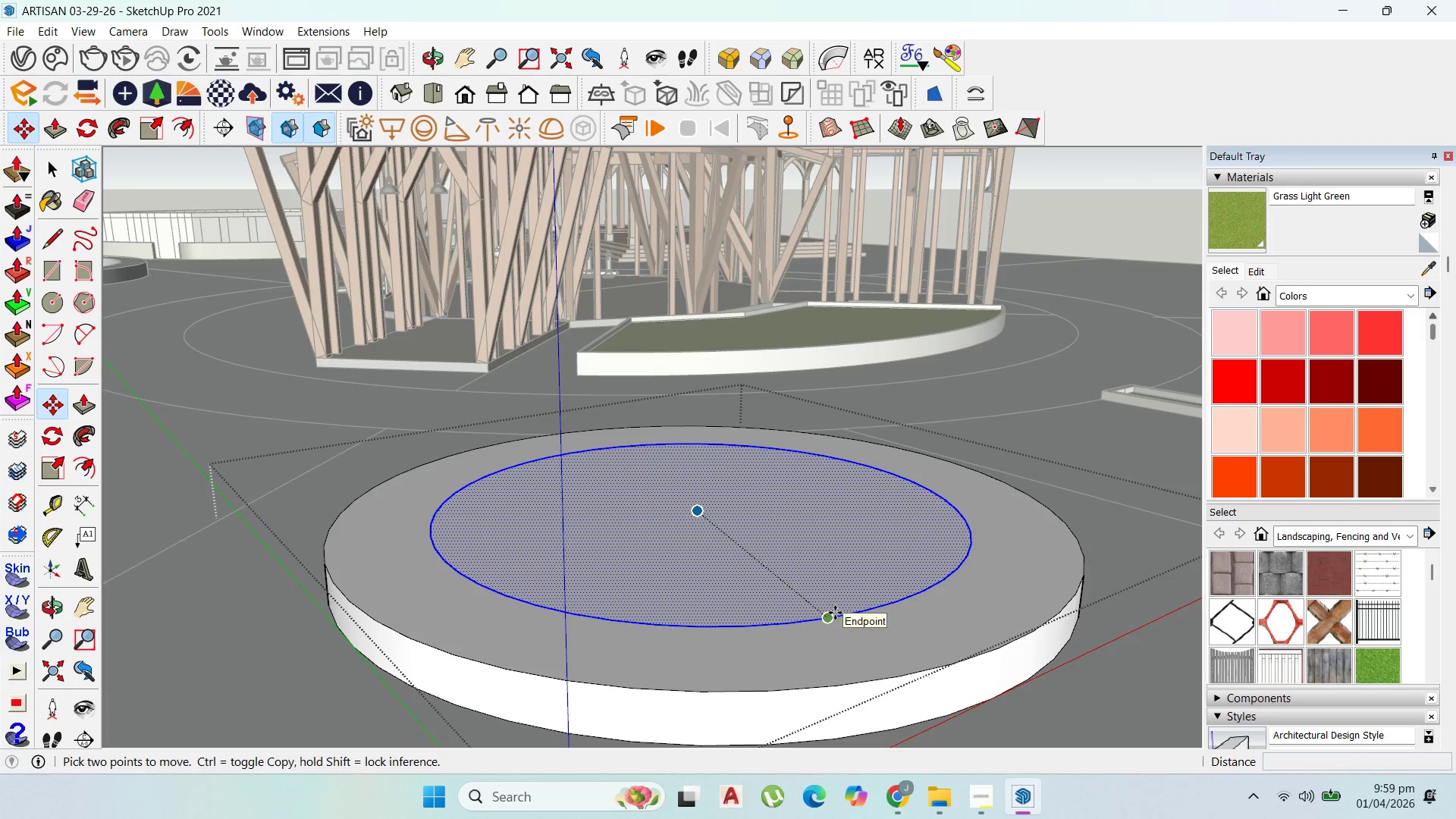 
key(Control+ControlLeft)
 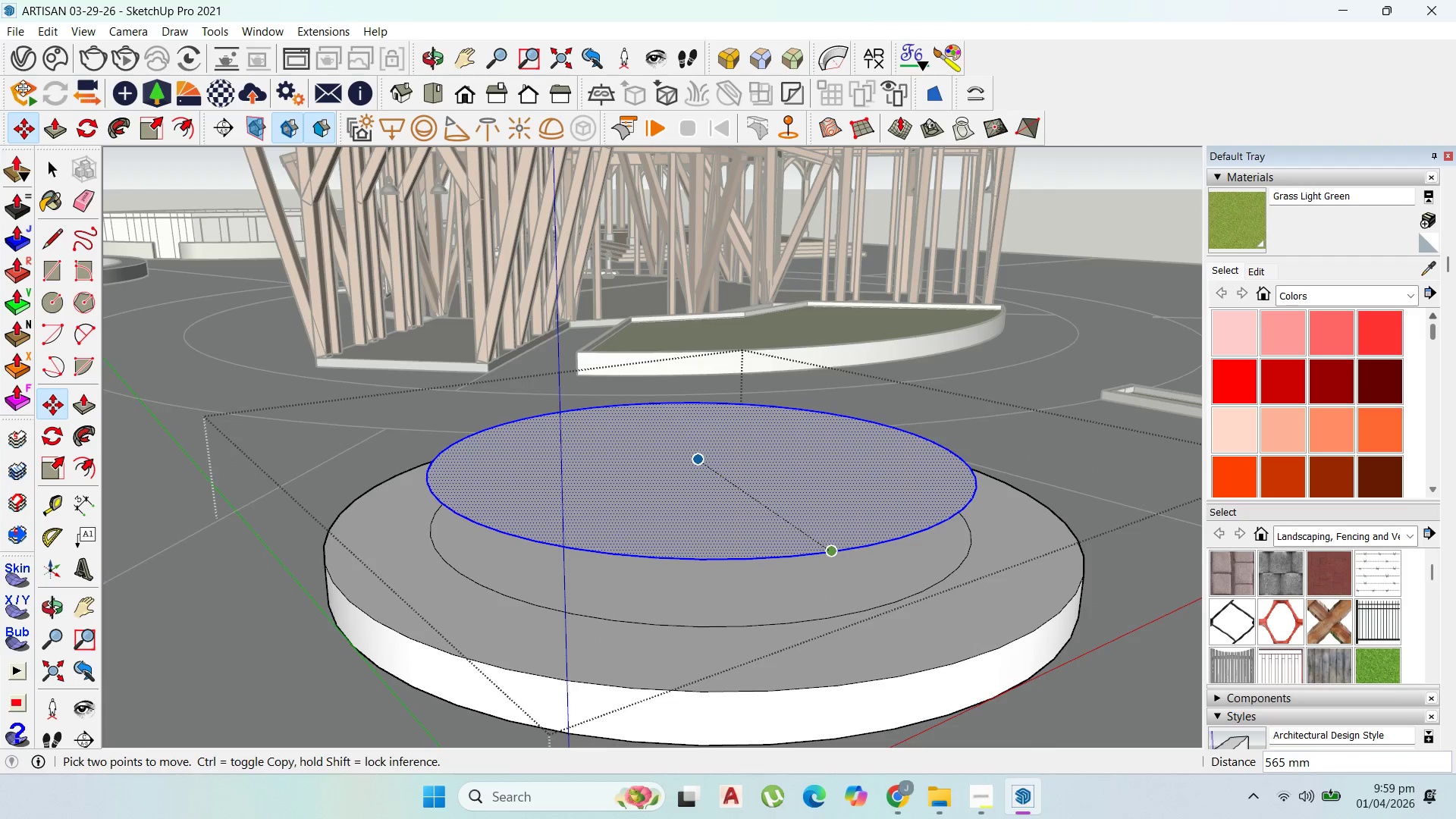 
left_click_drag(start_coordinate=[47, 165], to_coordinate=[45, 169])
 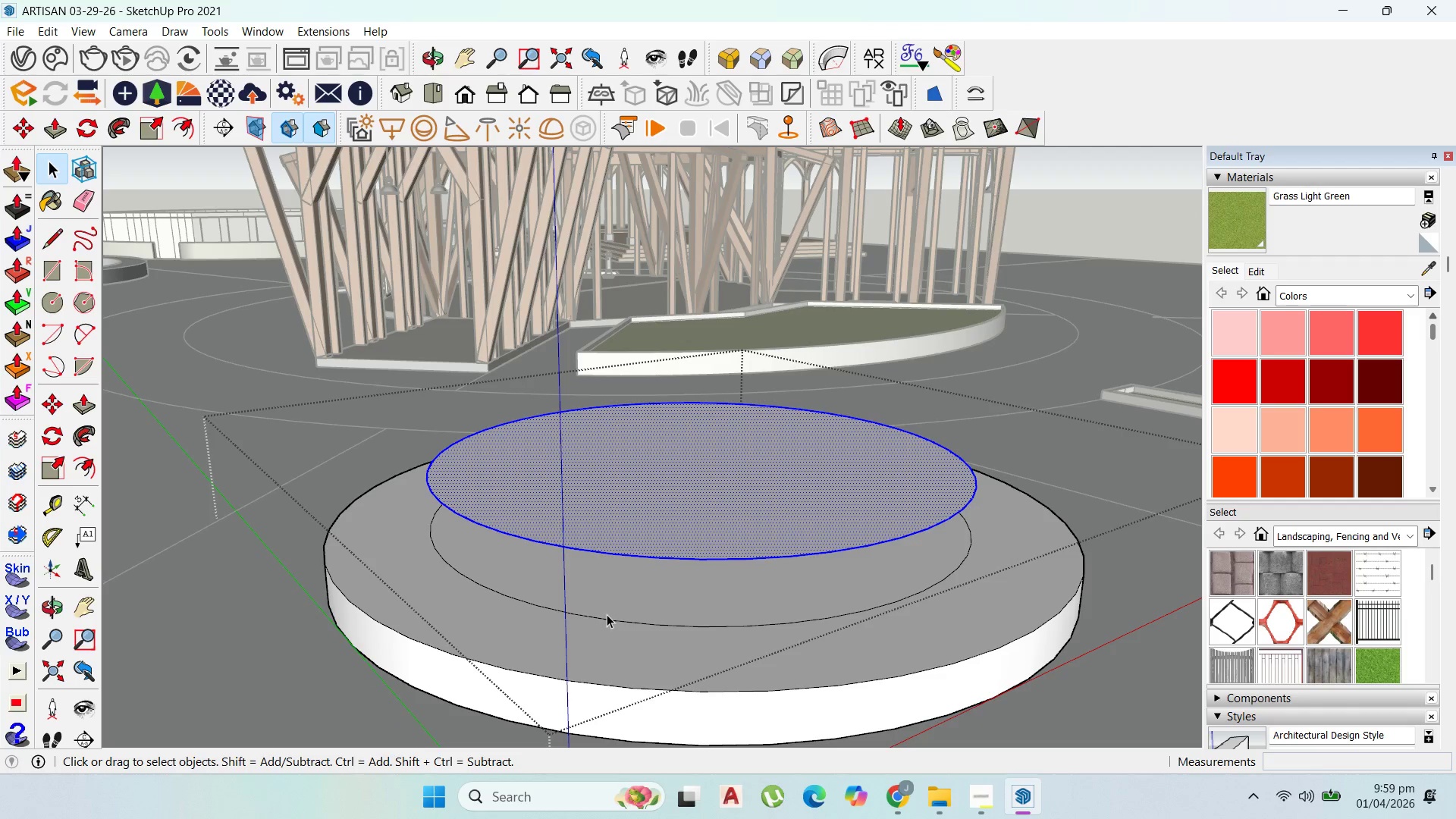 
left_click([613, 620])
 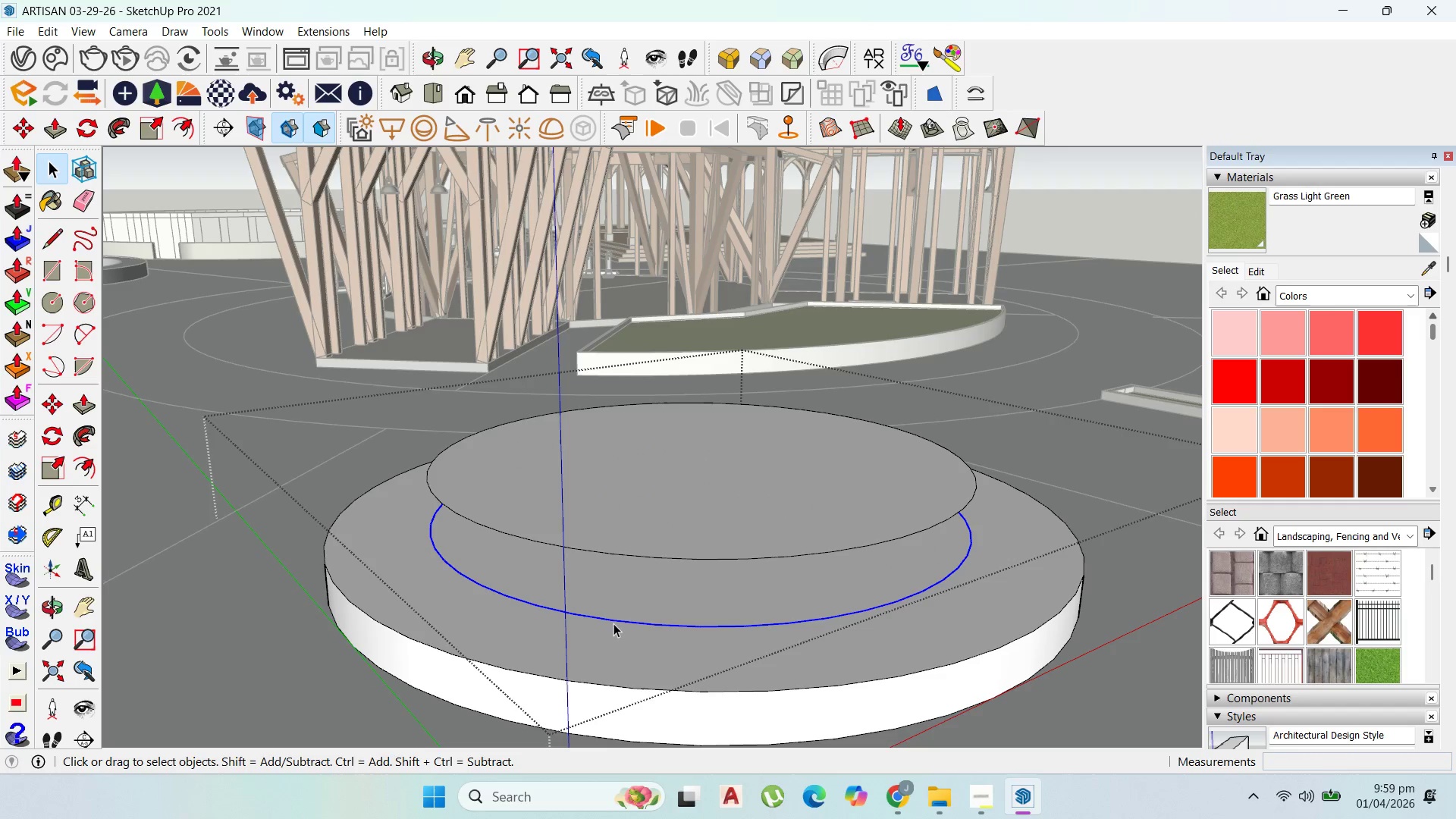 
key(Delete)
 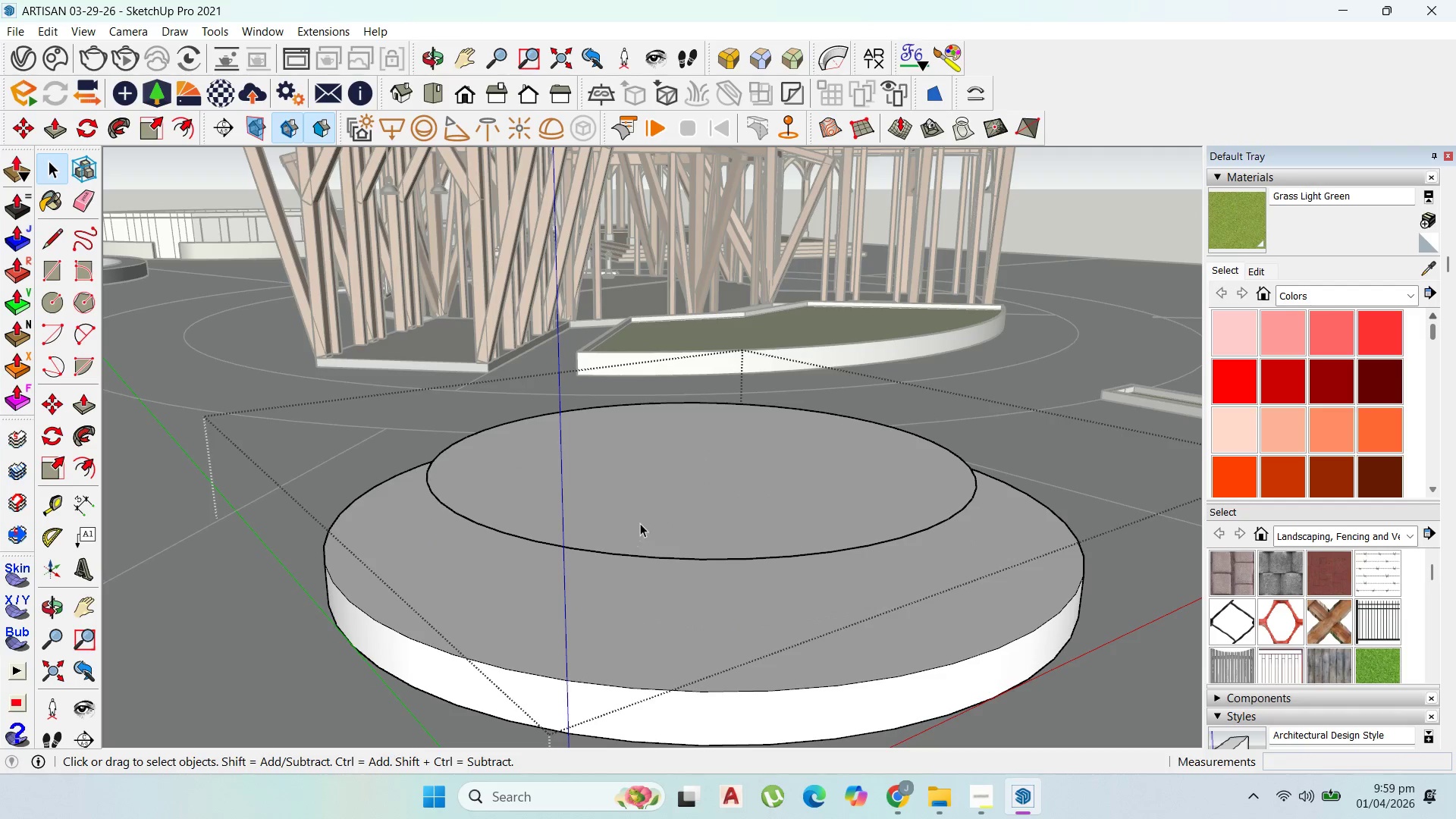 
left_click([640, 523])
 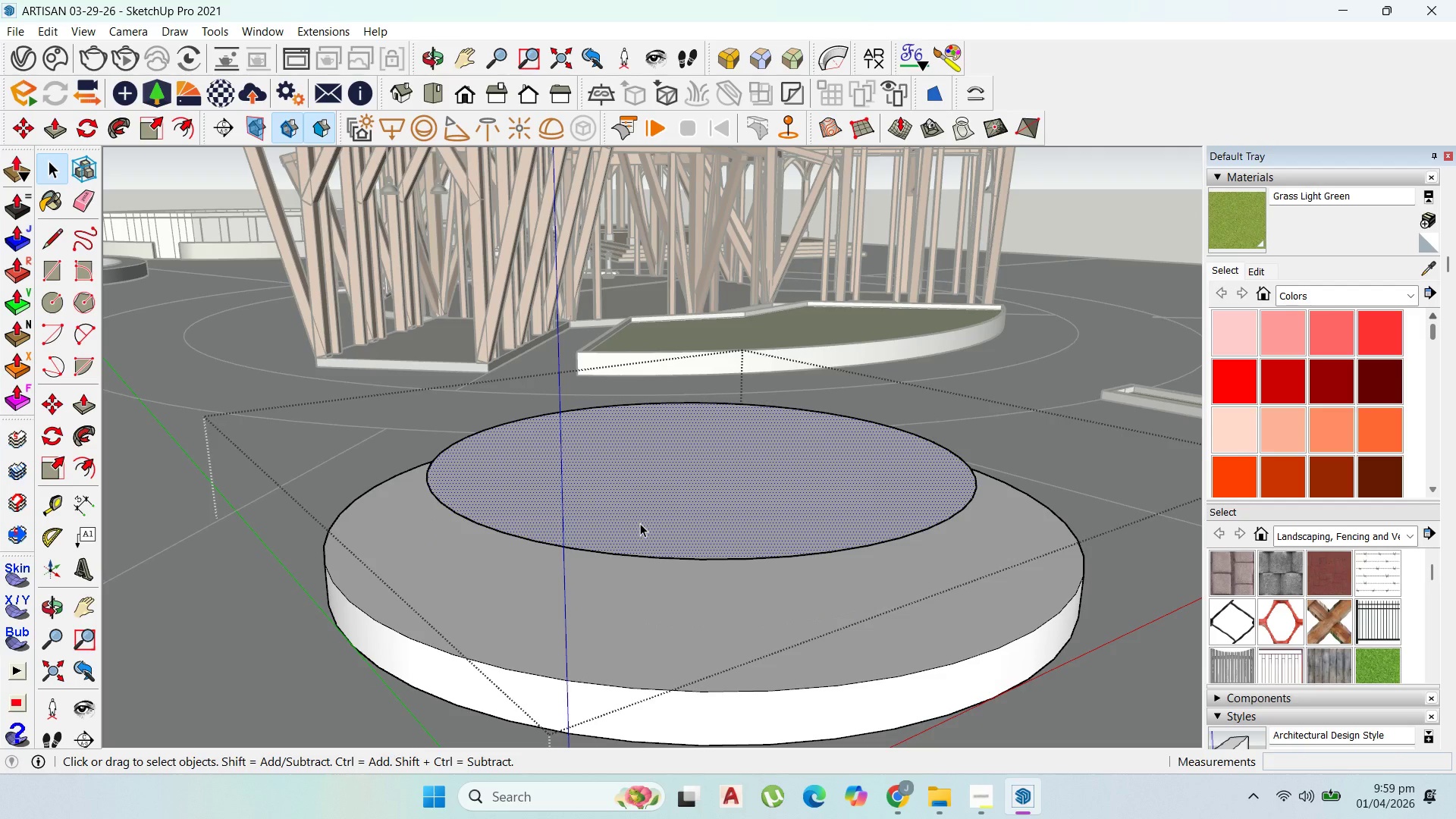 
double_click([640, 523])
 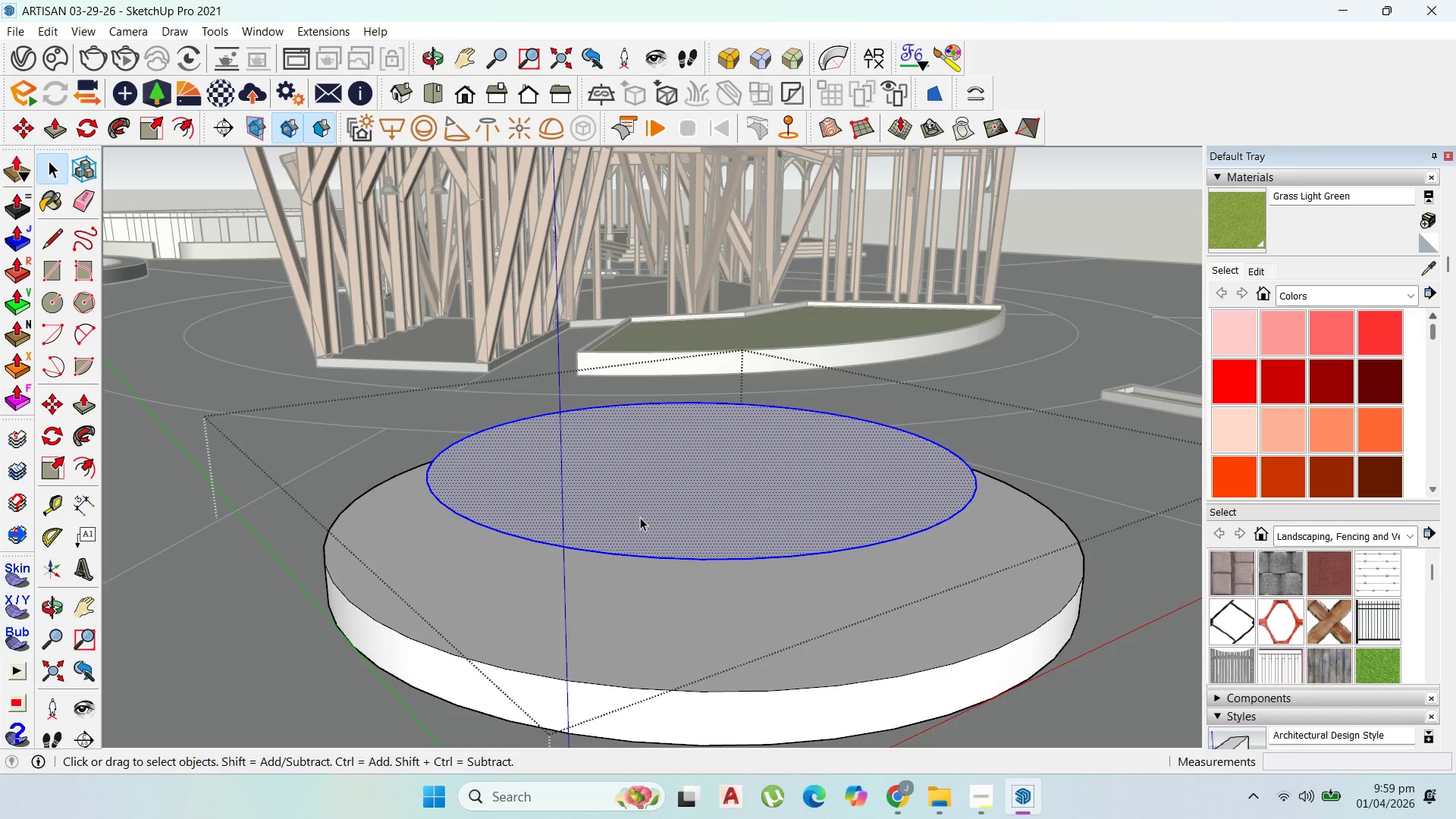 
right_click([640, 517])
 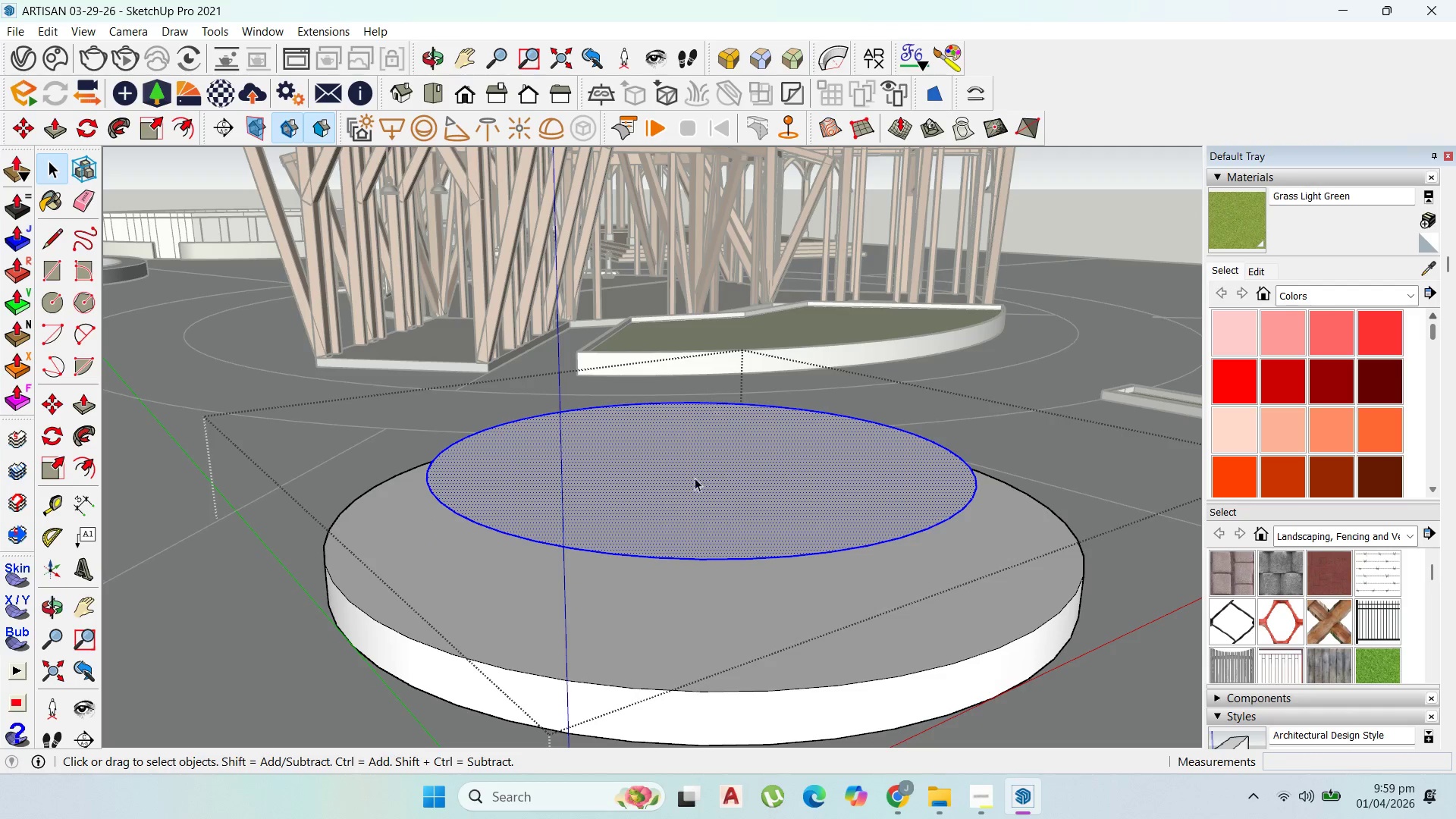 
double_click([673, 526])
 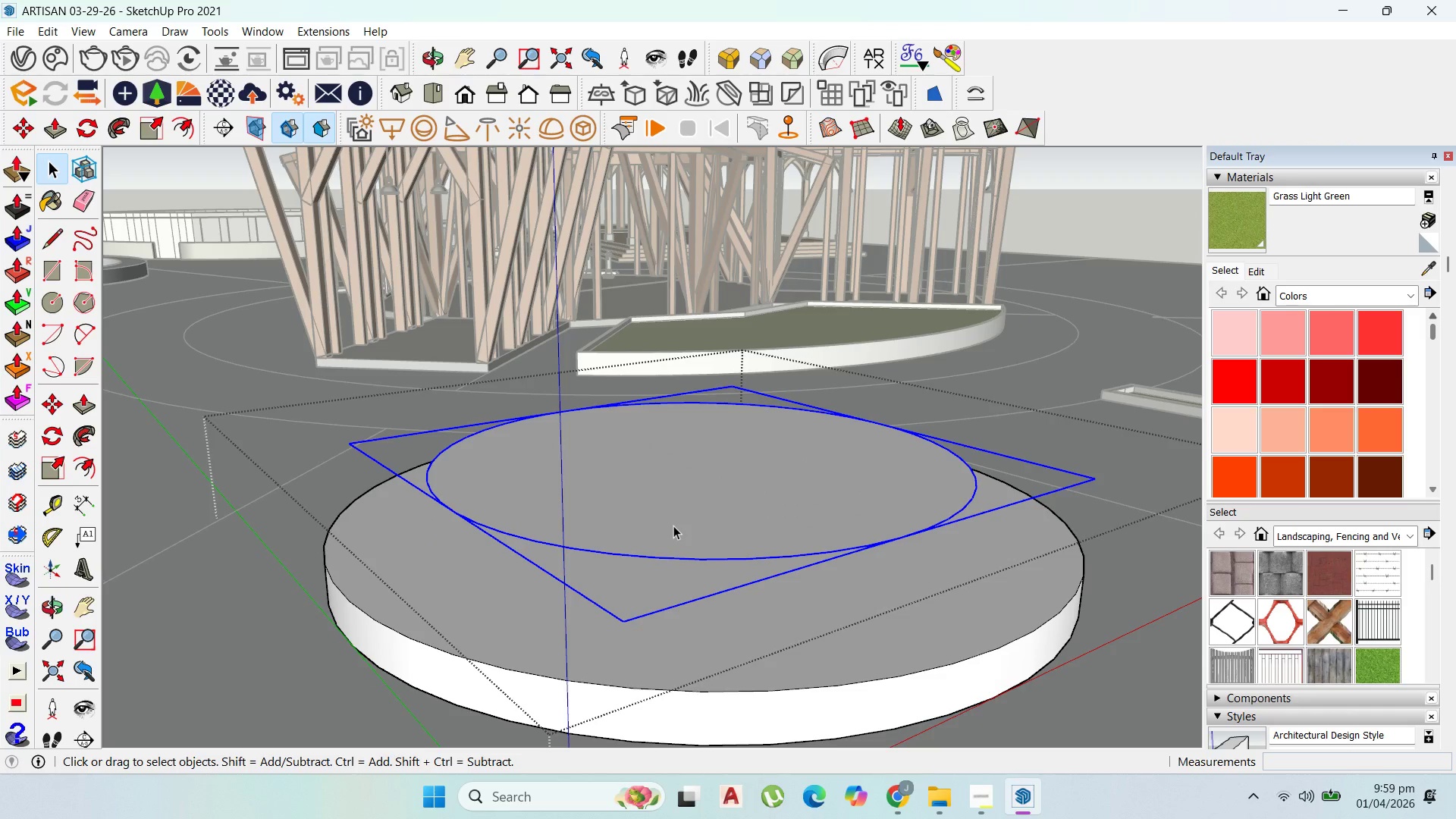 
triple_click([673, 526])
 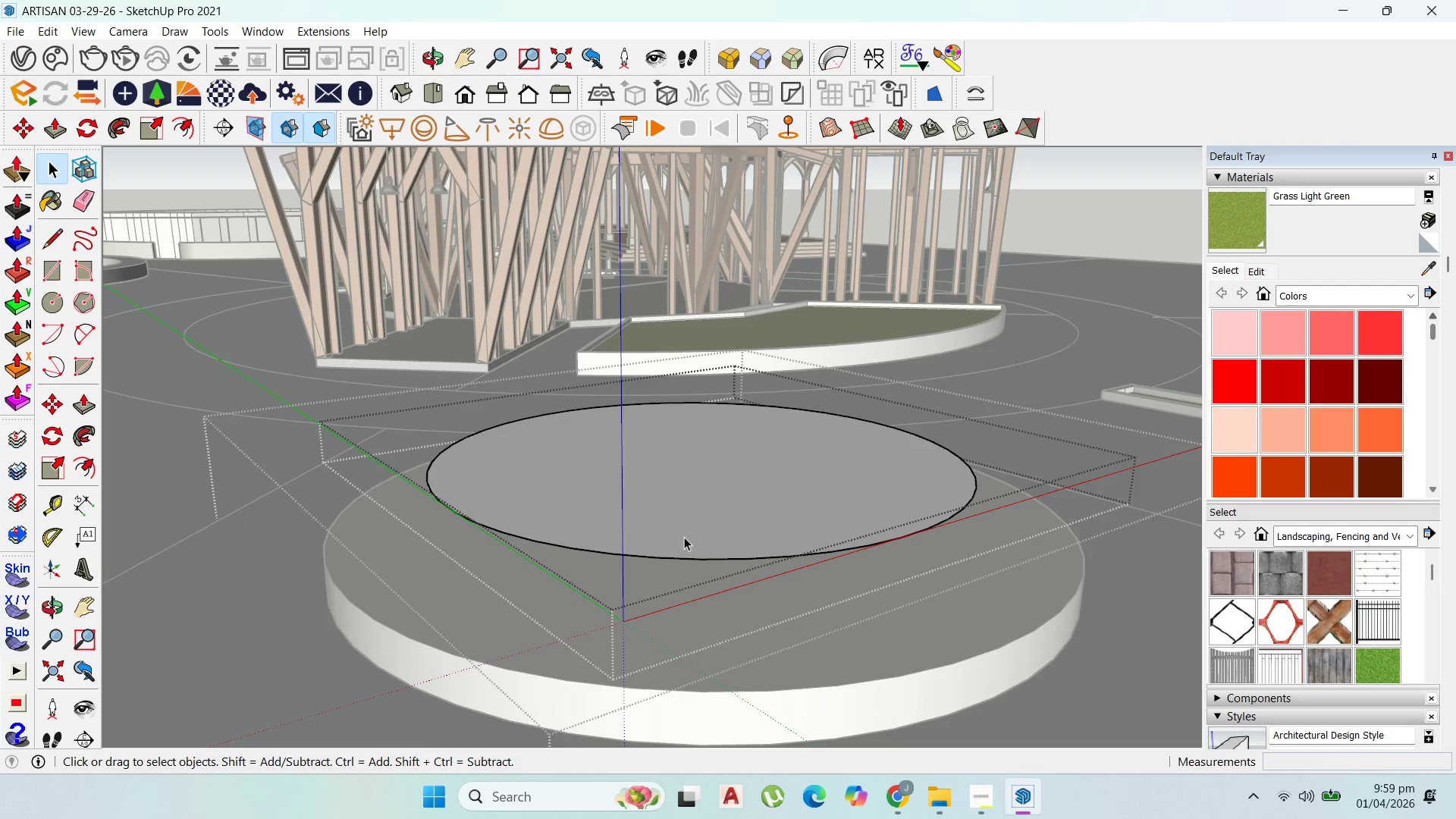 
key(P)
 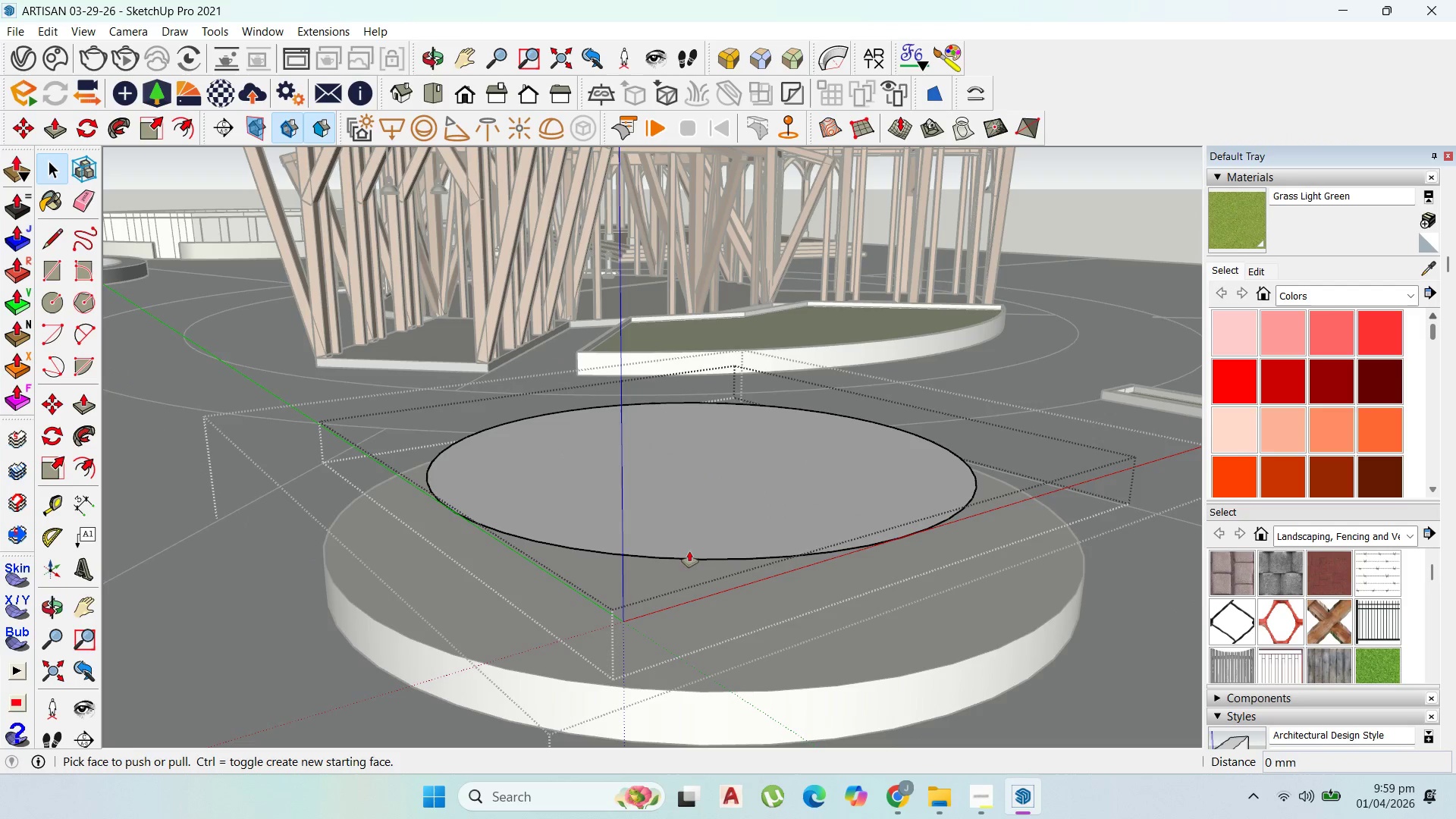 
left_click_drag(start_coordinate=[689, 551], to_coordinate=[697, 570])
 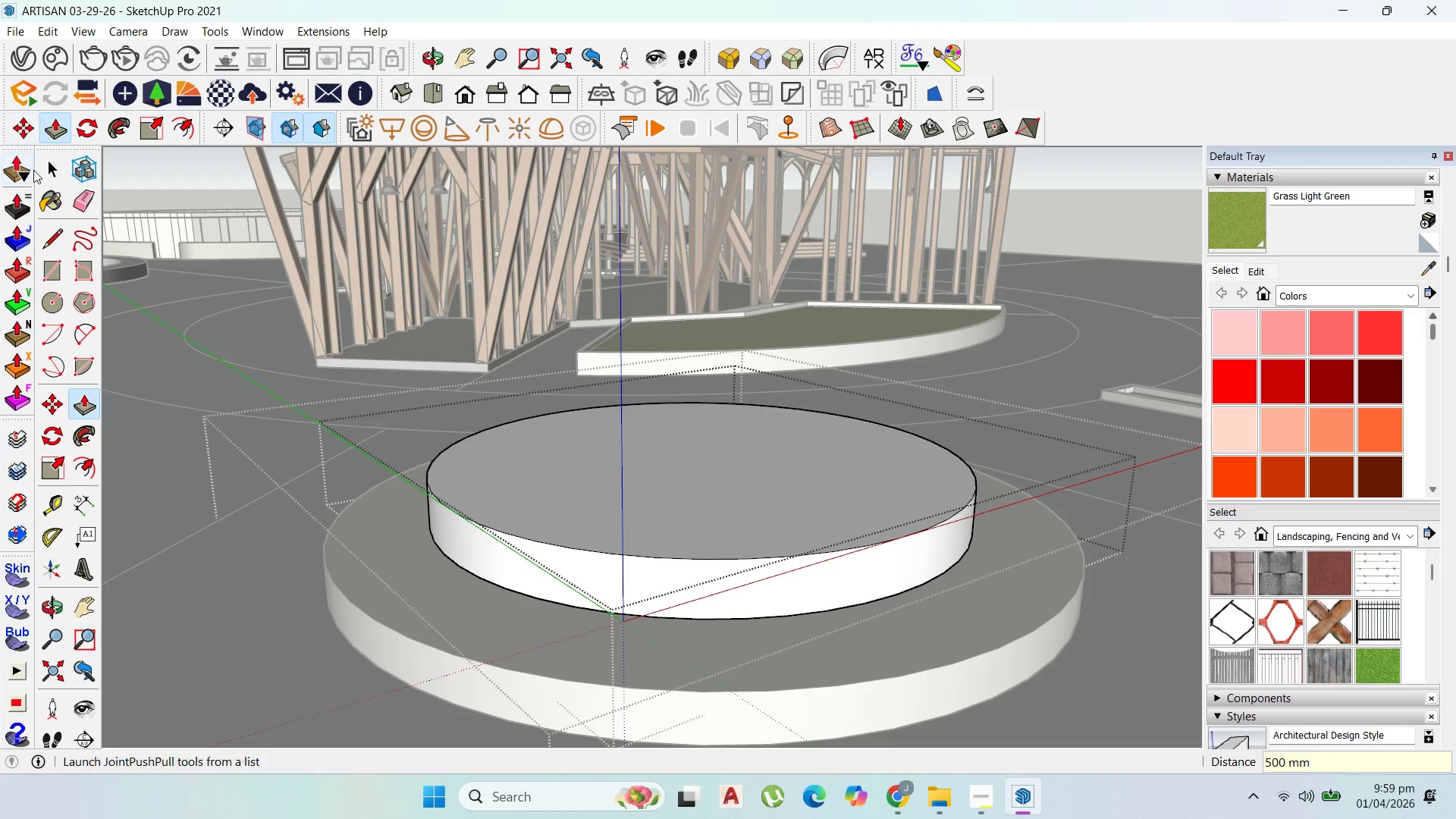 
type(500)
 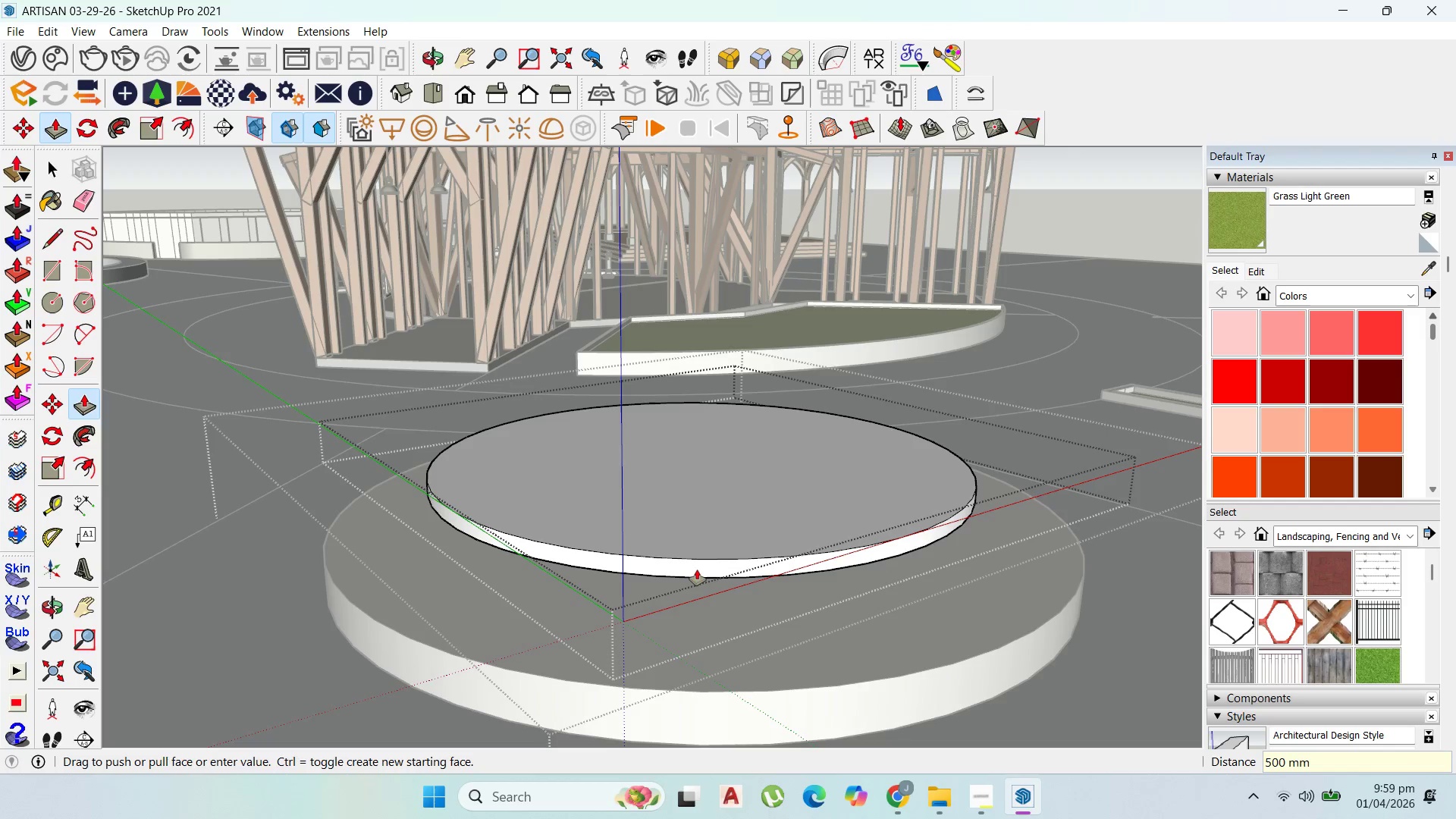 
key(Enter)
 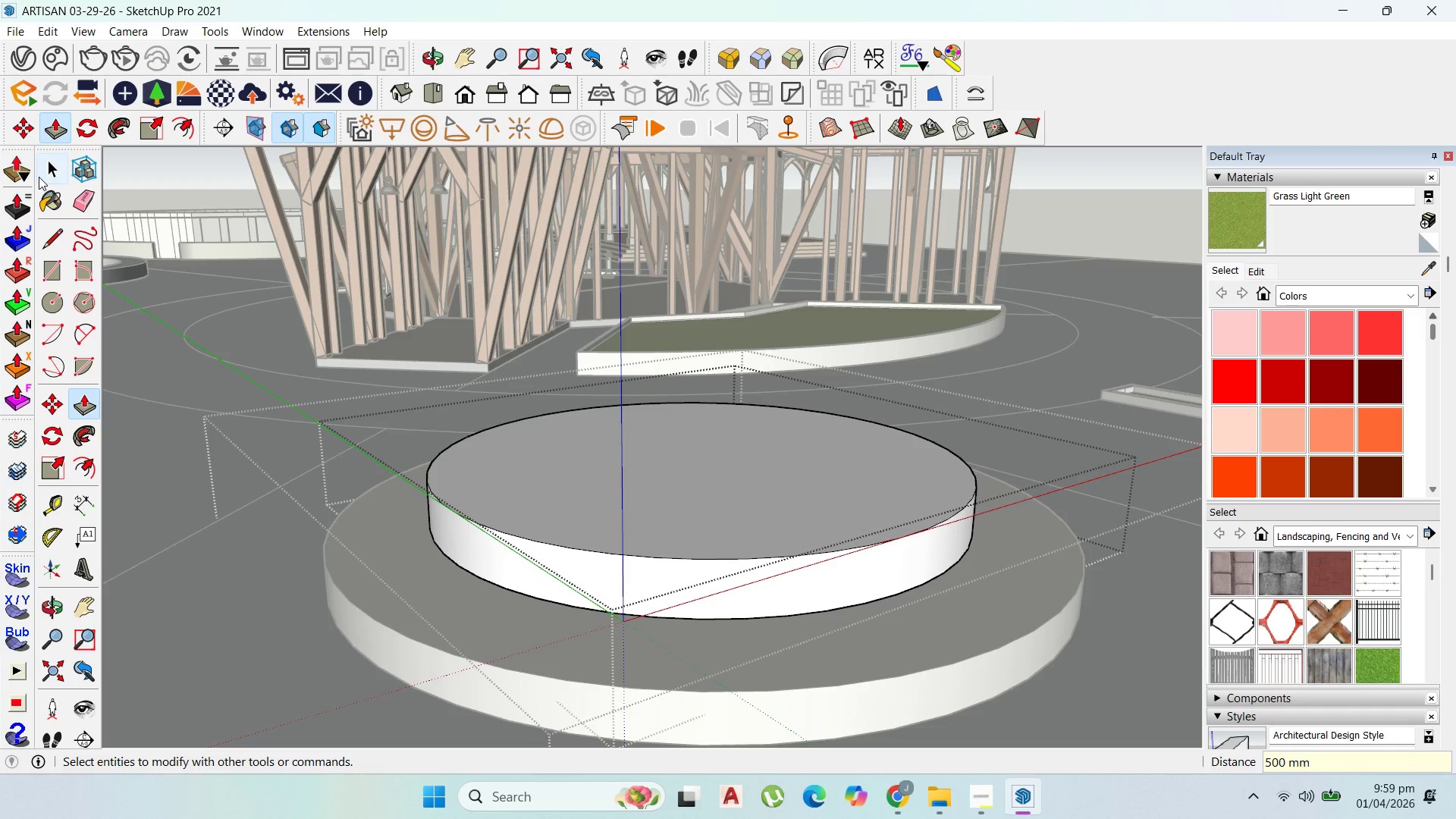 
key(Escape)
 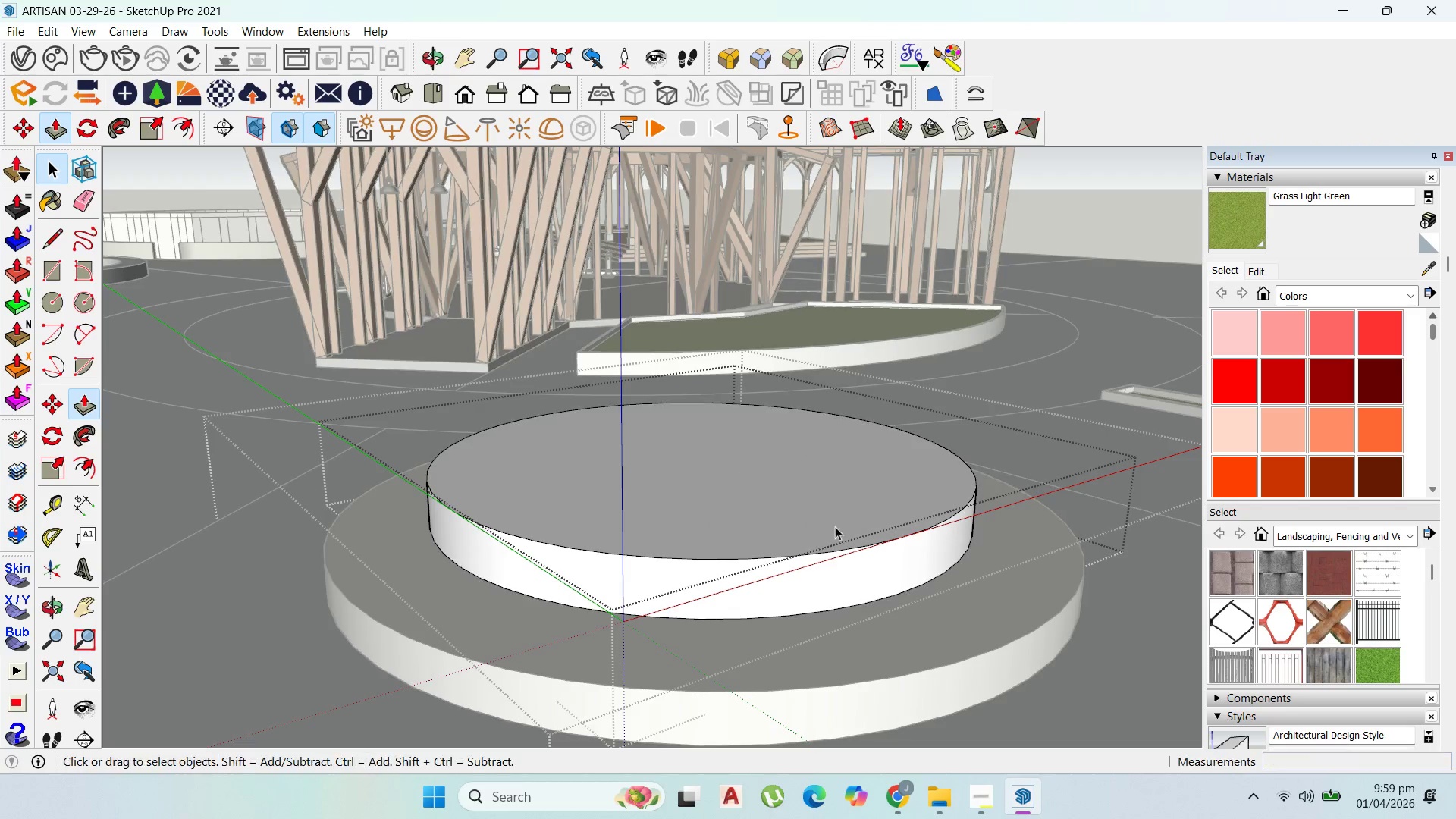 
key(Escape)
 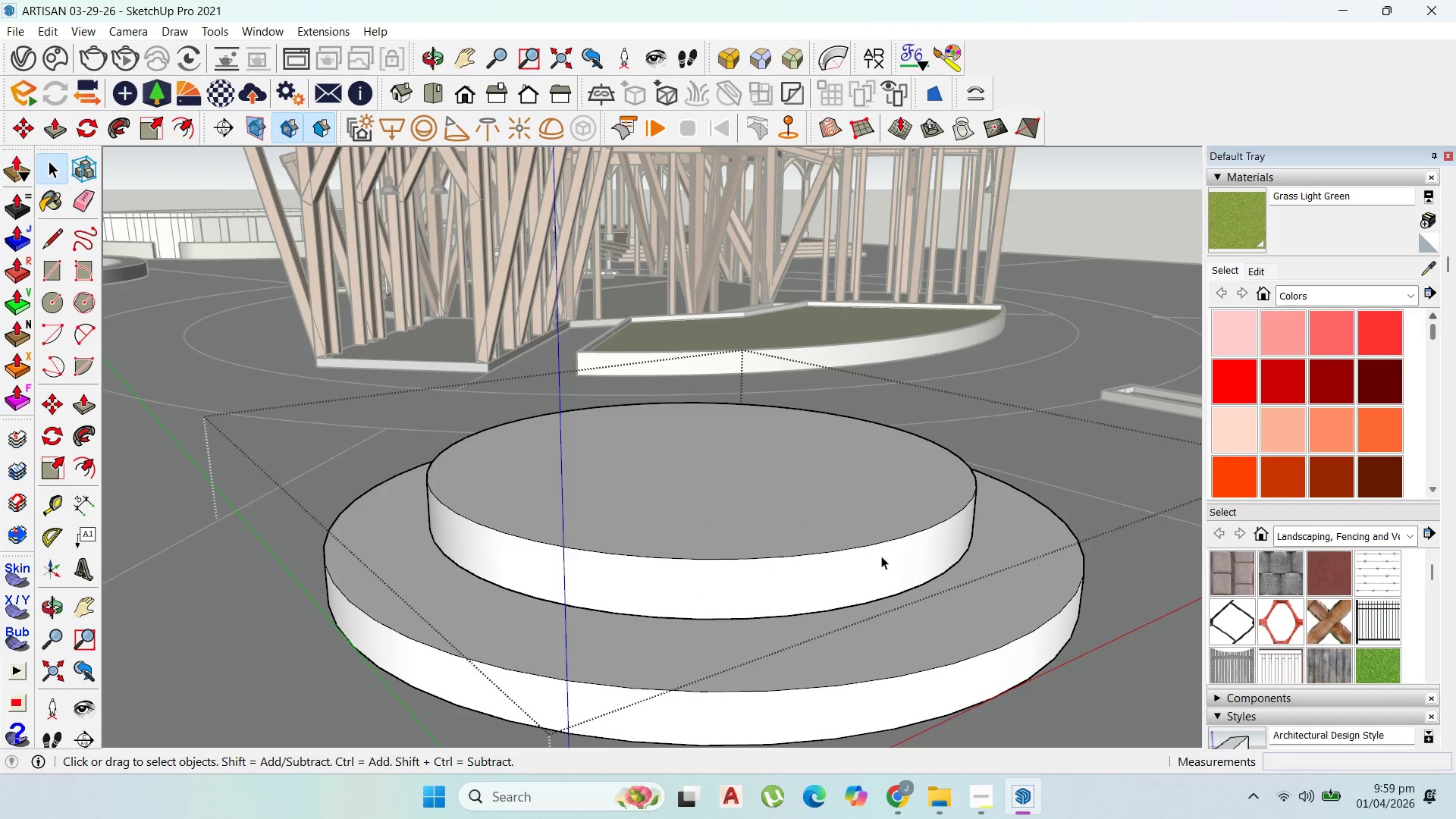 
left_click([881, 556])
 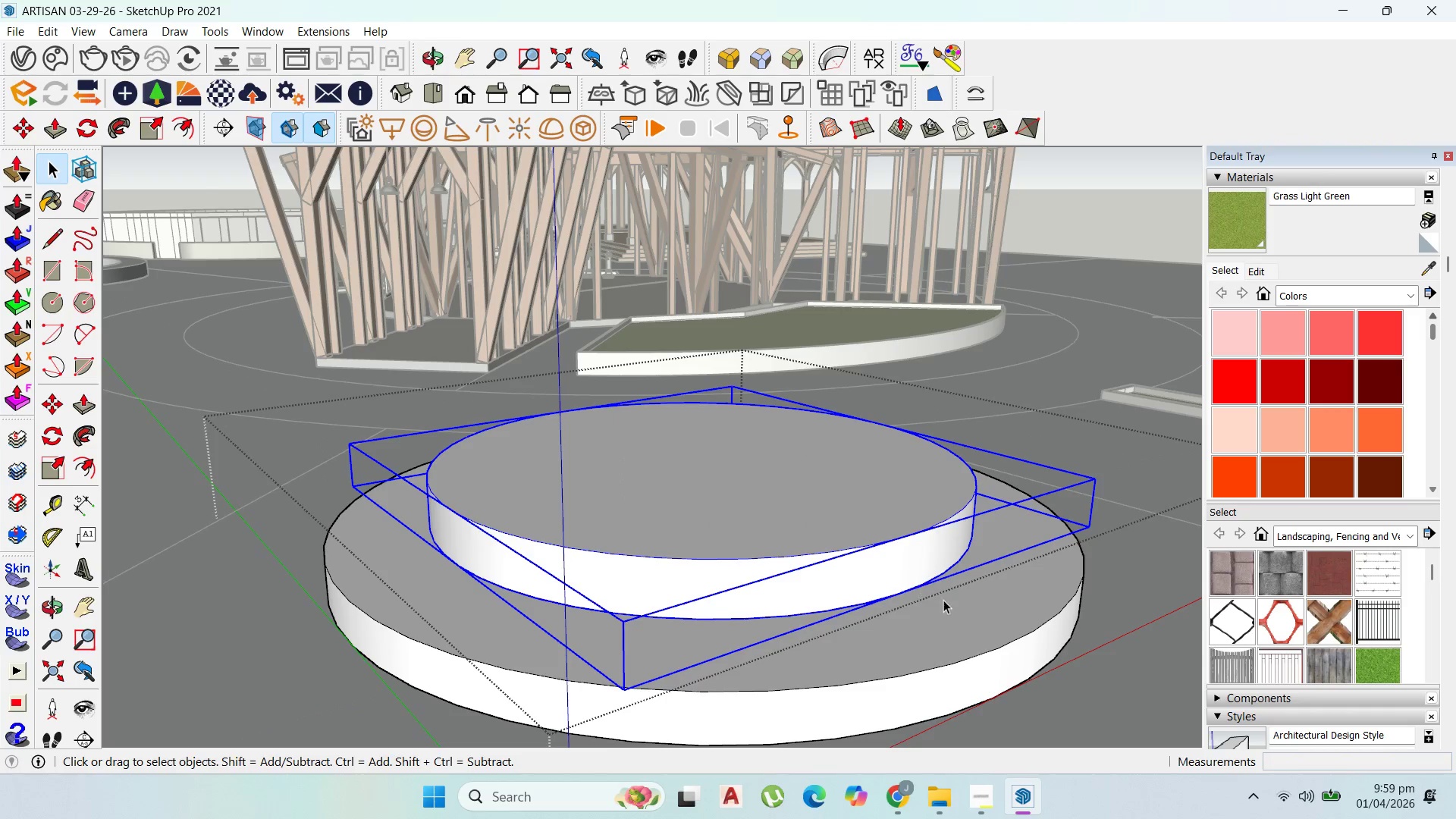 
scroll: coordinate [900, 530], scroll_direction: up, amount: 5.0
 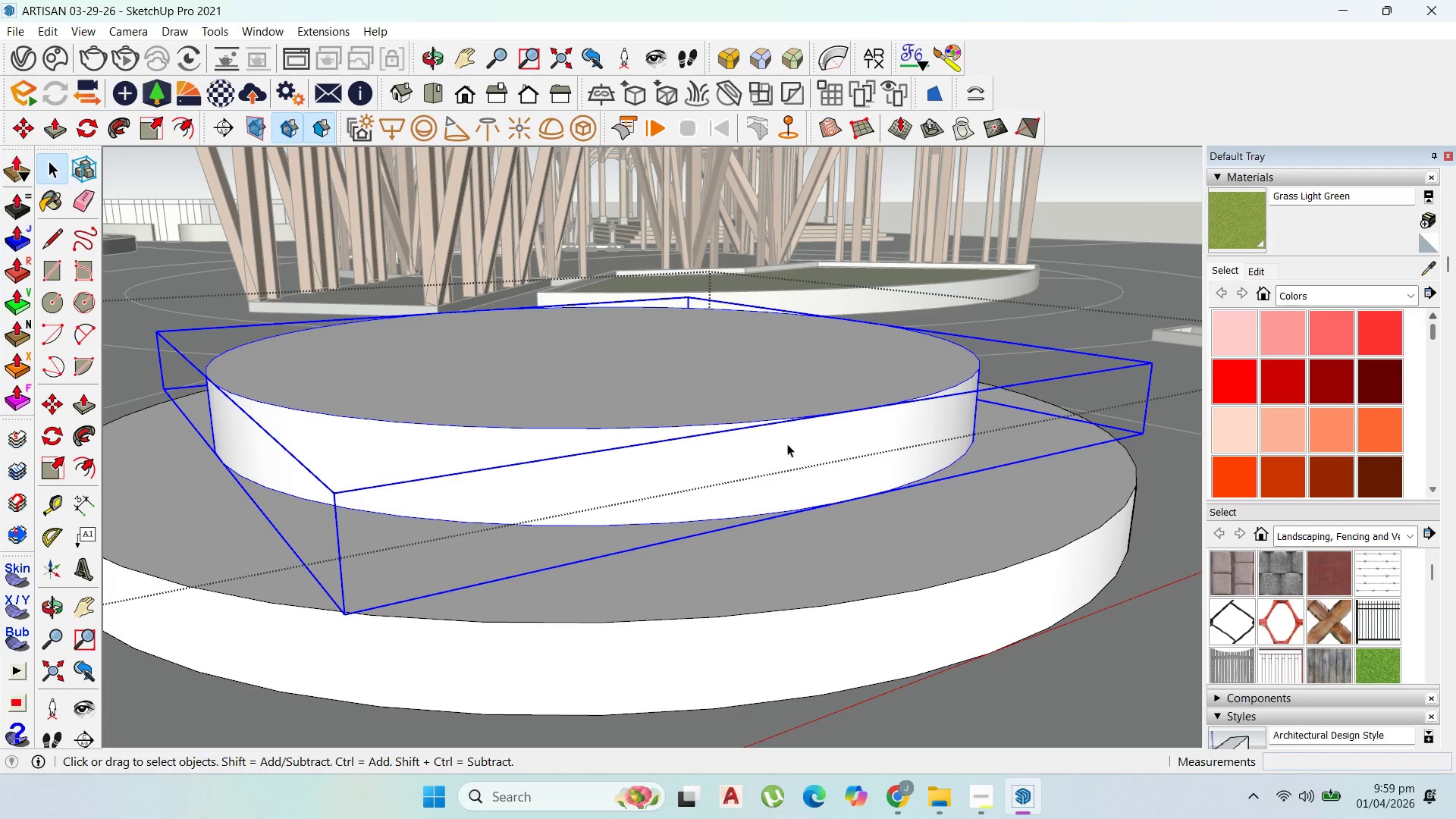 
double_click([777, 394])
 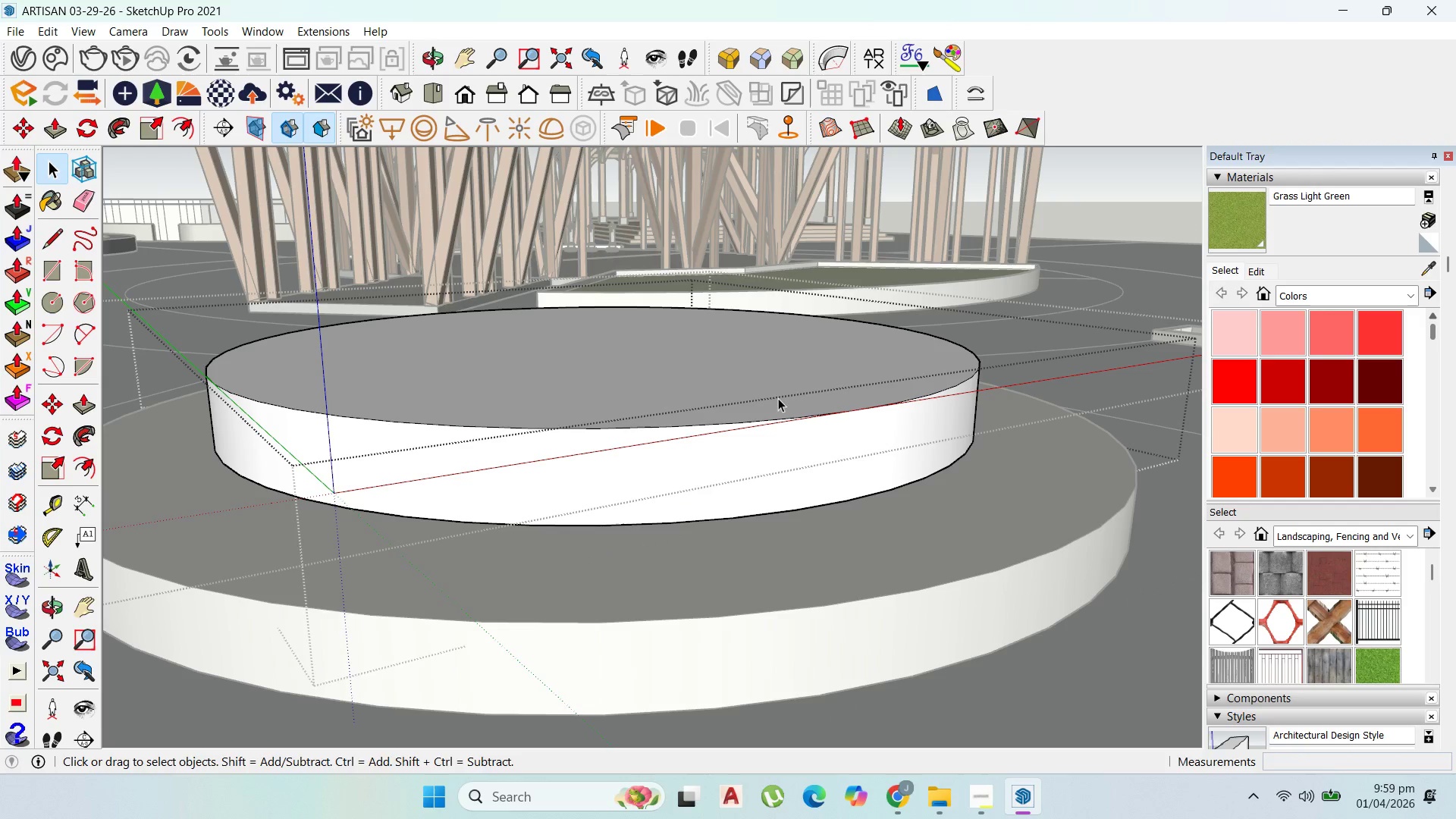 
key(P)
 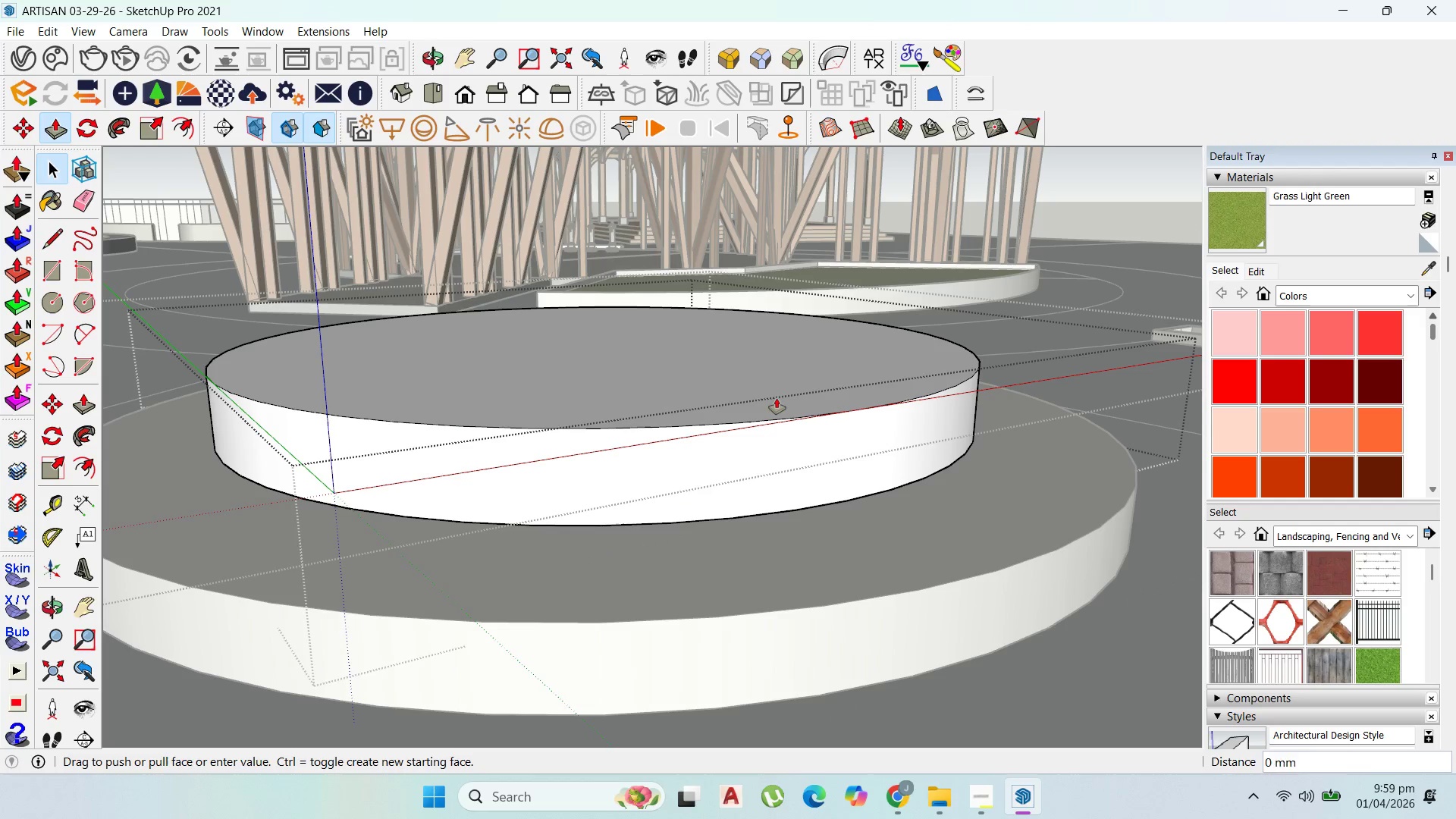 
left_click_drag(start_coordinate=[778, 398], to_coordinate=[781, 393])
 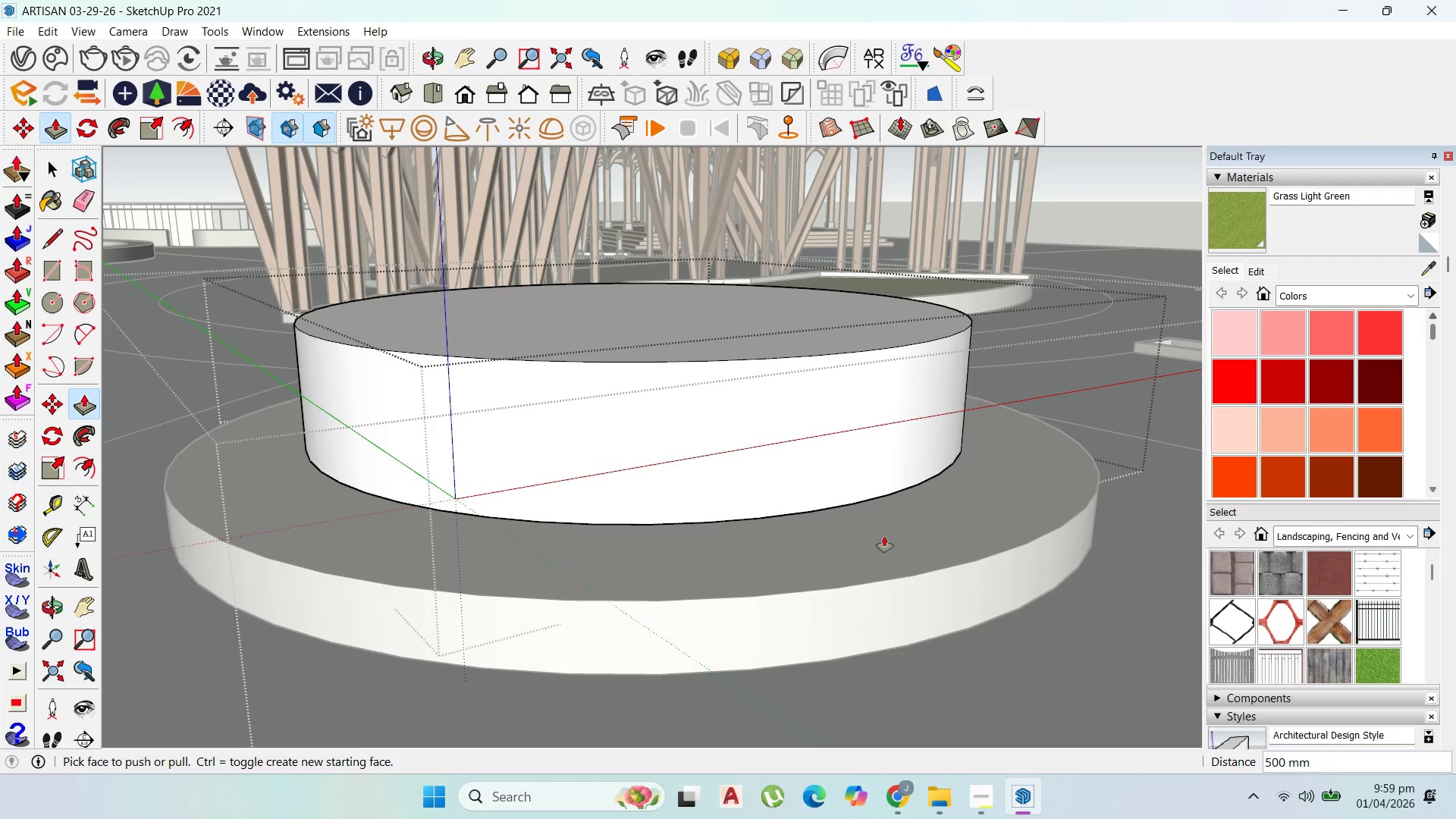 
type(500)
 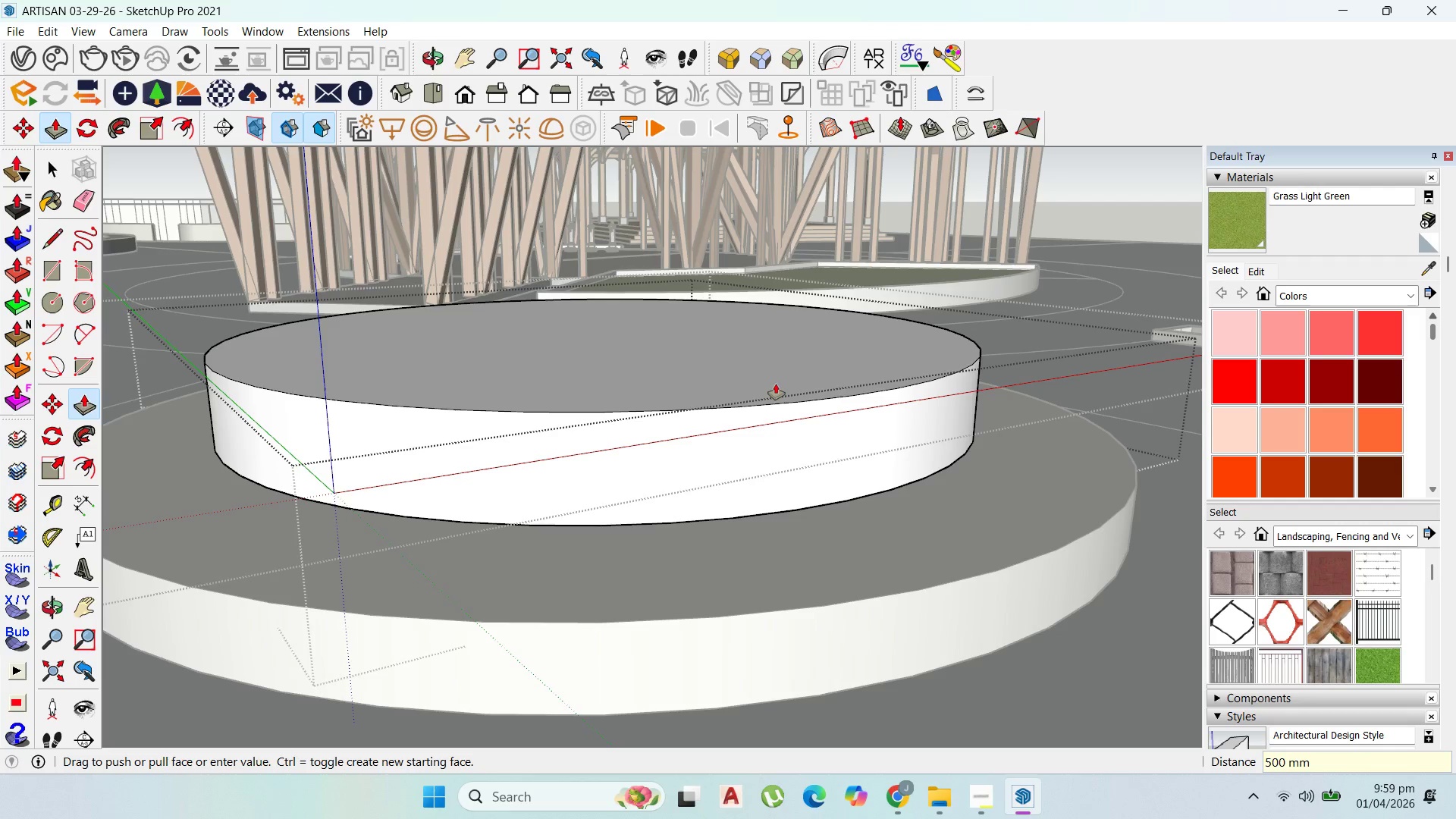 
key(Enter)
 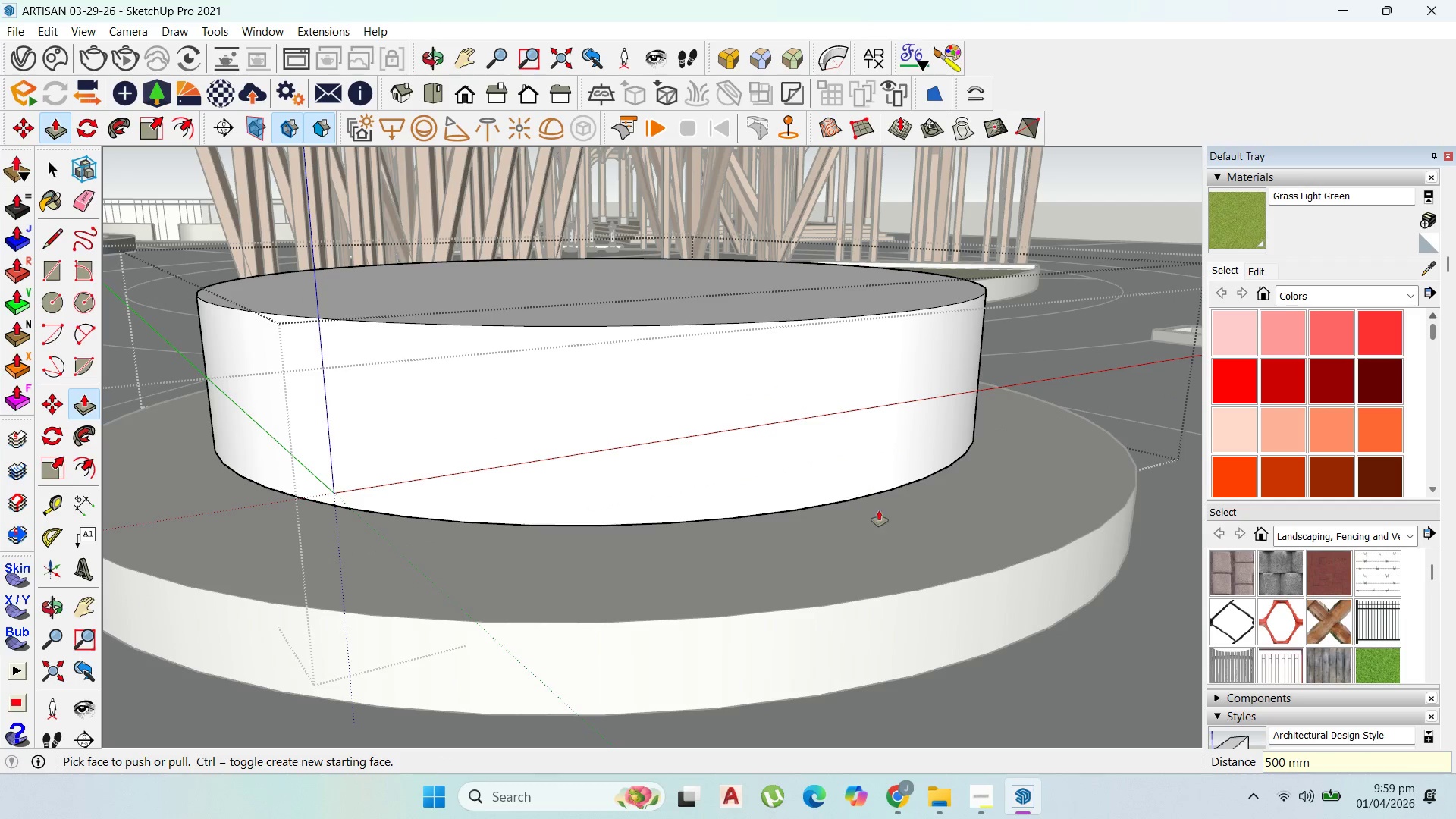 
scroll: coordinate [498, 526], scroll_direction: down, amount: 18.0
 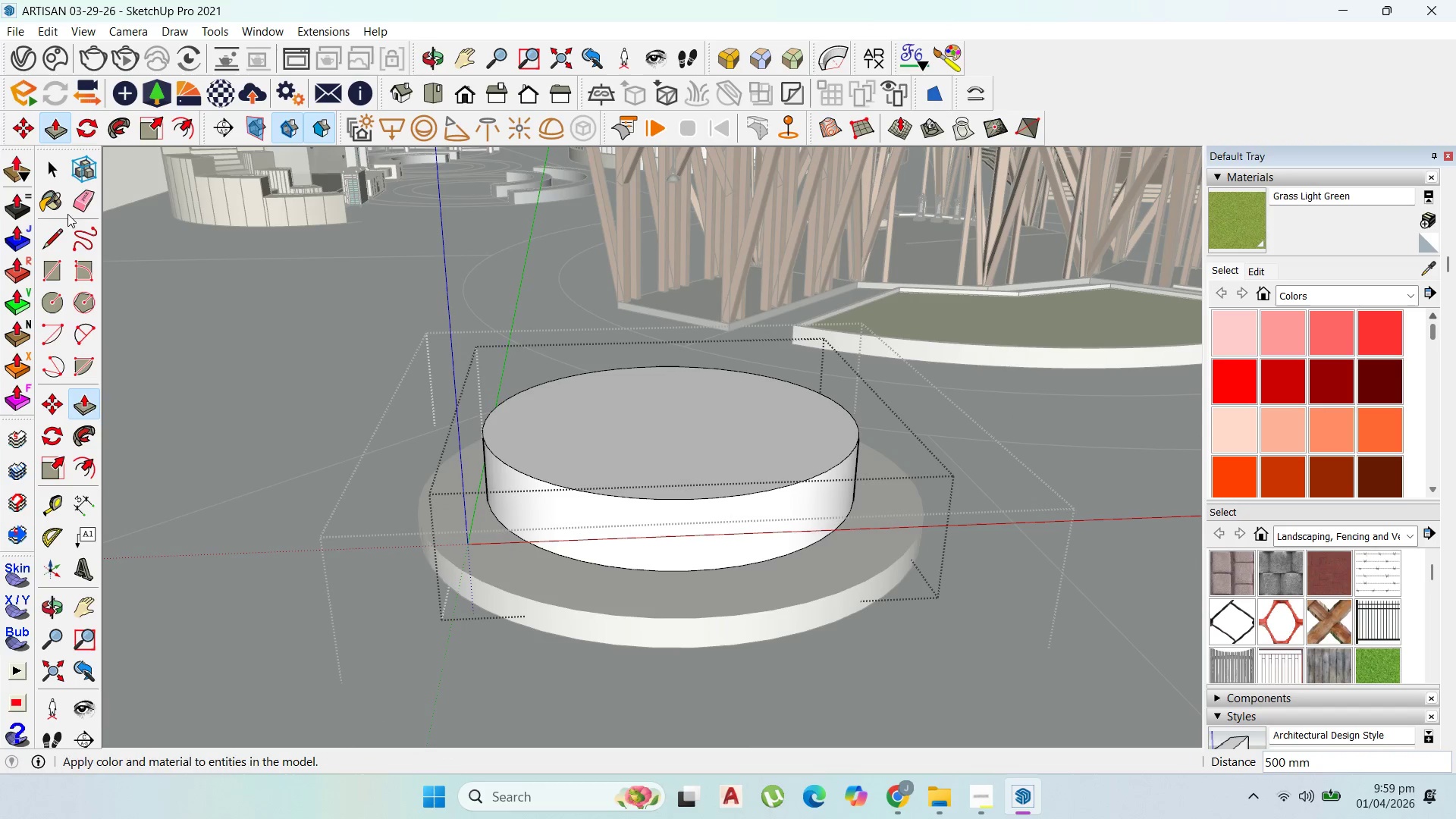 
left_click([53, 167])
 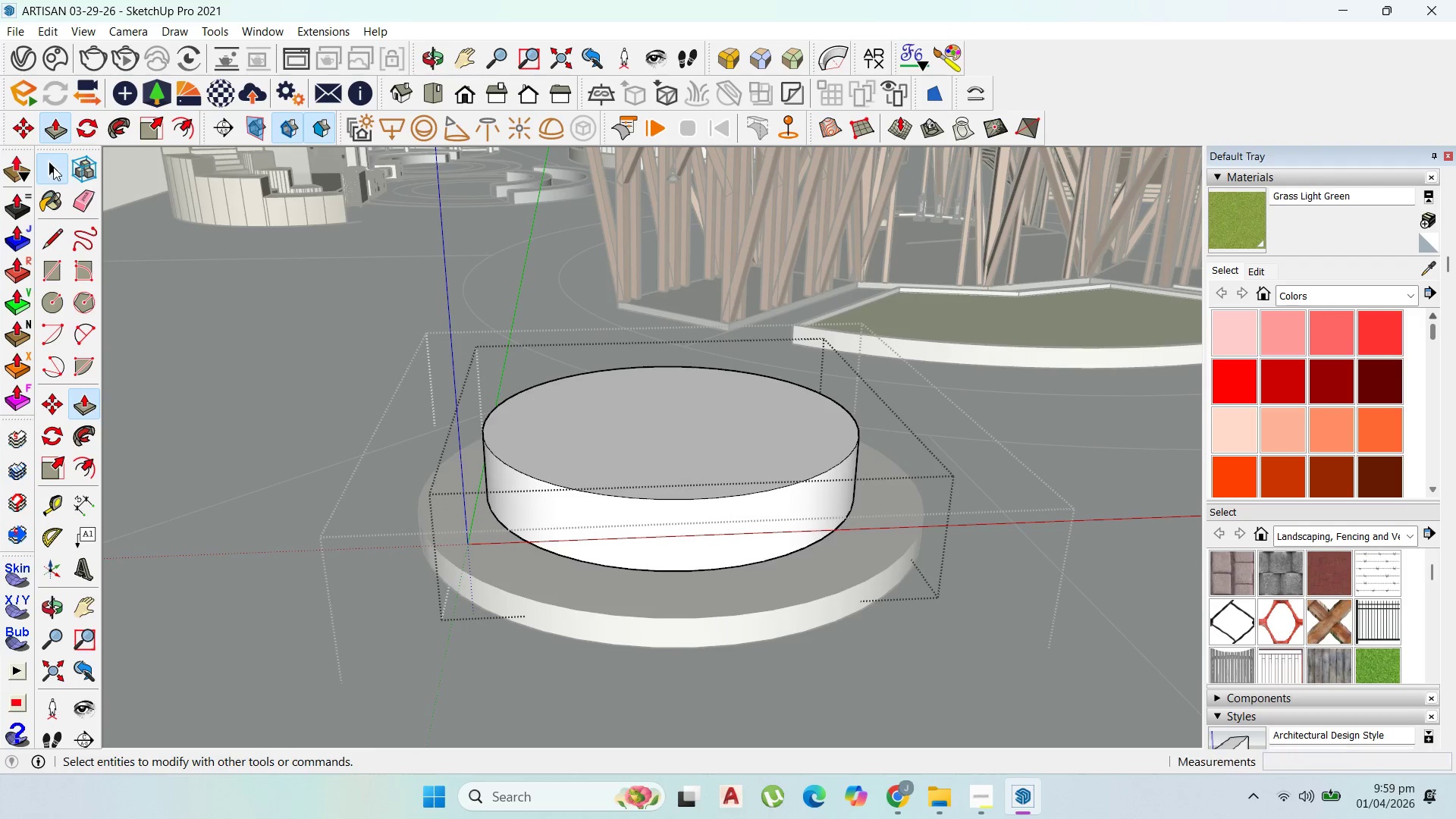 
key(Escape)
 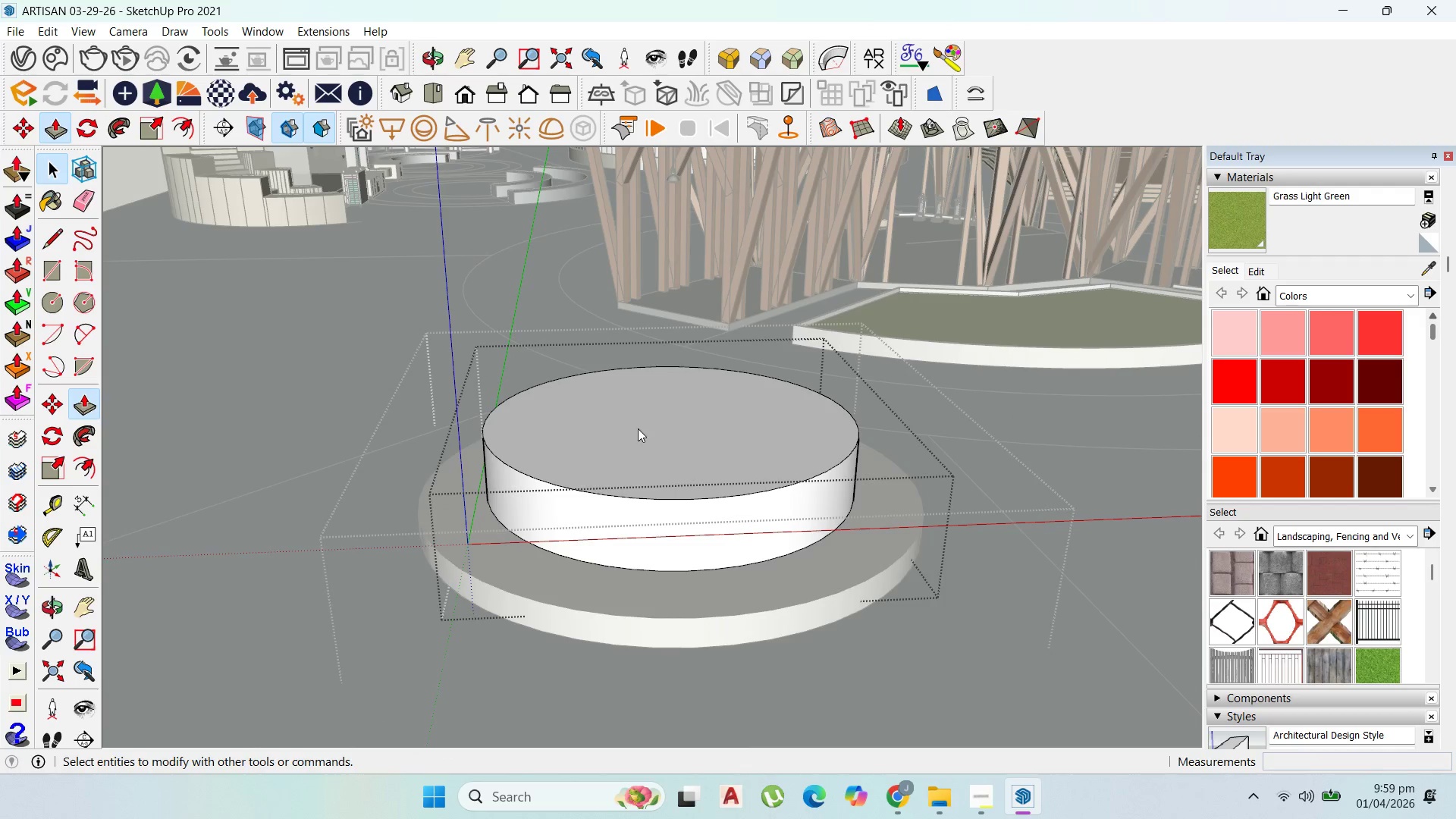 
key(Escape)
 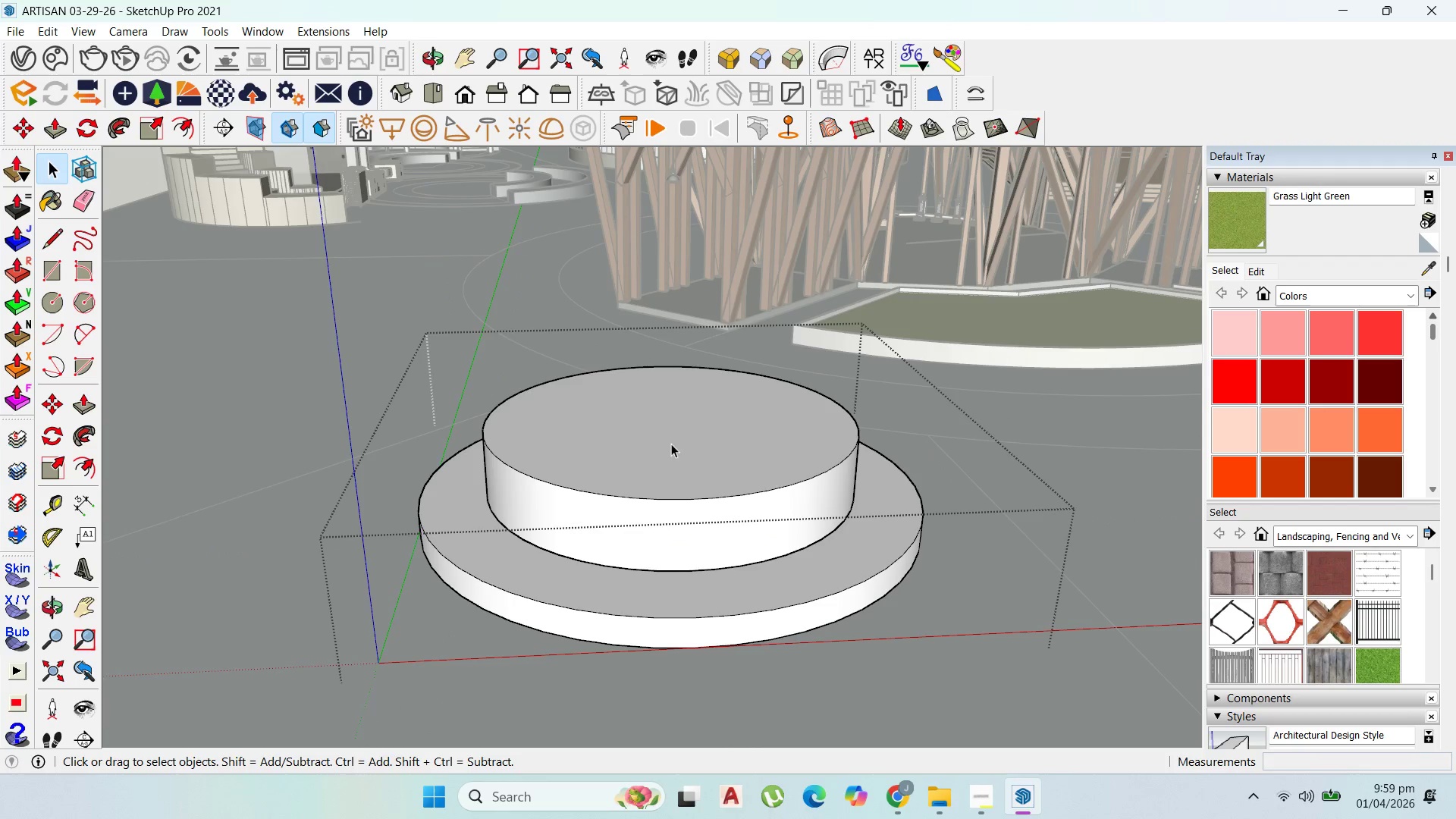 
scroll: coordinate [679, 448], scroll_direction: down, amount: 2.0
 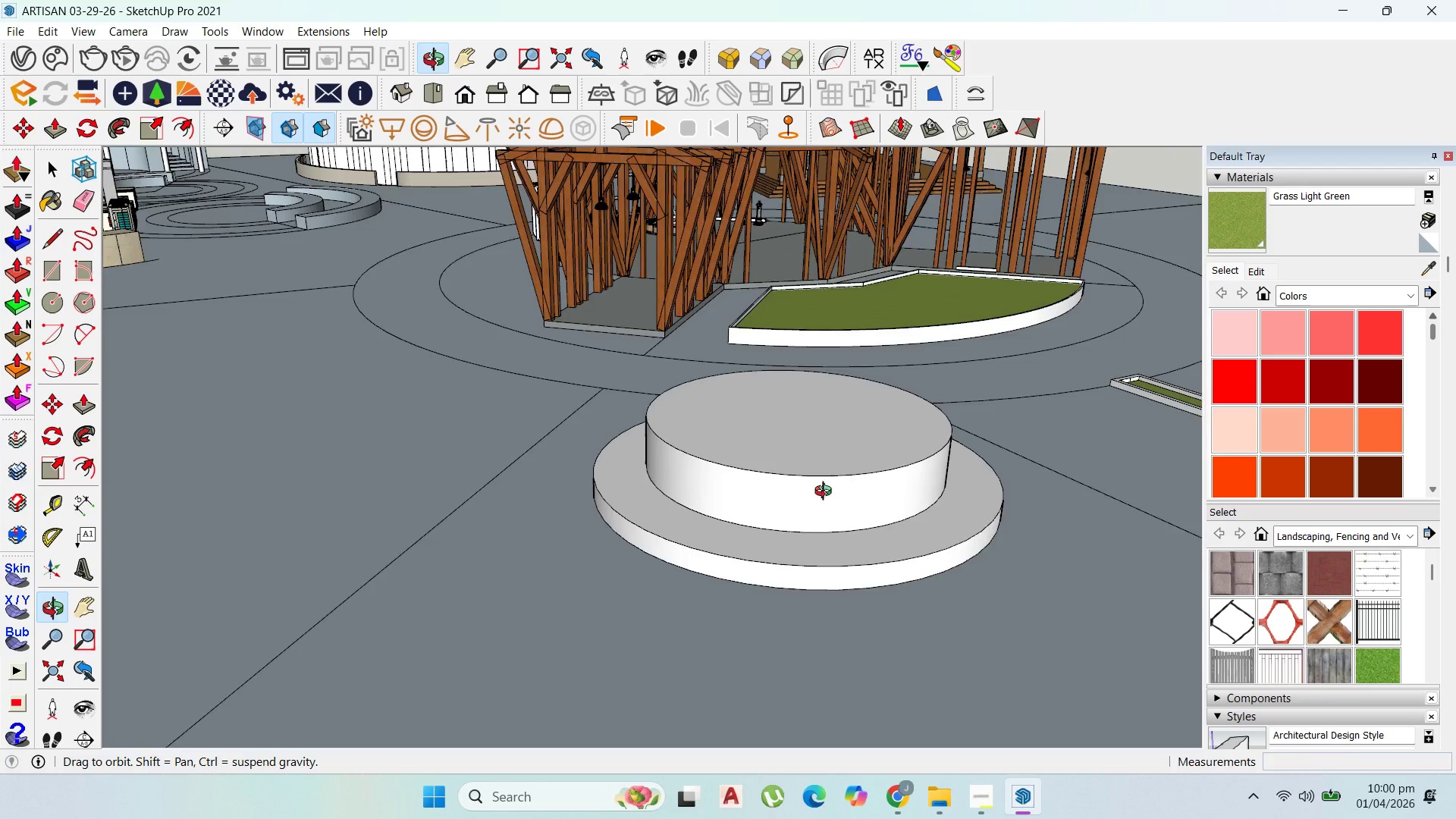 
scroll: coordinate [814, 523], scroll_direction: up, amount: 5.0
 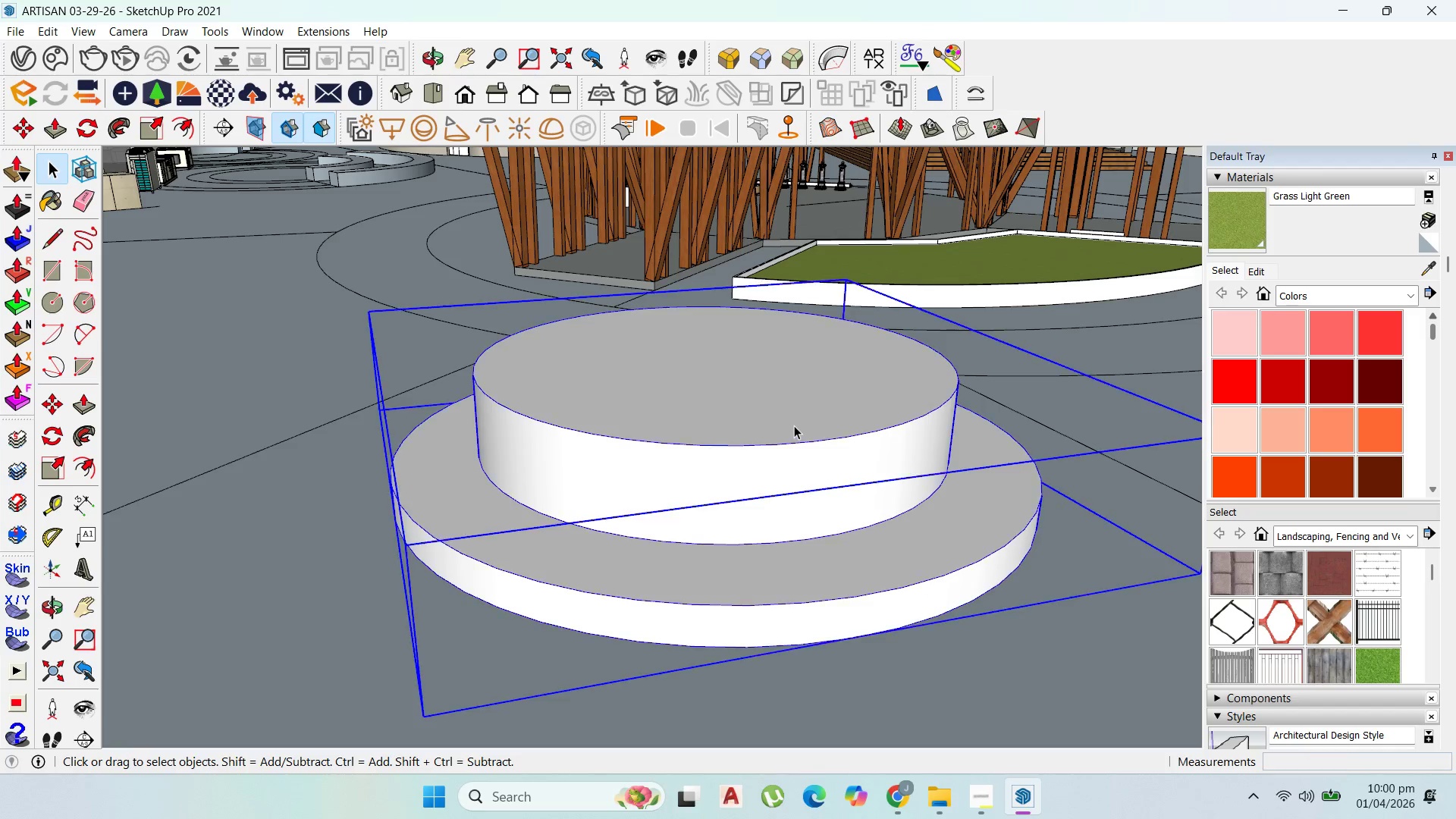 
double_click([798, 426])
 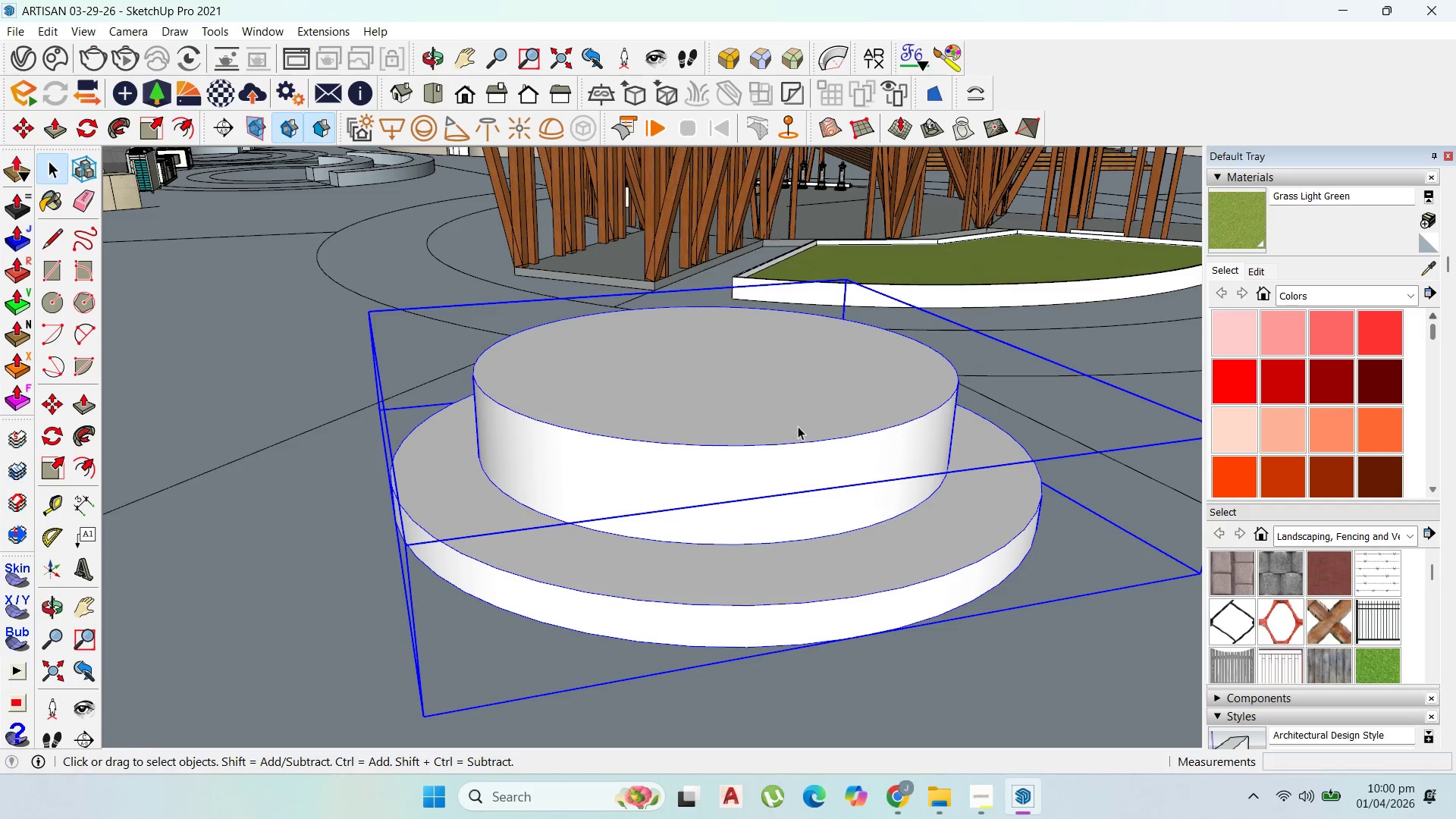 
triple_click([798, 426])
 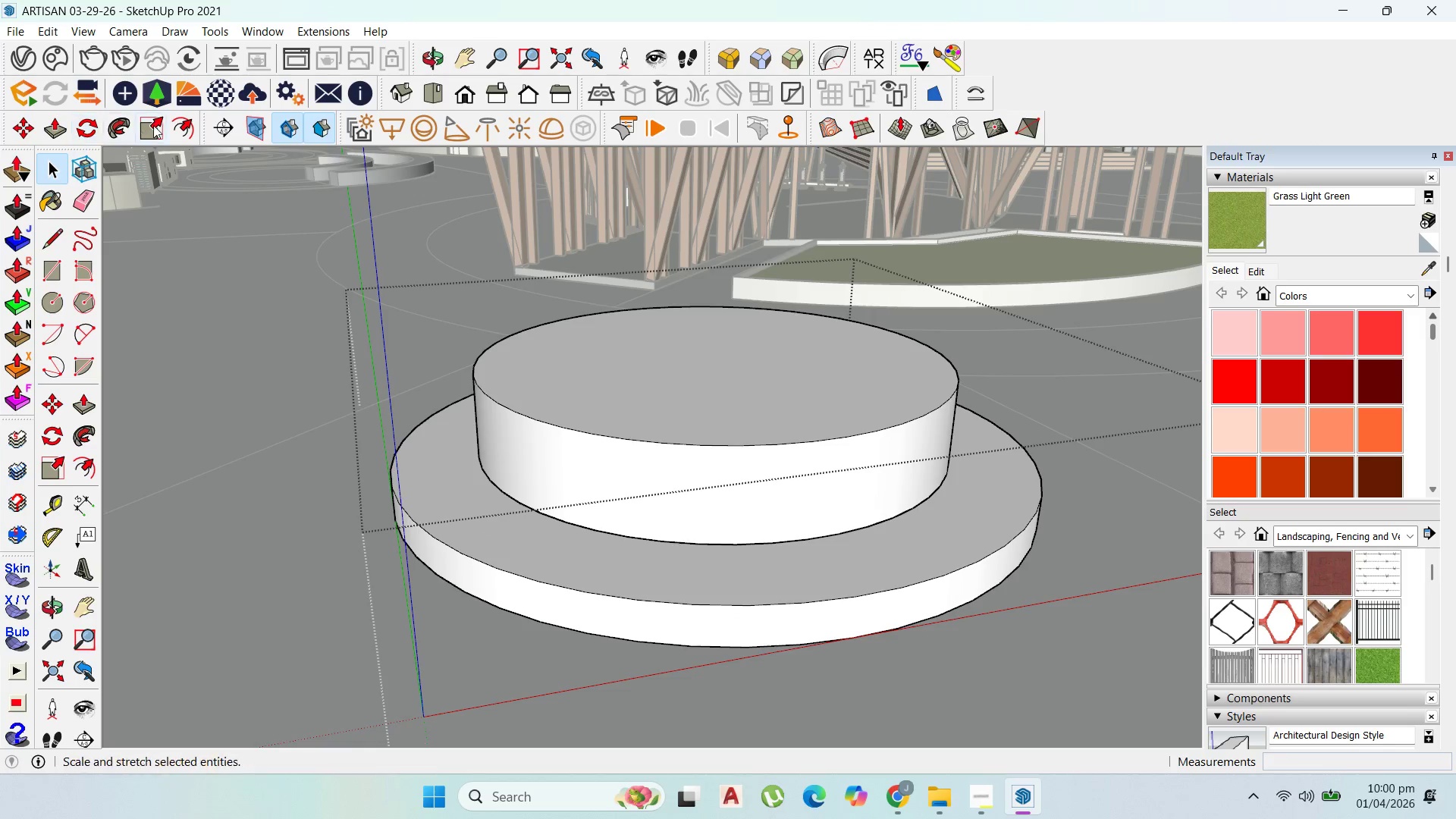 
left_click([182, 124])
 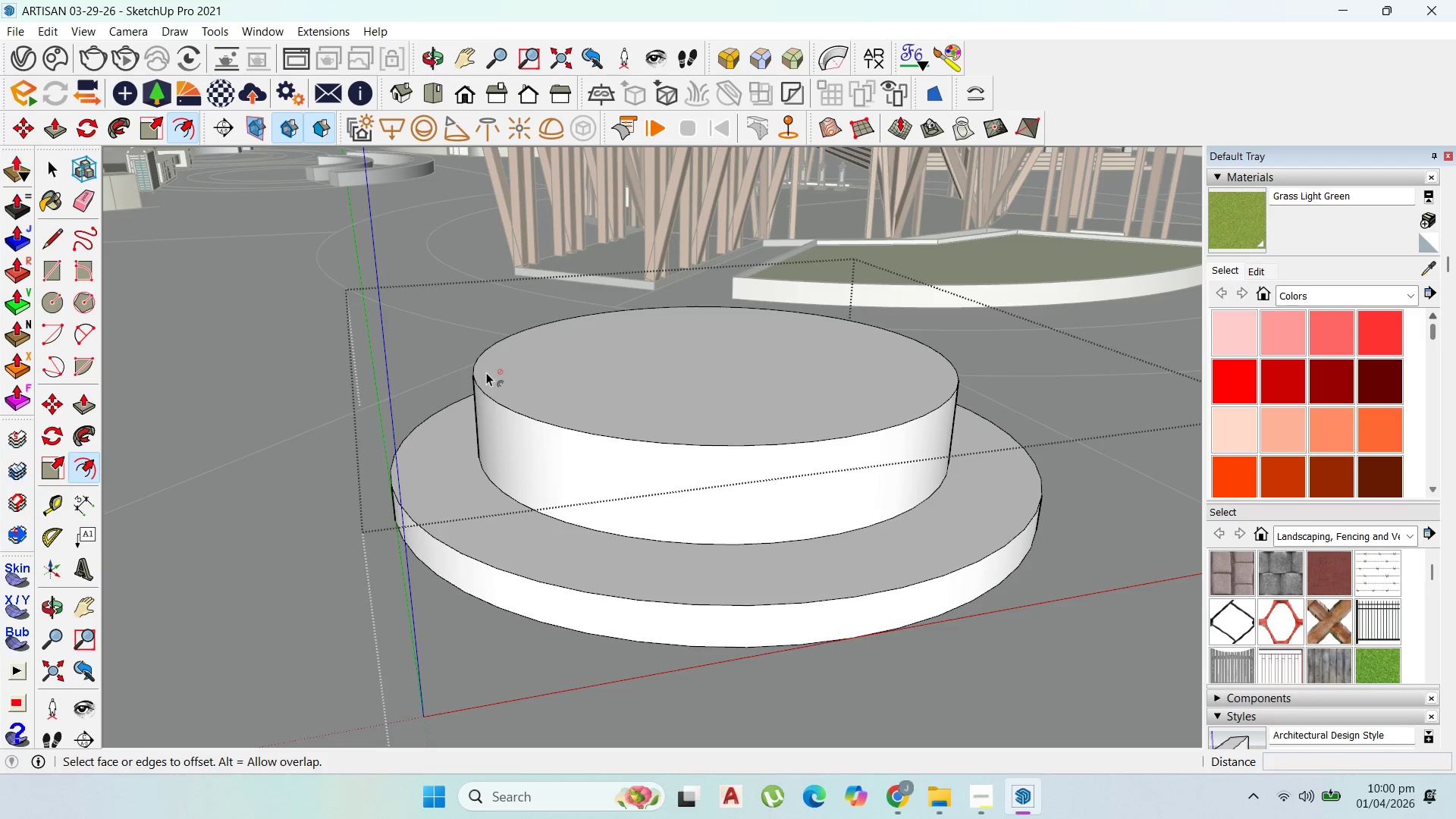 
scroll: coordinate [509, 377], scroll_direction: down, amount: 2.0
 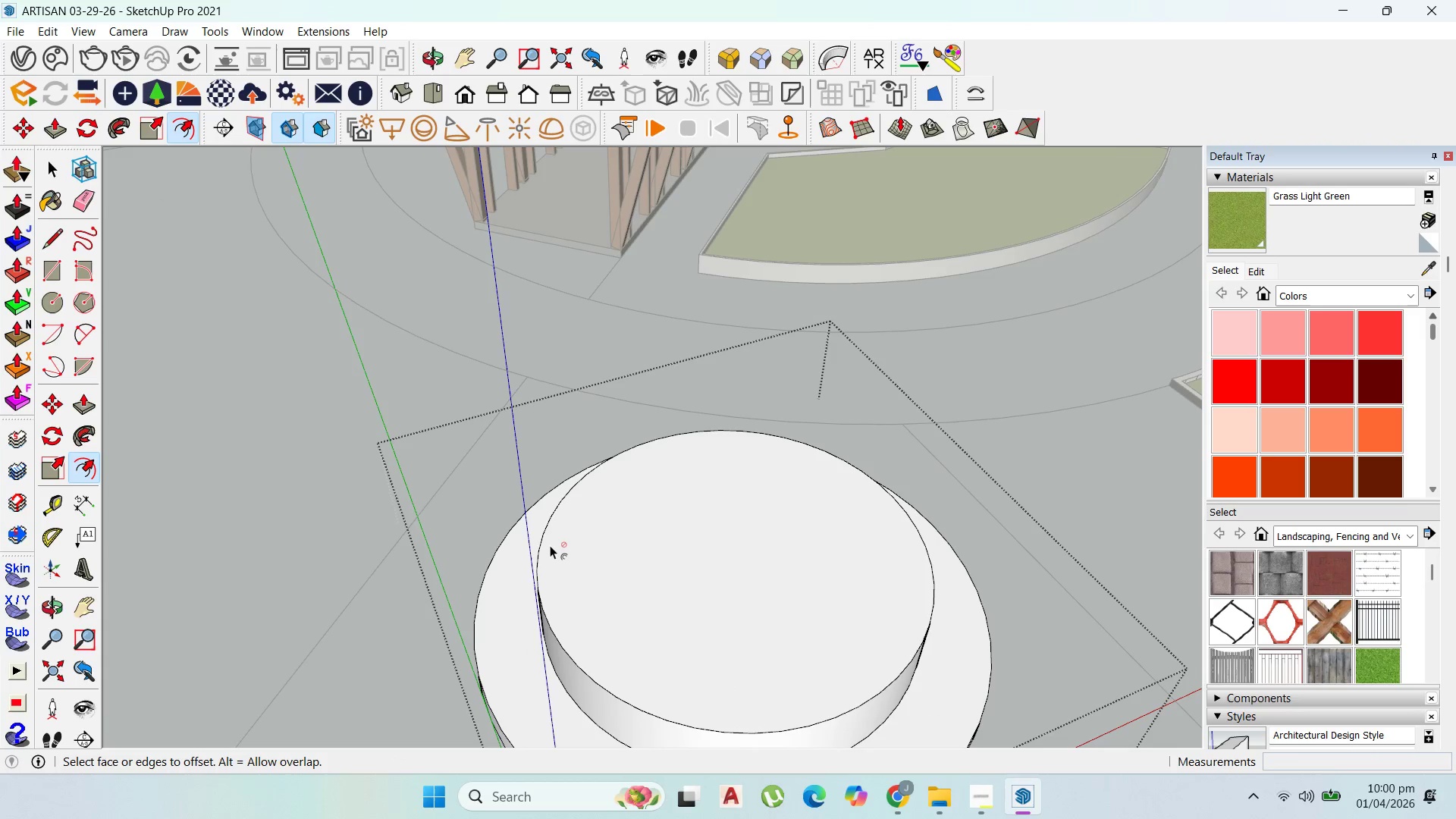 
key(Escape)
 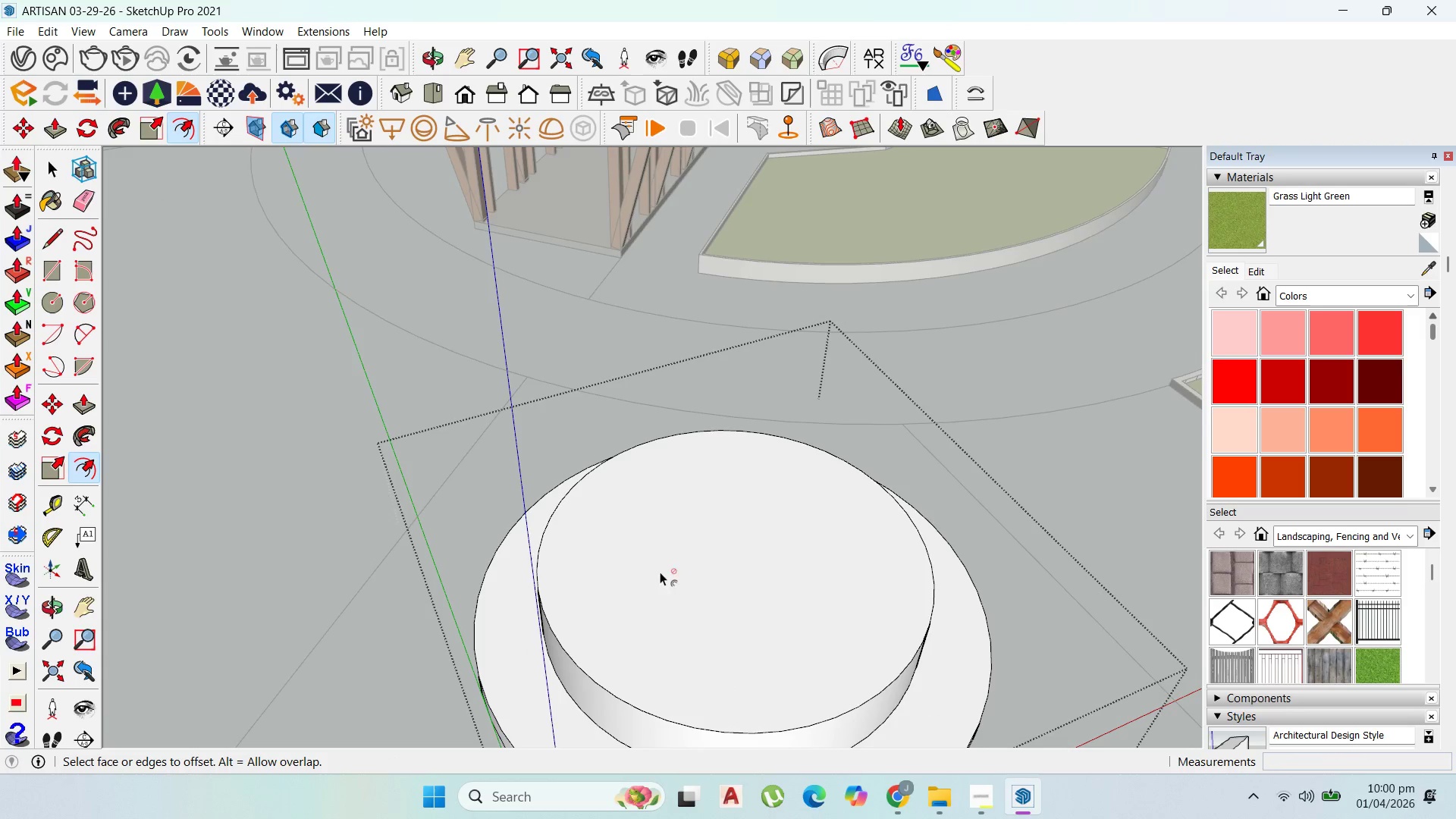 
scroll: coordinate [702, 578], scroll_direction: down, amount: 1.0
 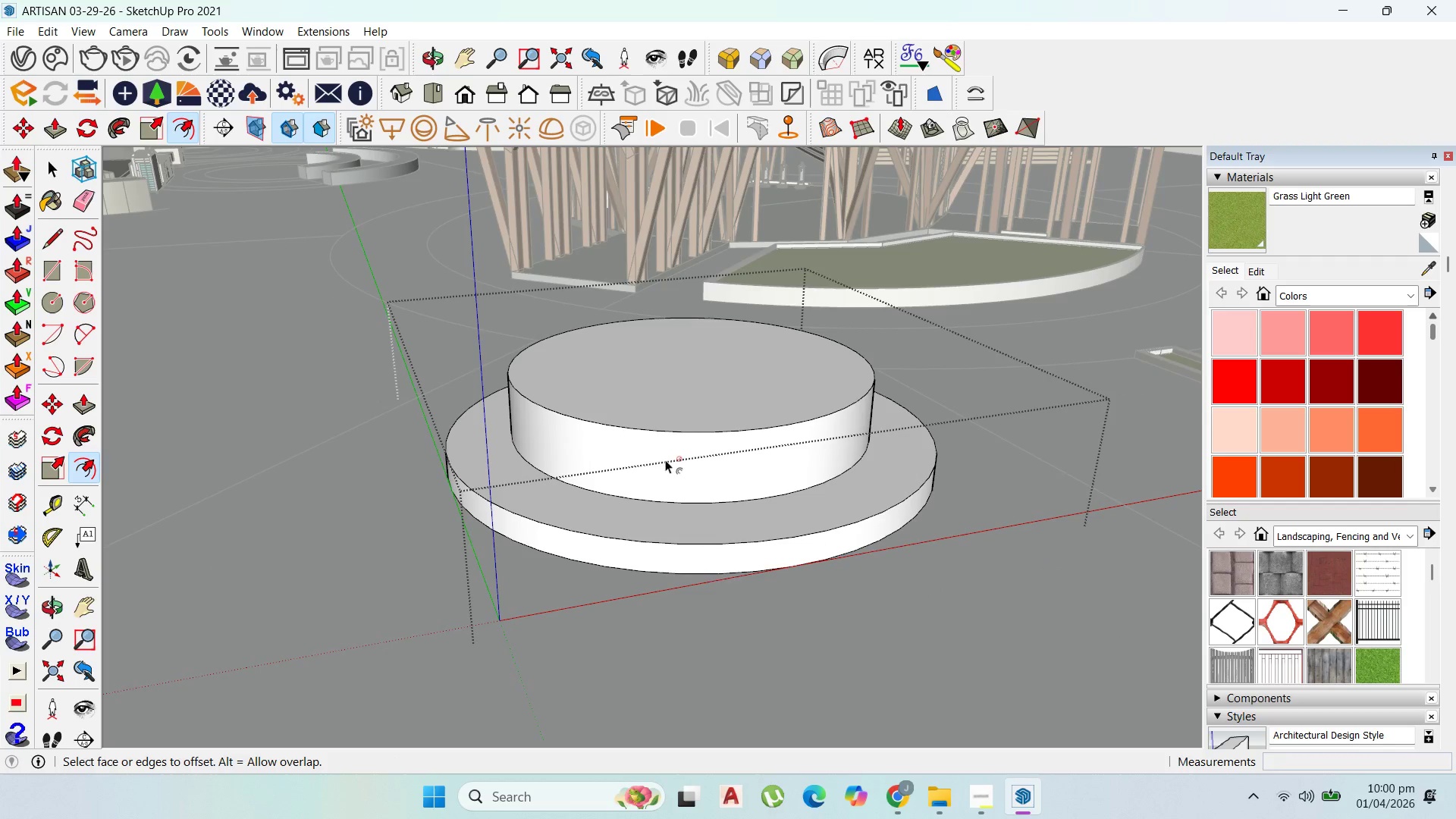 
key(Escape)
 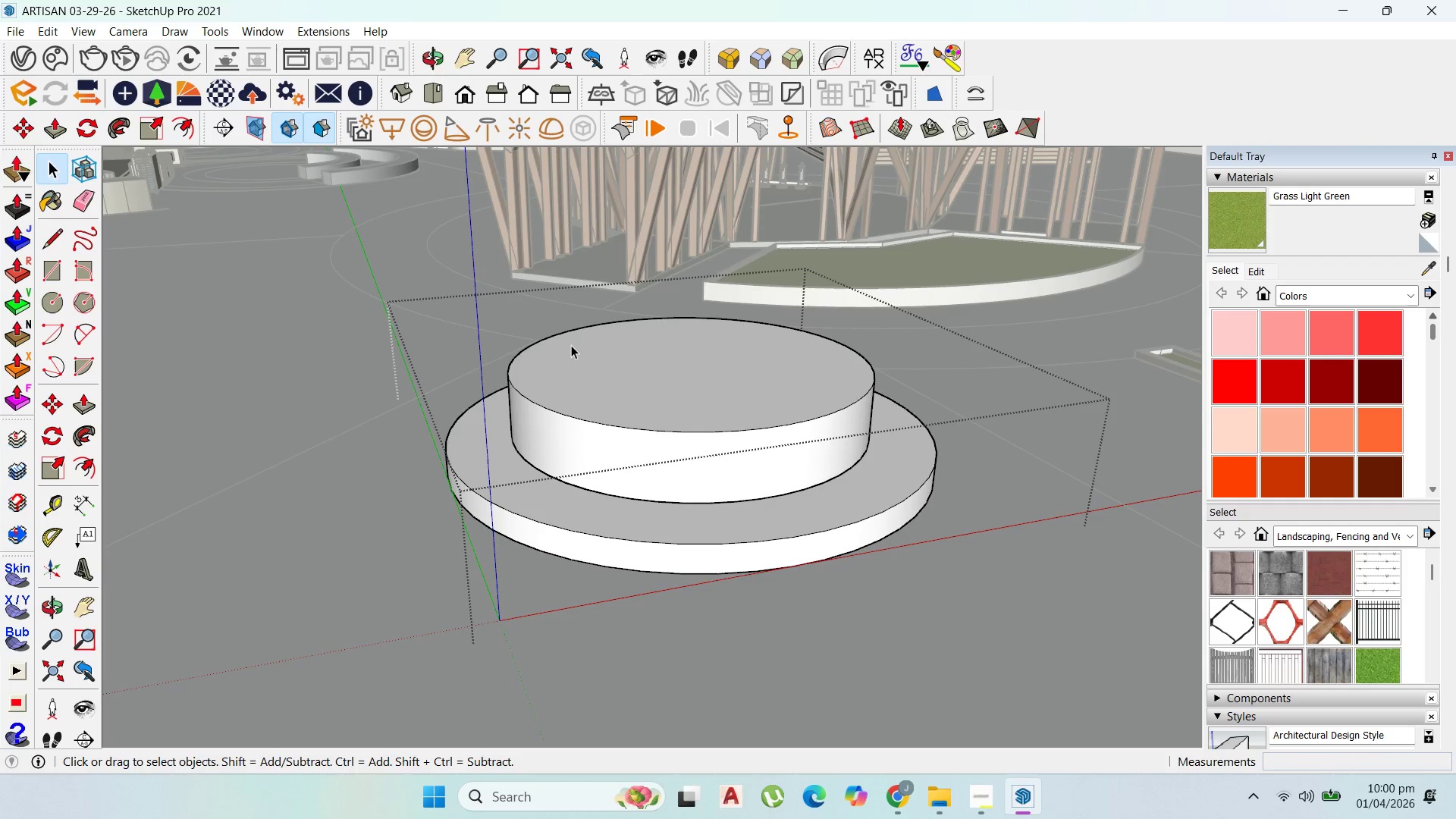 
triple_click([573, 348])
 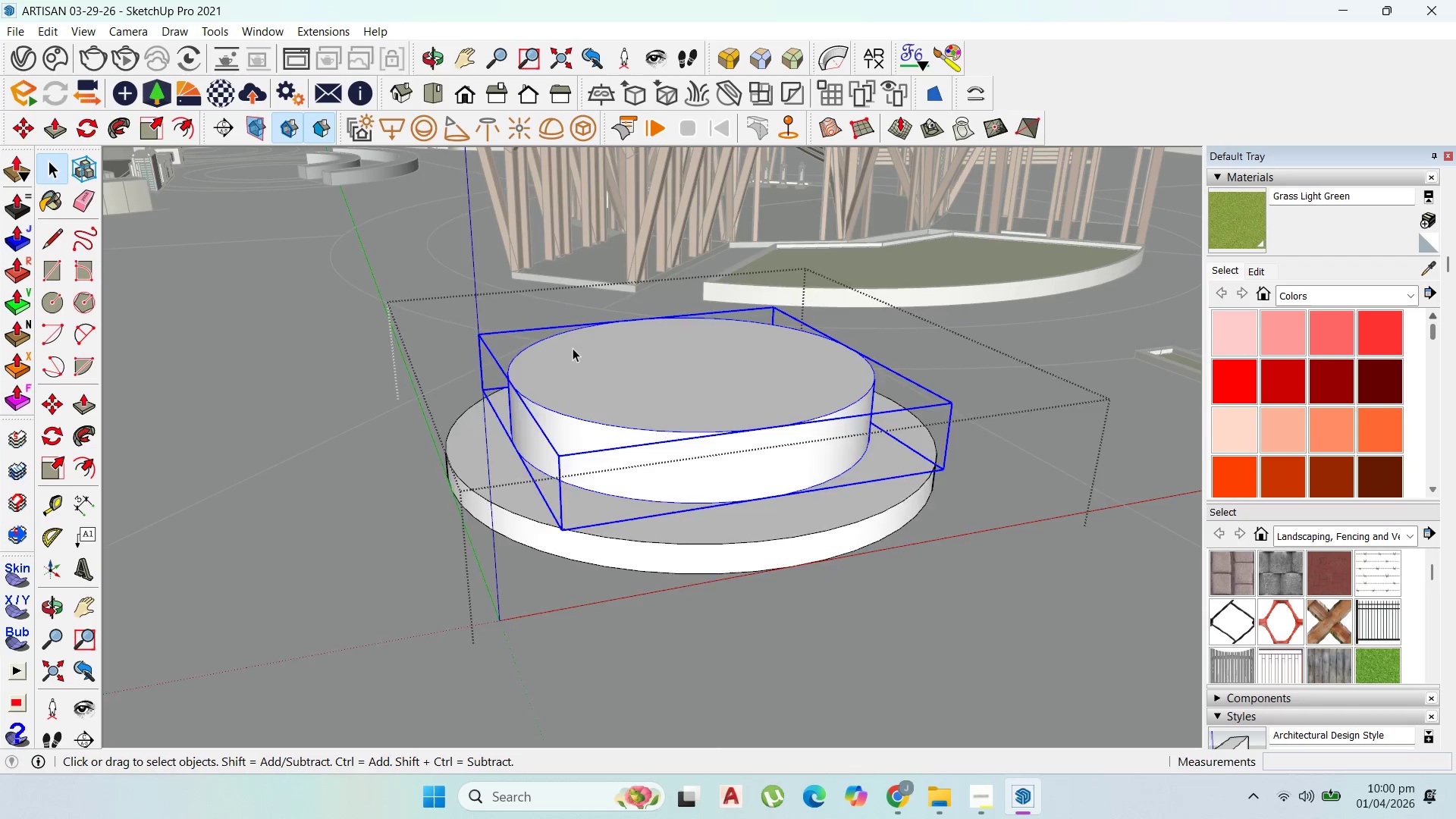 
triple_click([573, 348])
 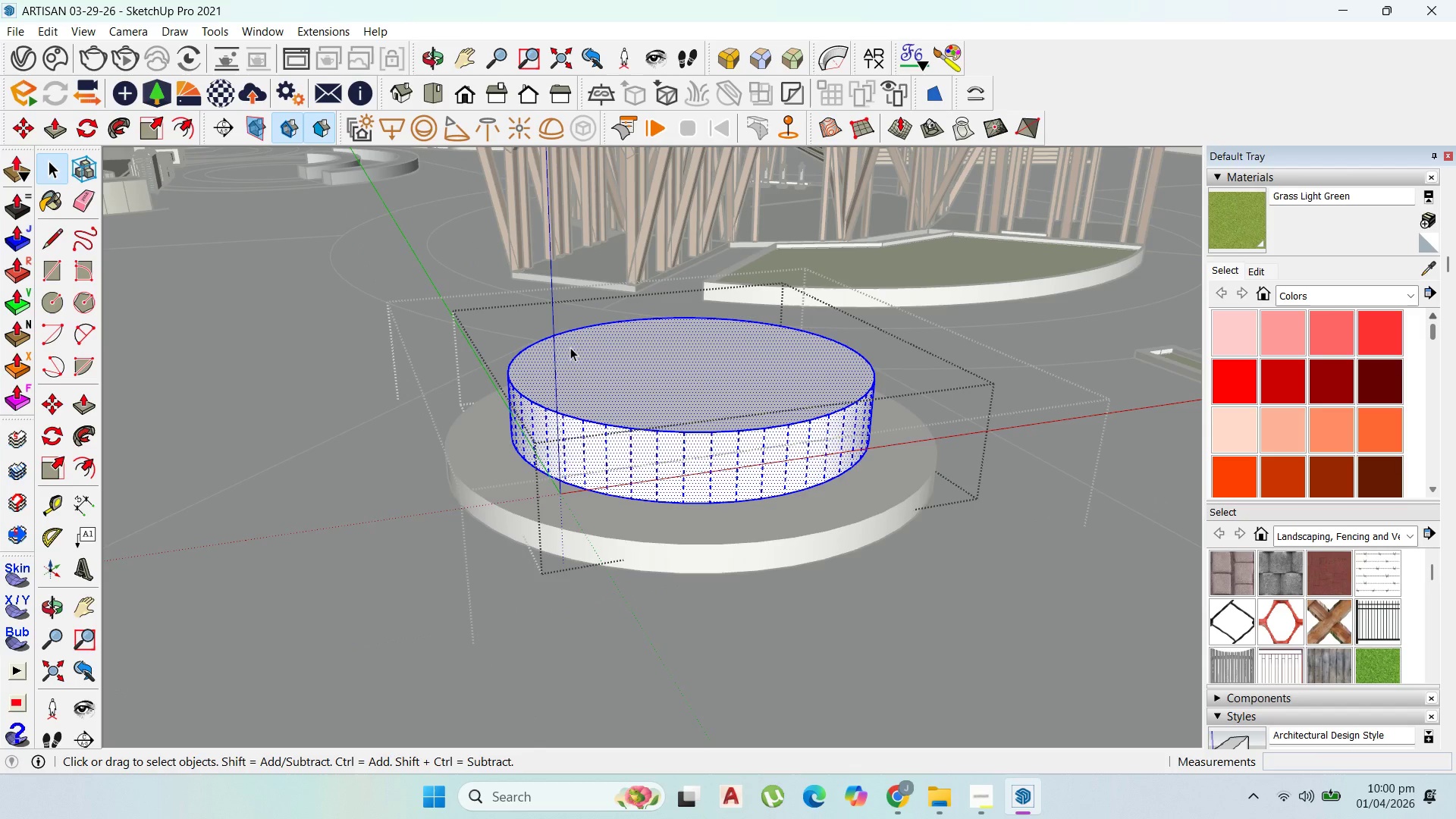 
left_click([578, 347])
 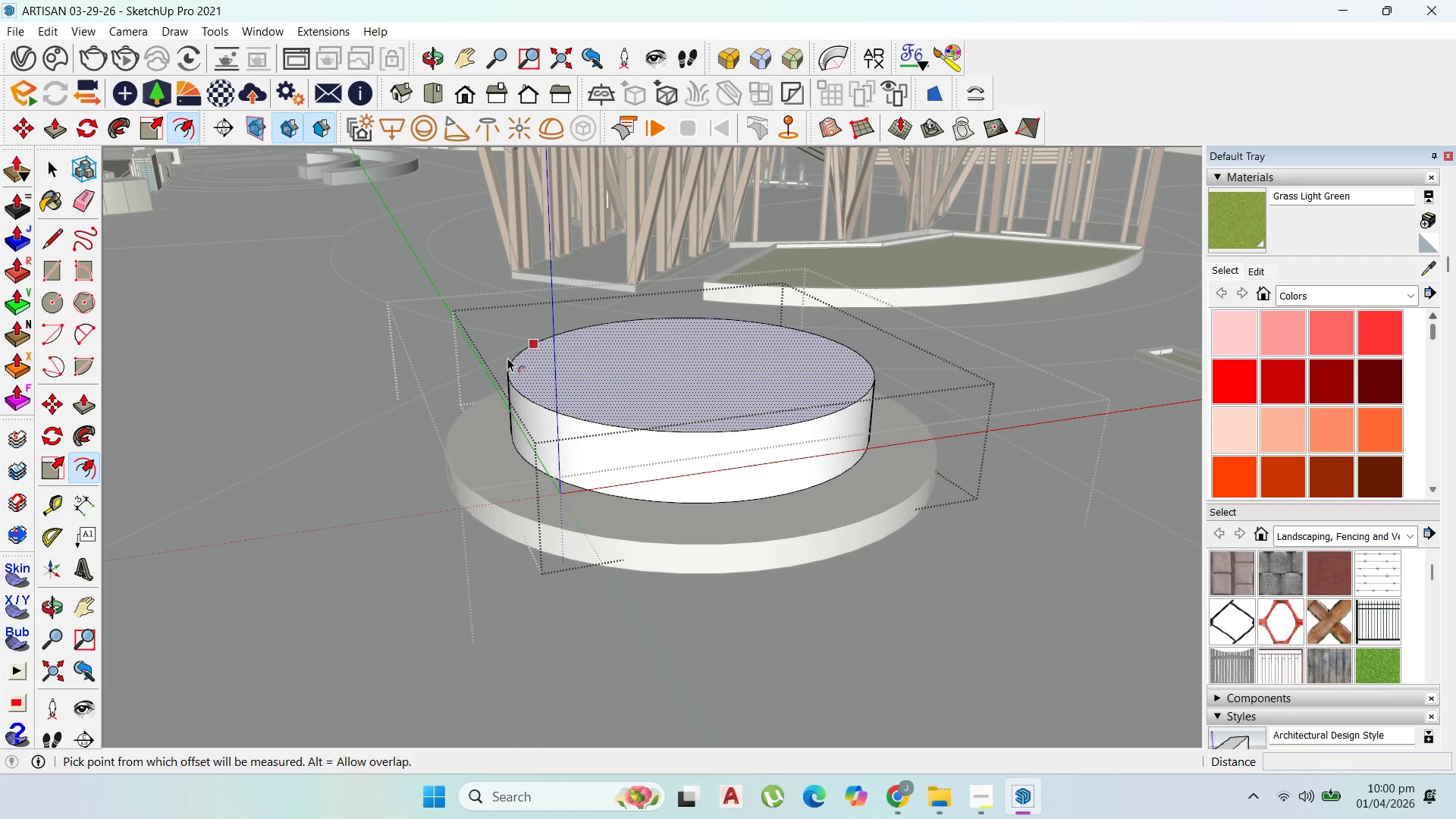 
left_click_drag(start_coordinate=[525, 359], to_coordinate=[566, 375])
 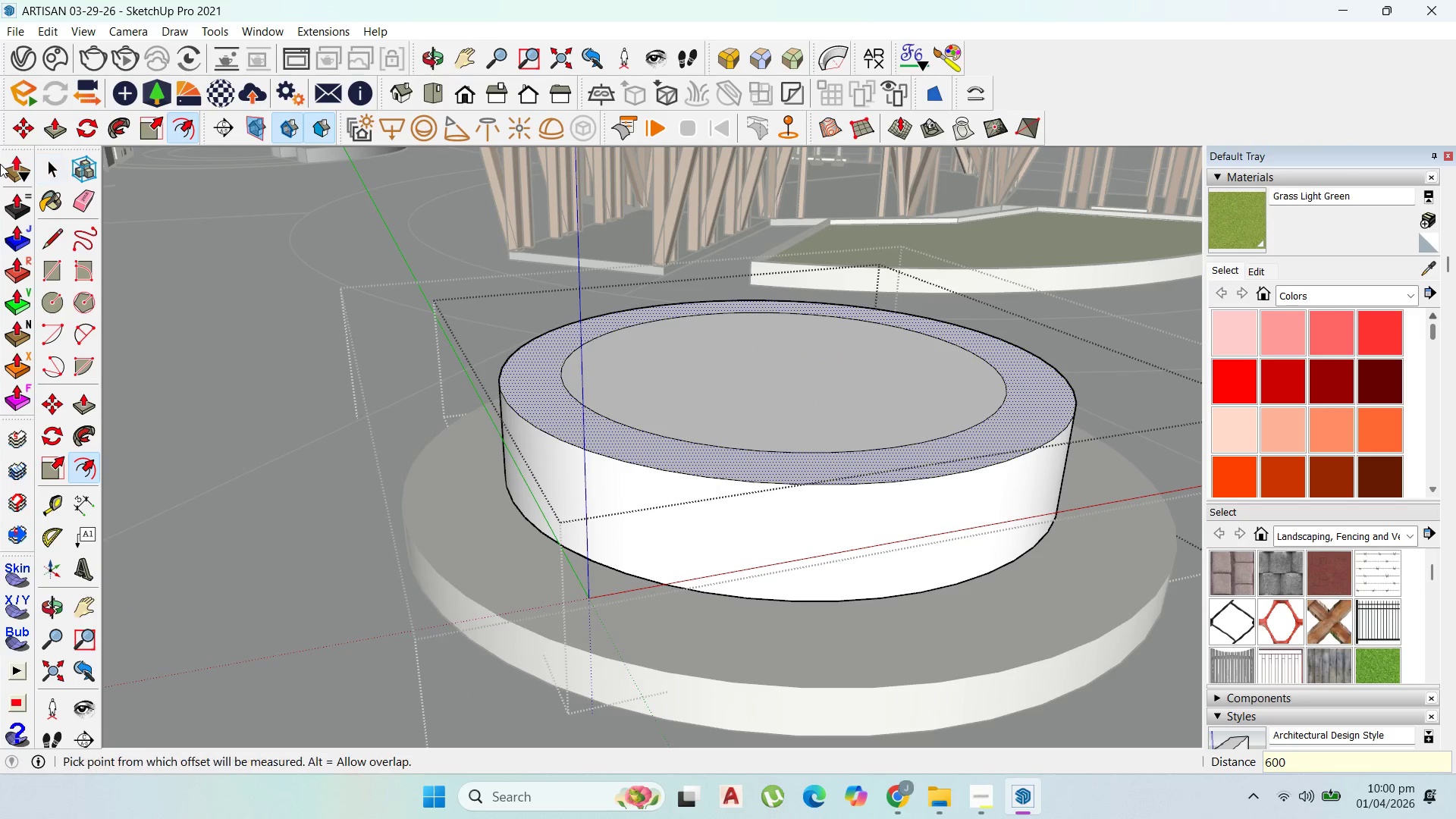 
scroll: coordinate [524, 359], scroll_direction: up, amount: 4.0
 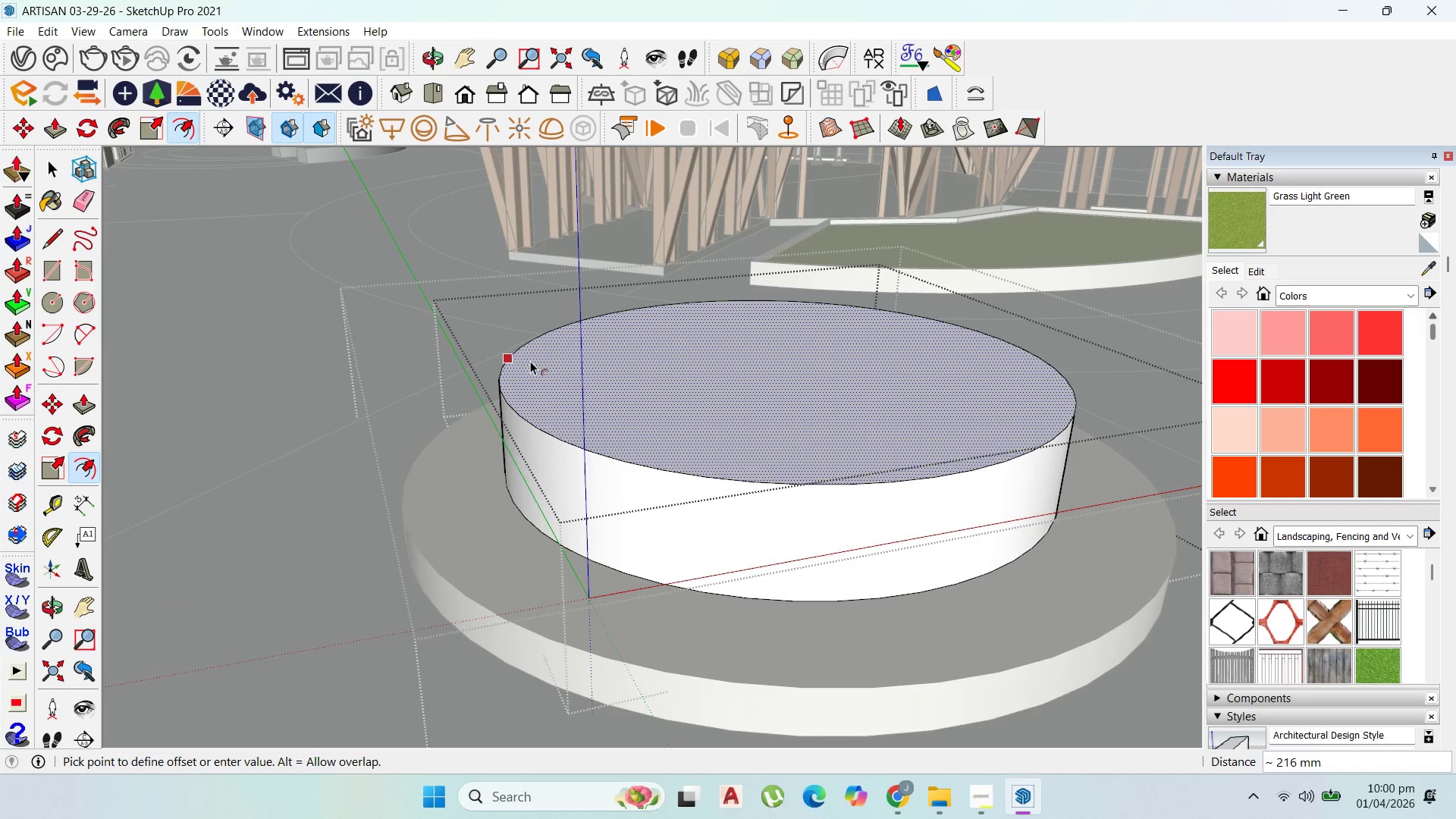 
type(600)
 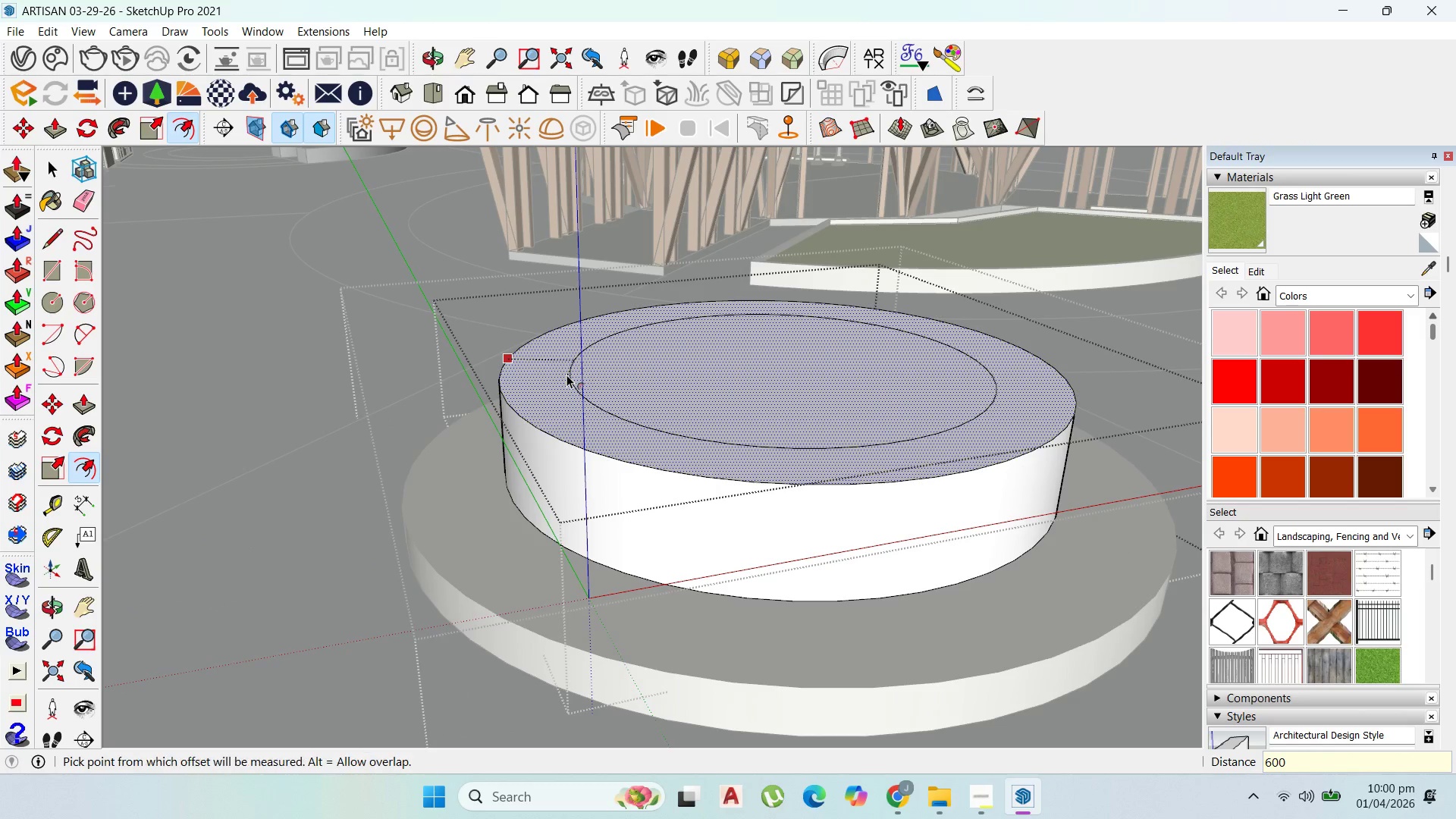 
key(Enter)
 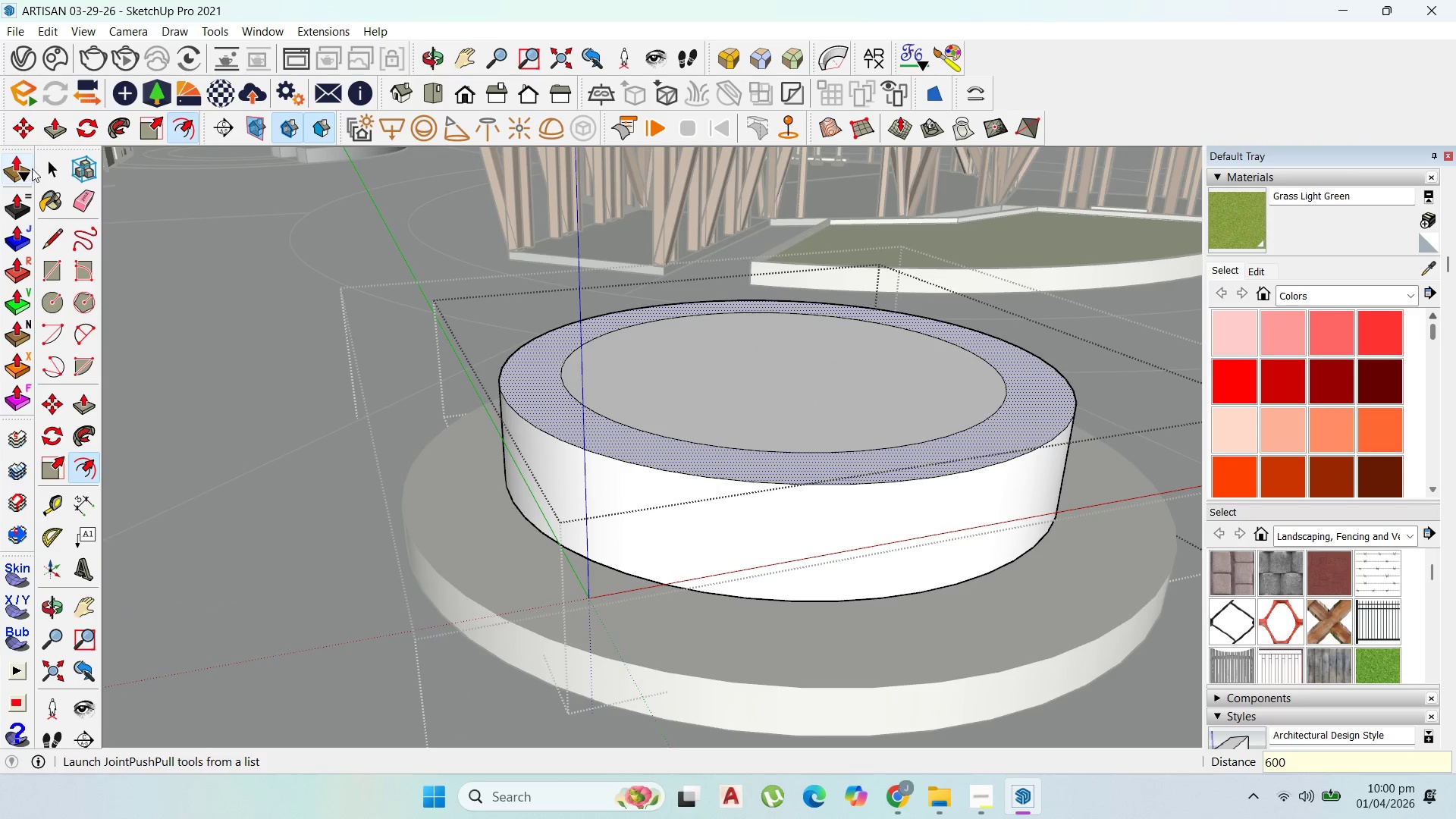 
left_click([49, 162])
 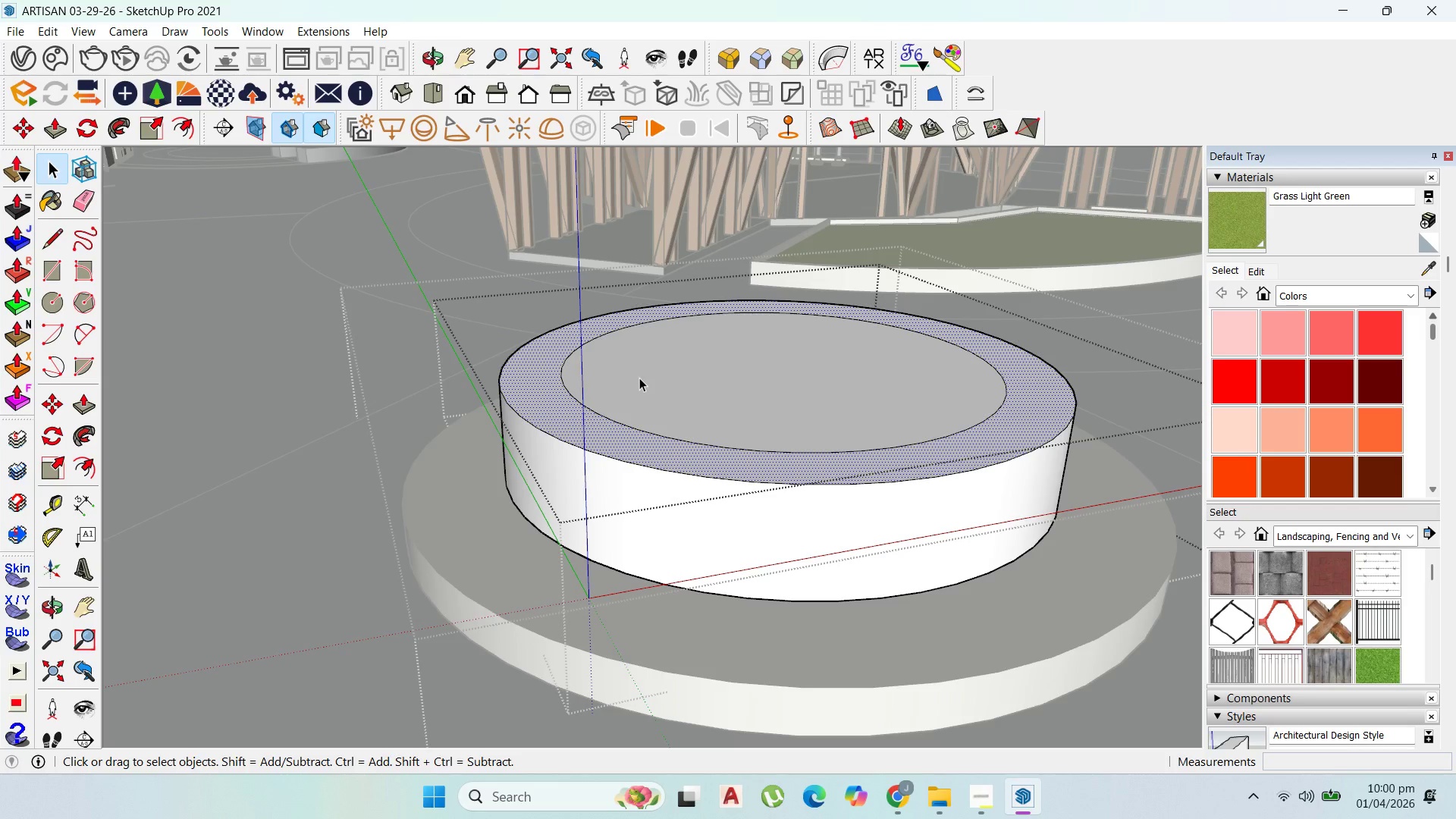 
key(Control+Z)
 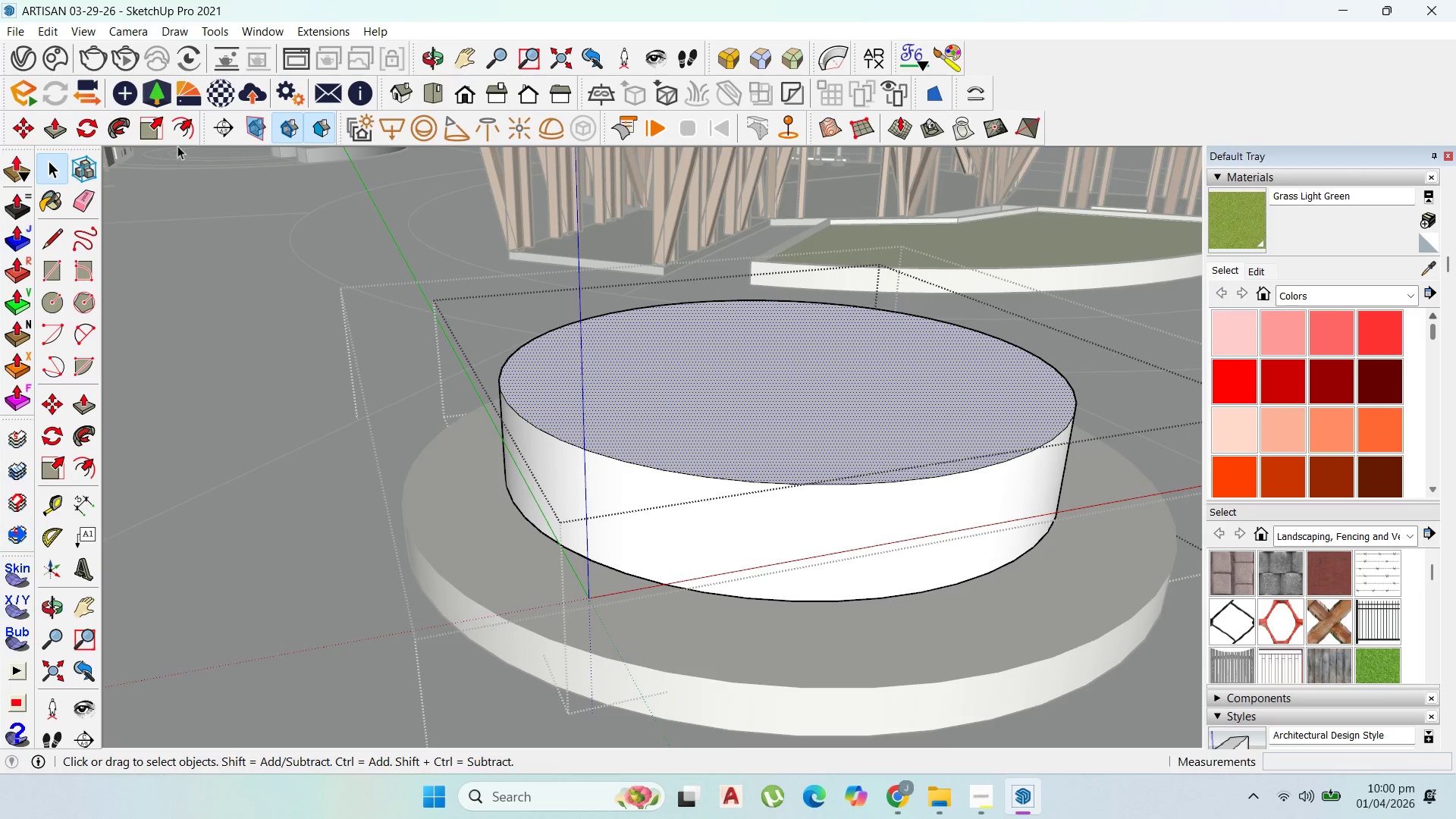 
left_click([182, 129])
 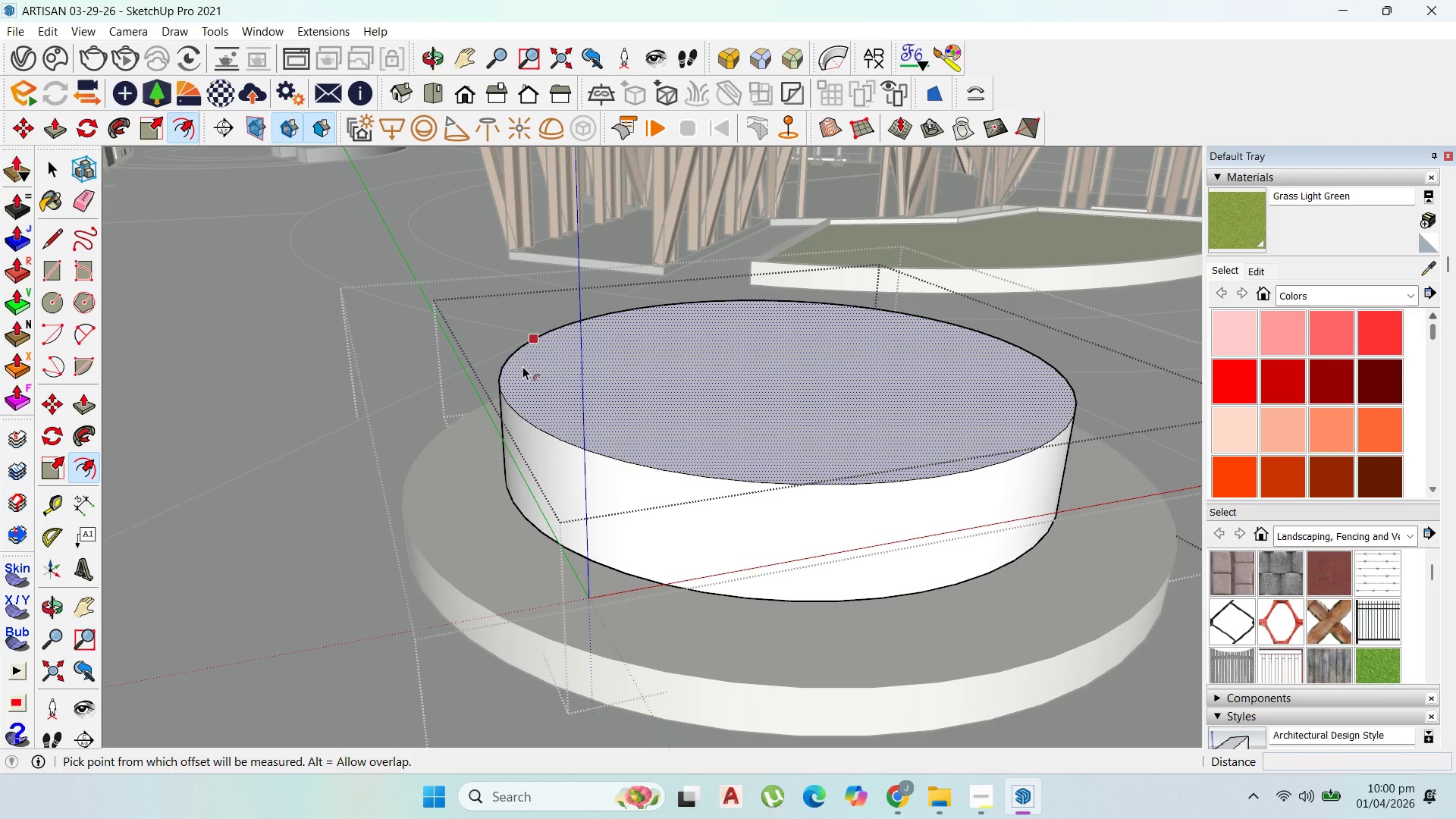 
left_click_drag(start_coordinate=[522, 366], to_coordinate=[566, 376])
 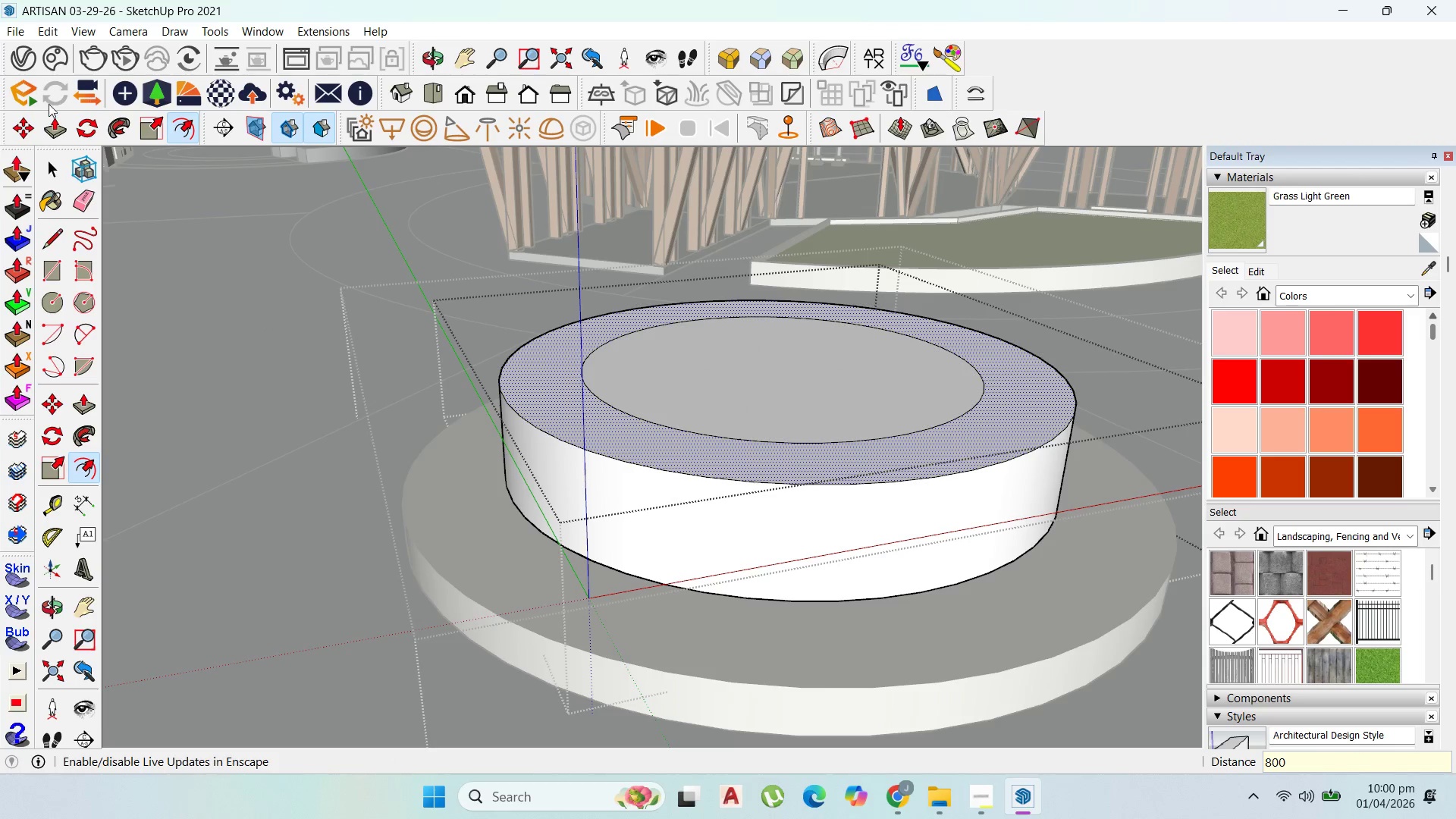 
type(800)
 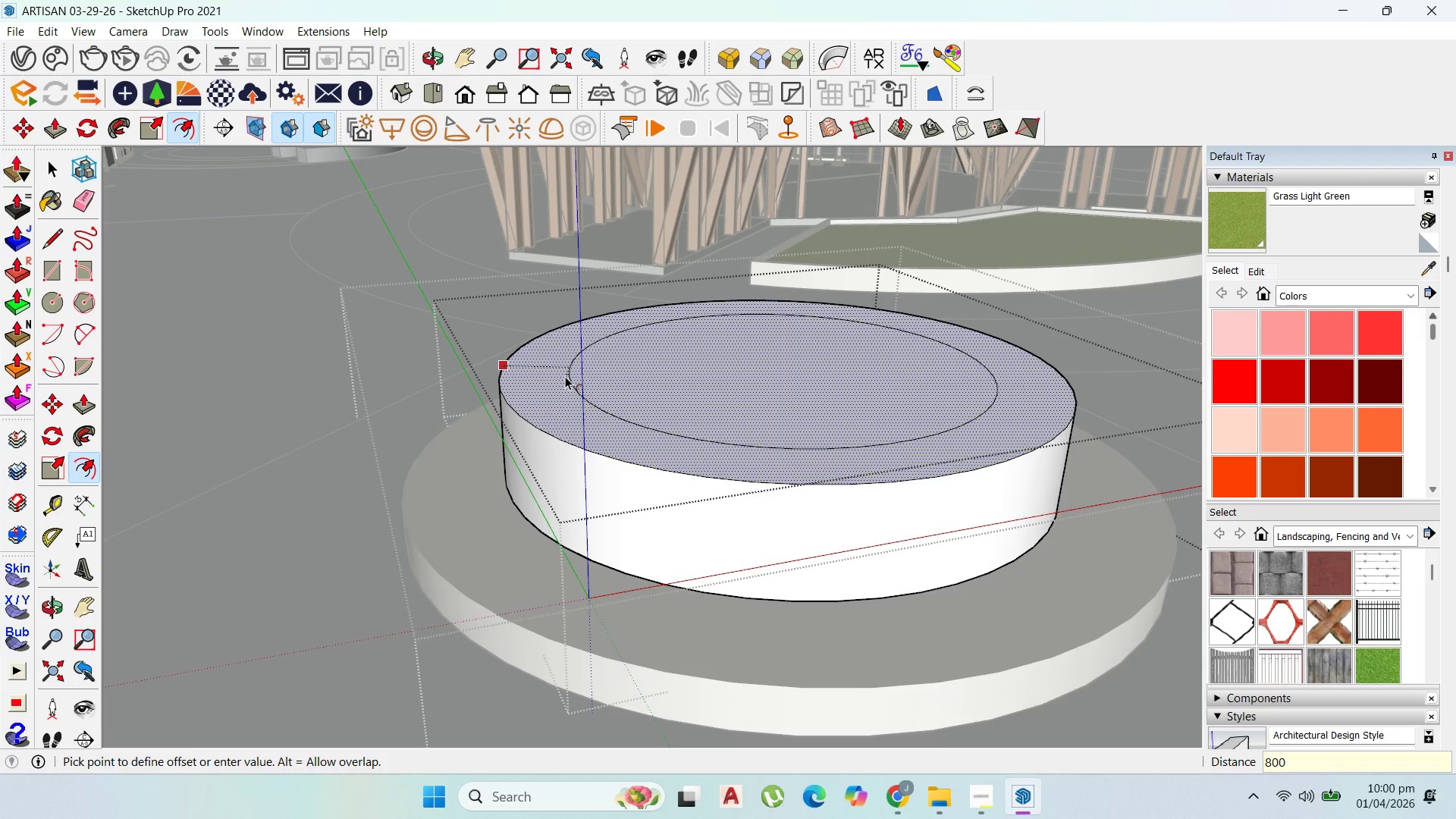 
key(Enter)
 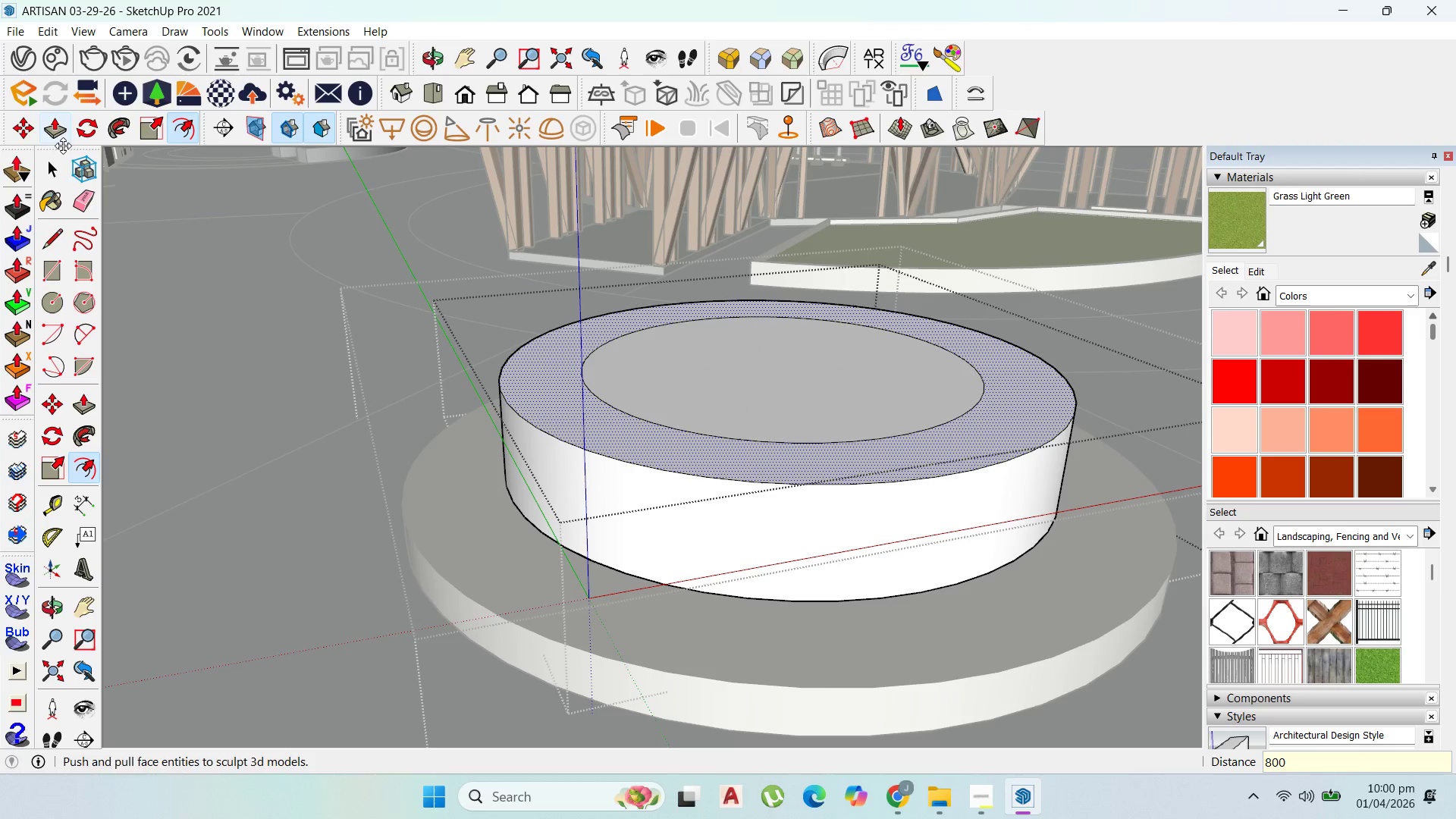 
left_click_drag(start_coordinate=[54, 162], to_coordinate=[58, 163])
 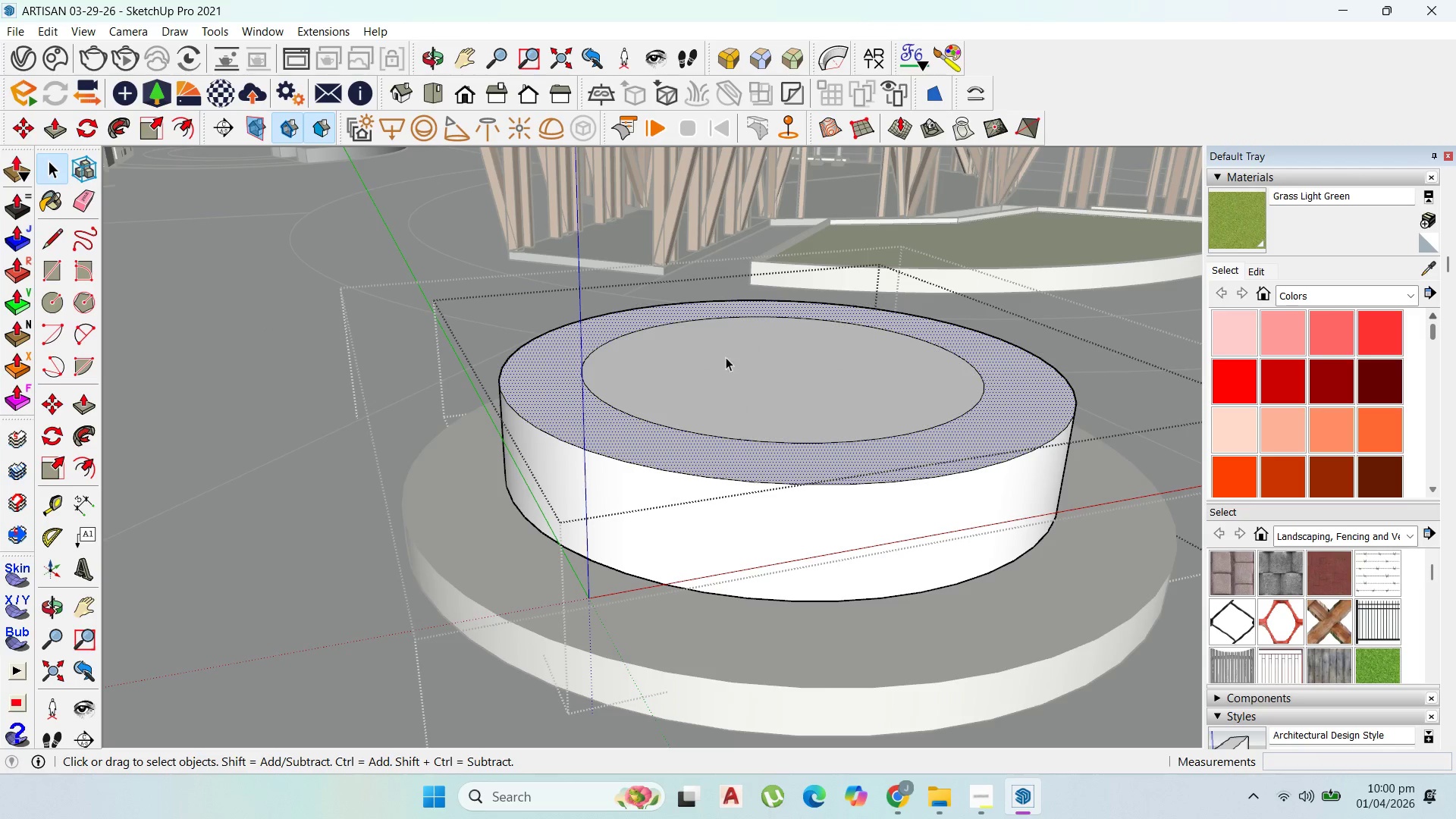 
double_click([741, 369])
 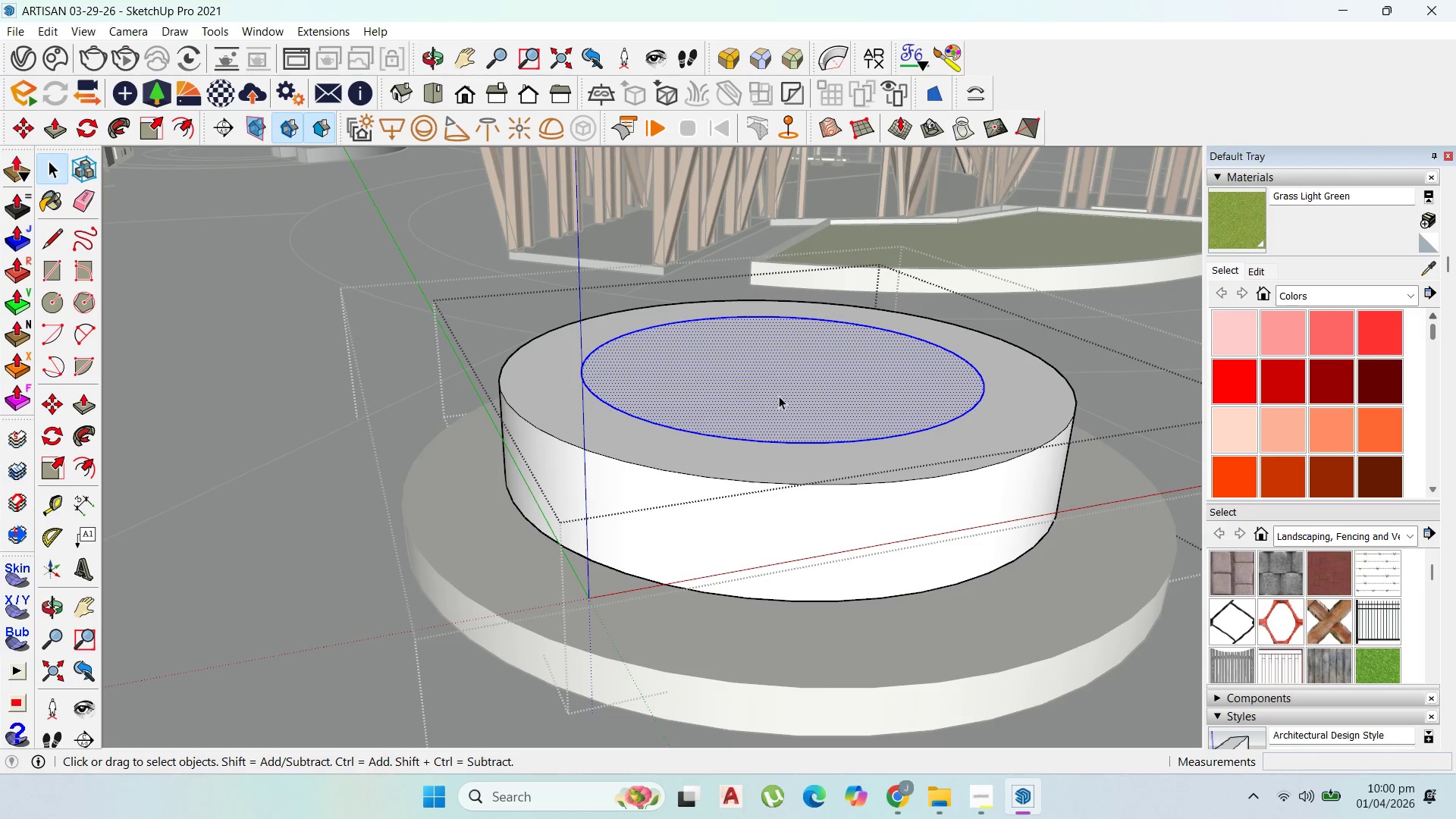 
key(M)
 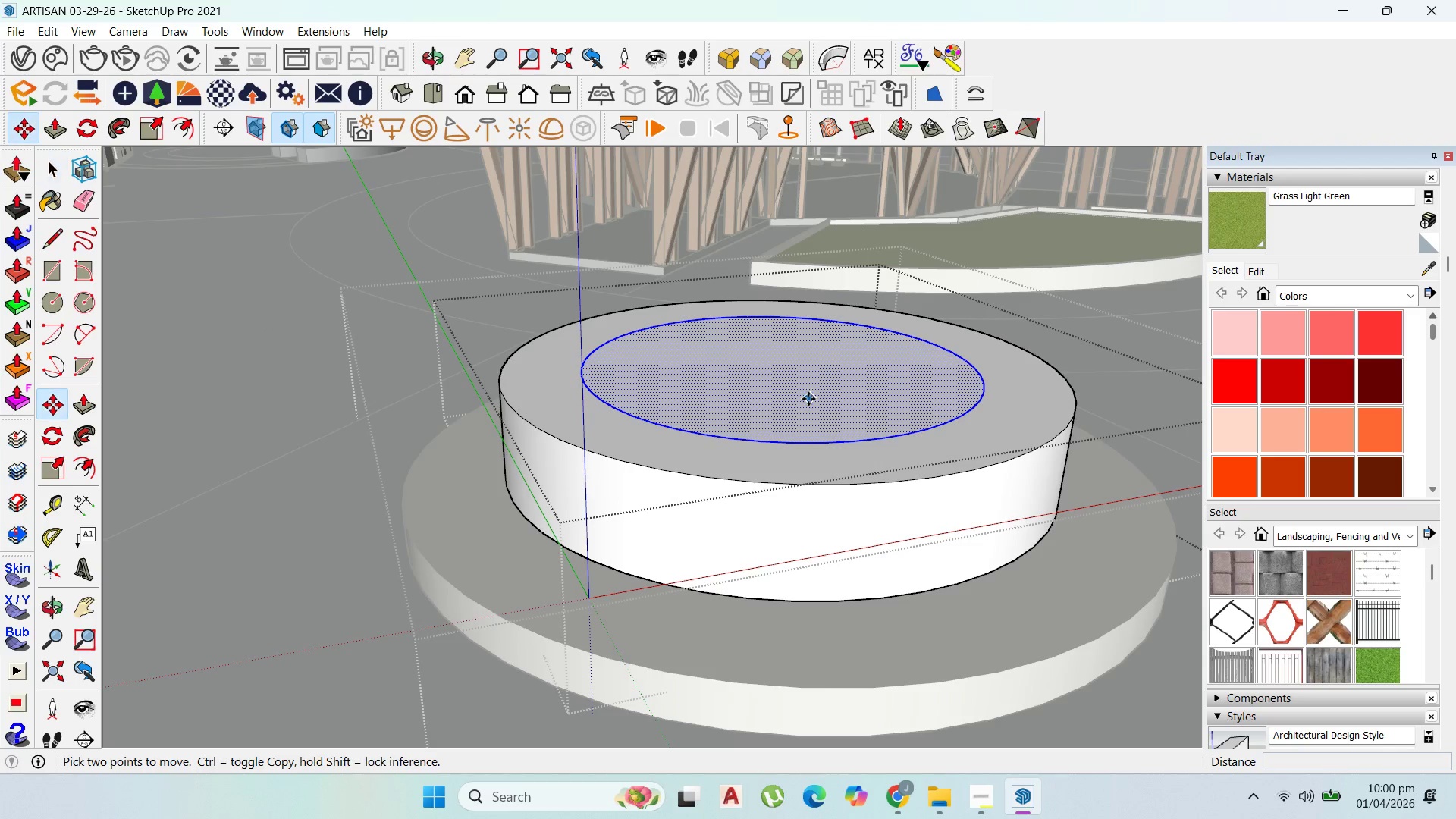 
key(Control+ControlLeft)
 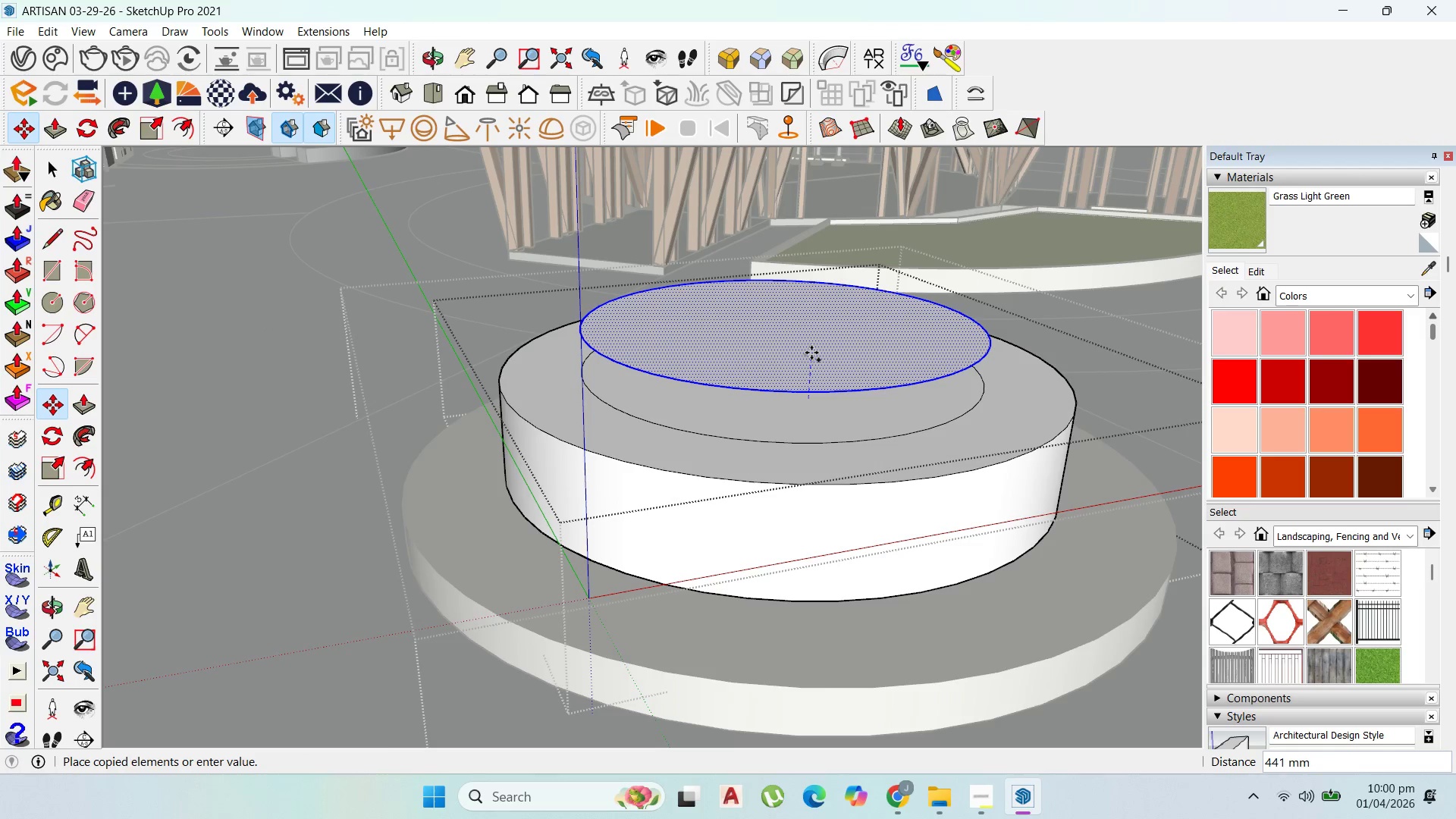 
left_click([811, 353])
 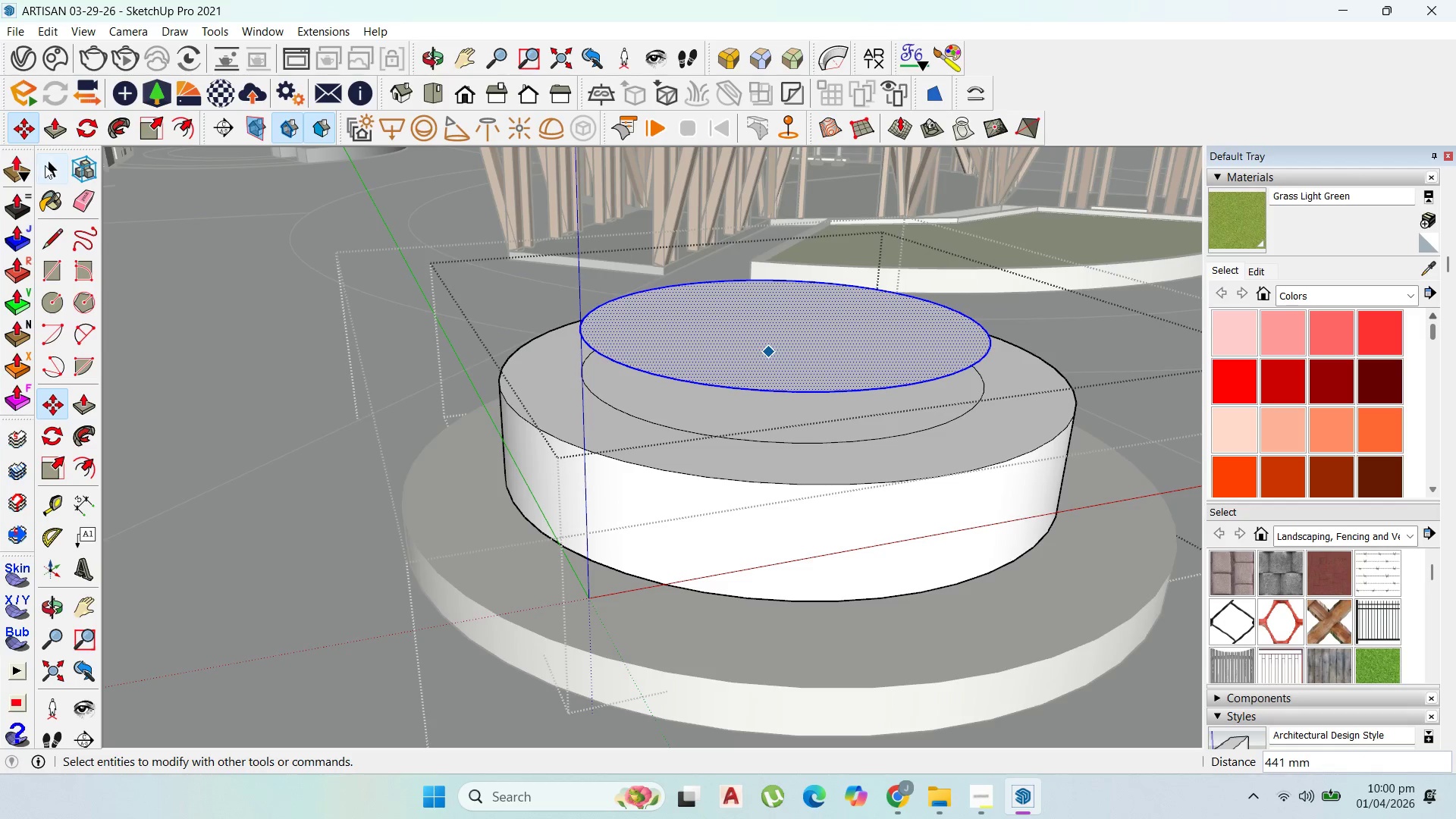 
key(Escape)
 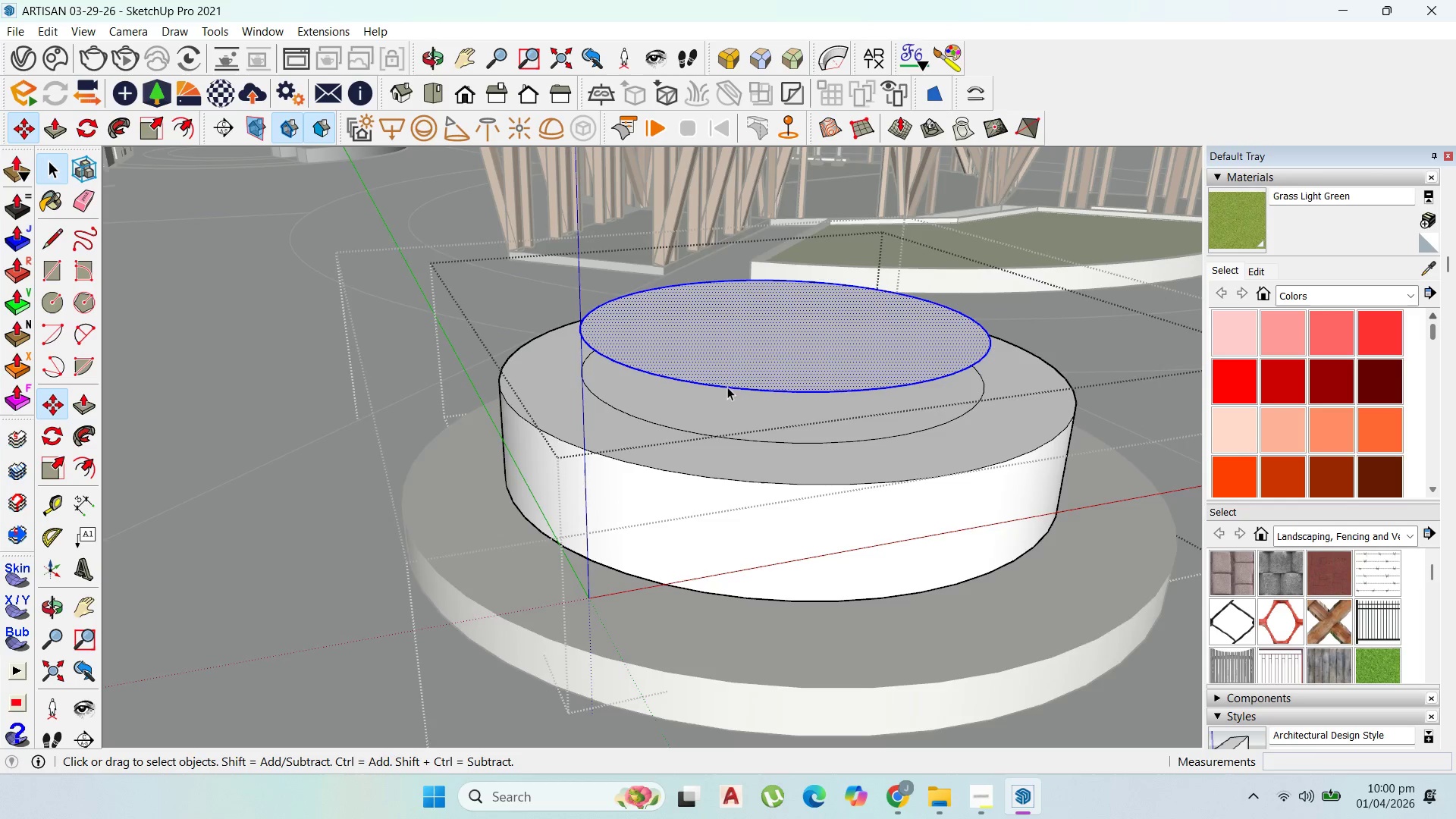 
key(Escape)
 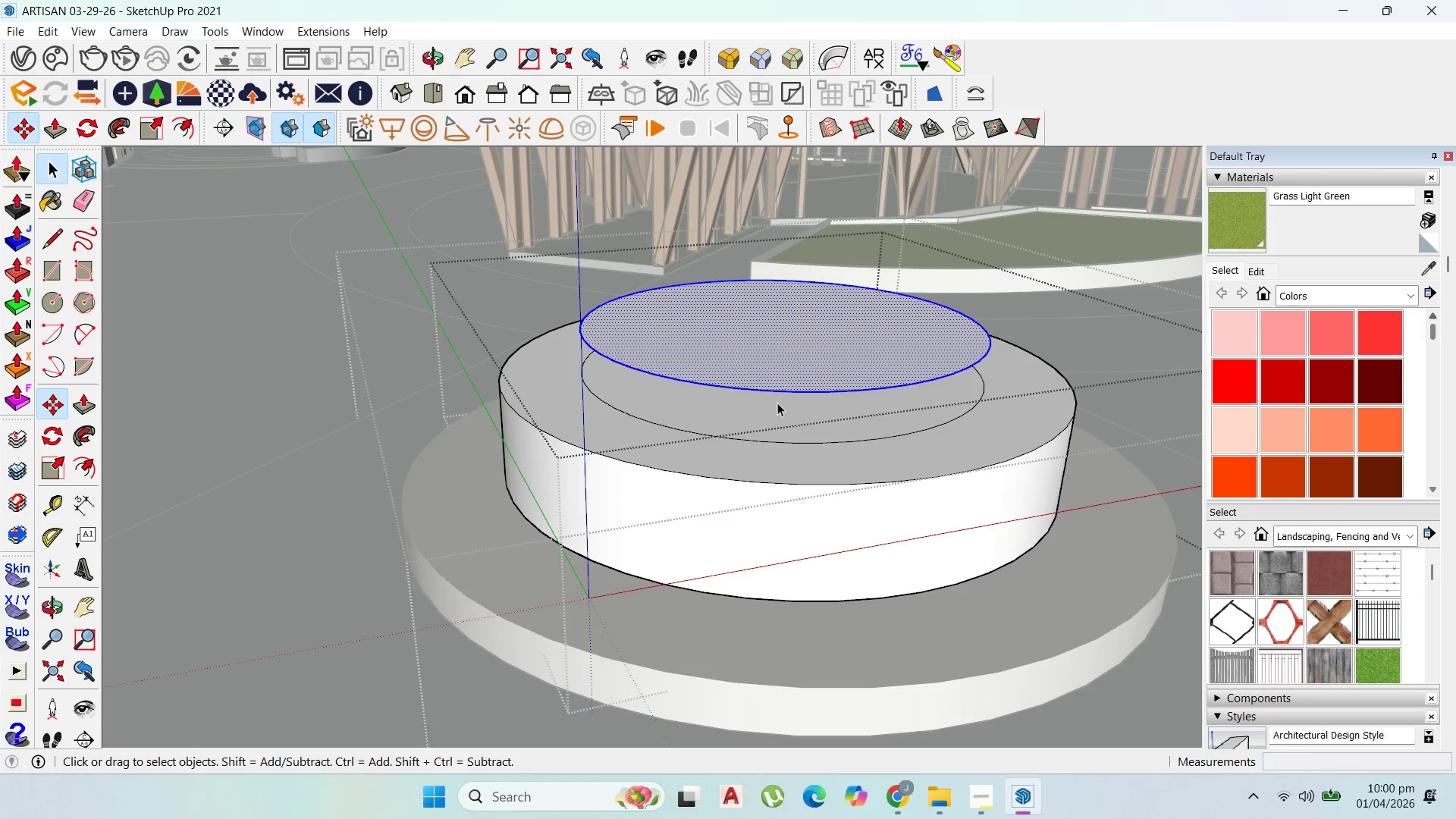 
key(Escape)
 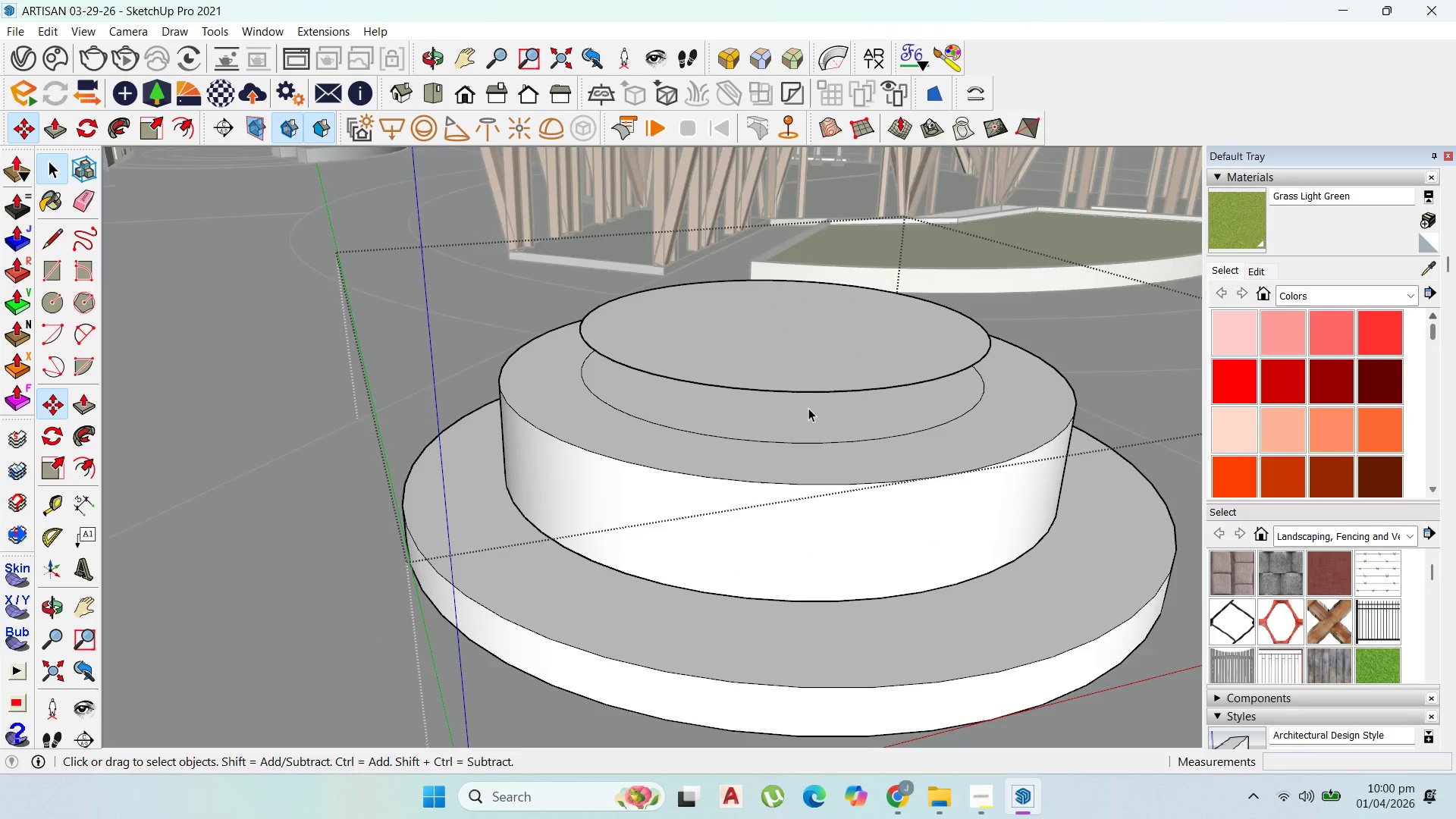 
key(Escape)
 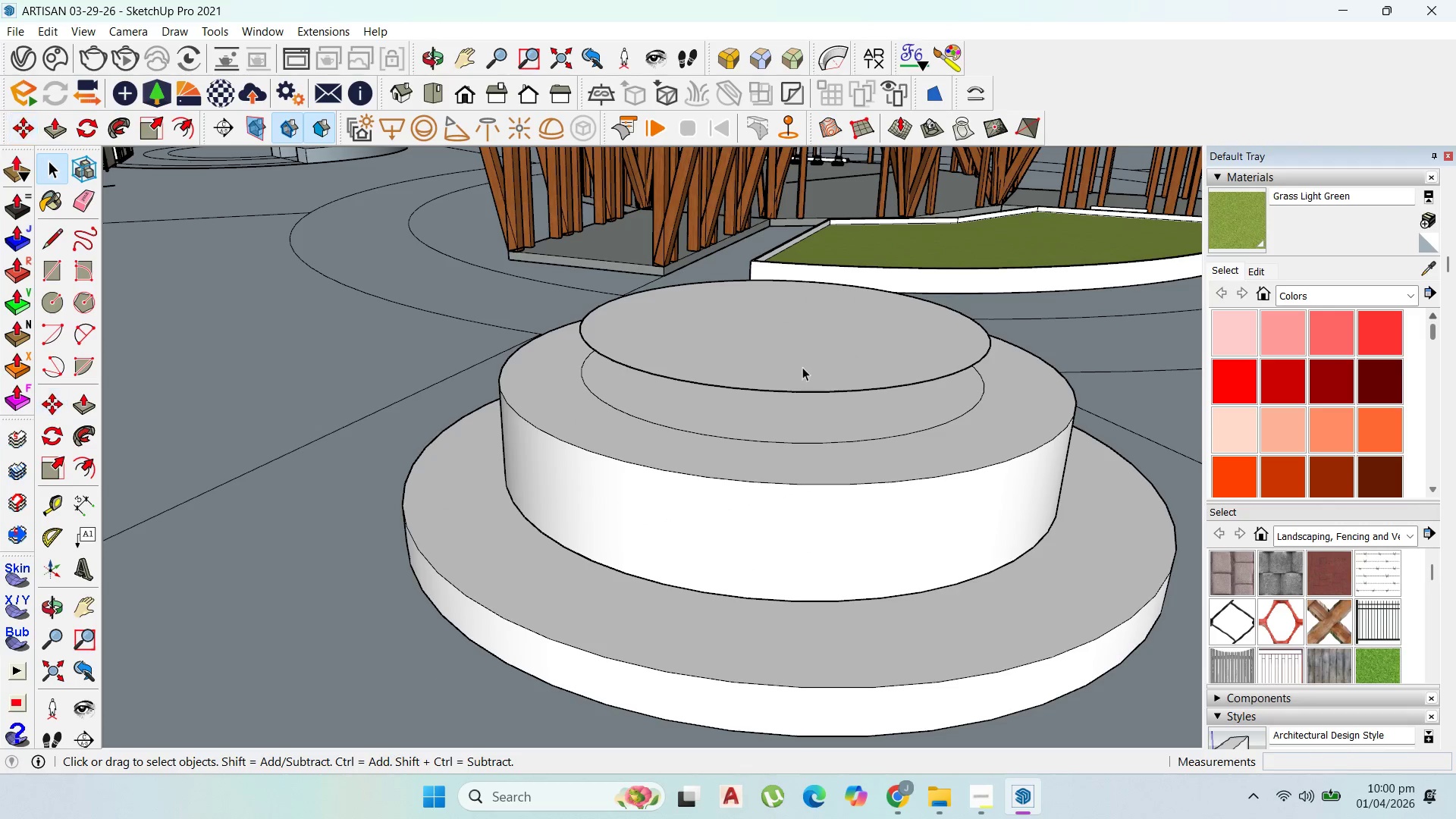 
left_click([803, 366])
 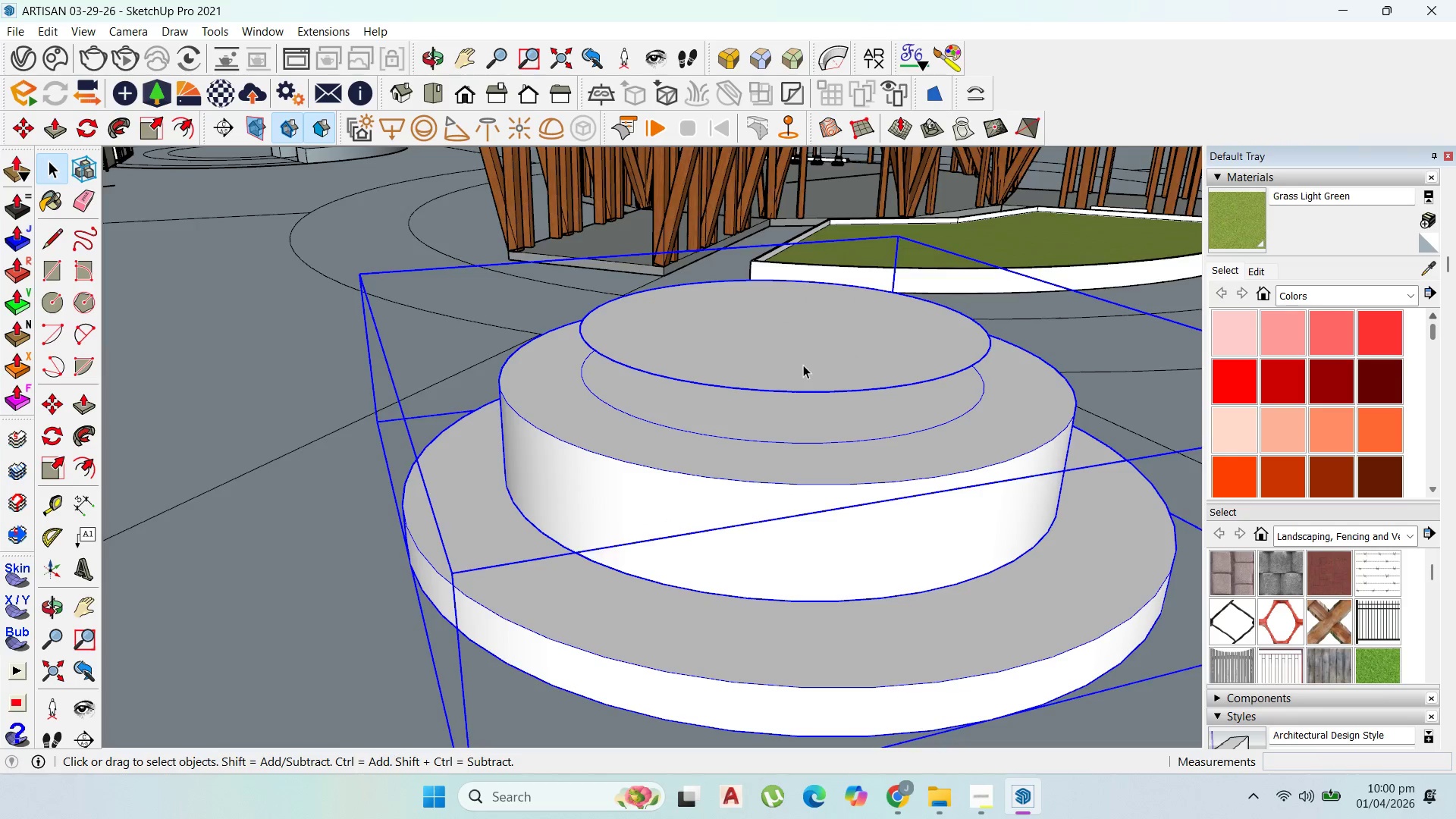 
triple_click([803, 365])
 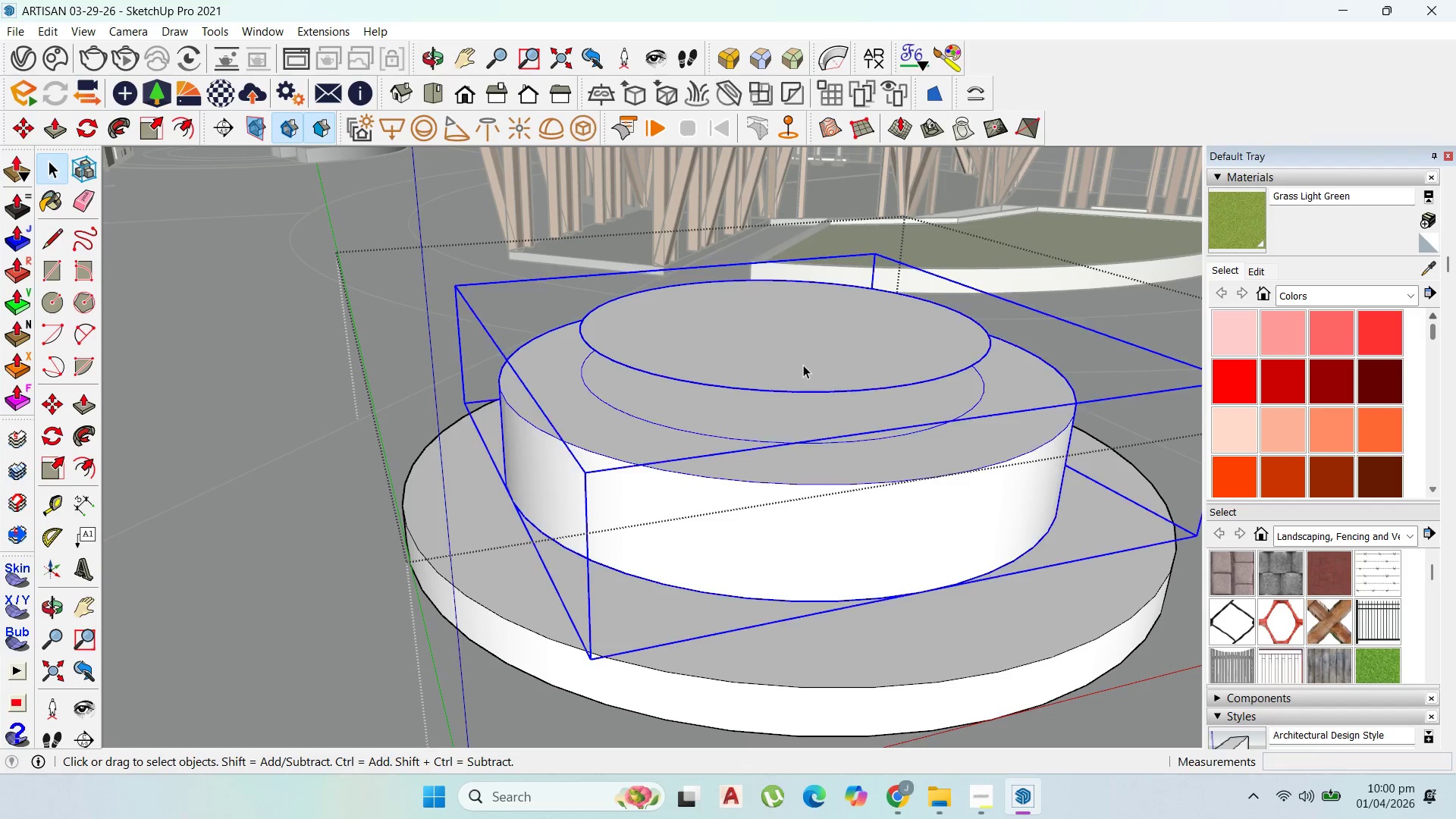 
triple_click([803, 365])
 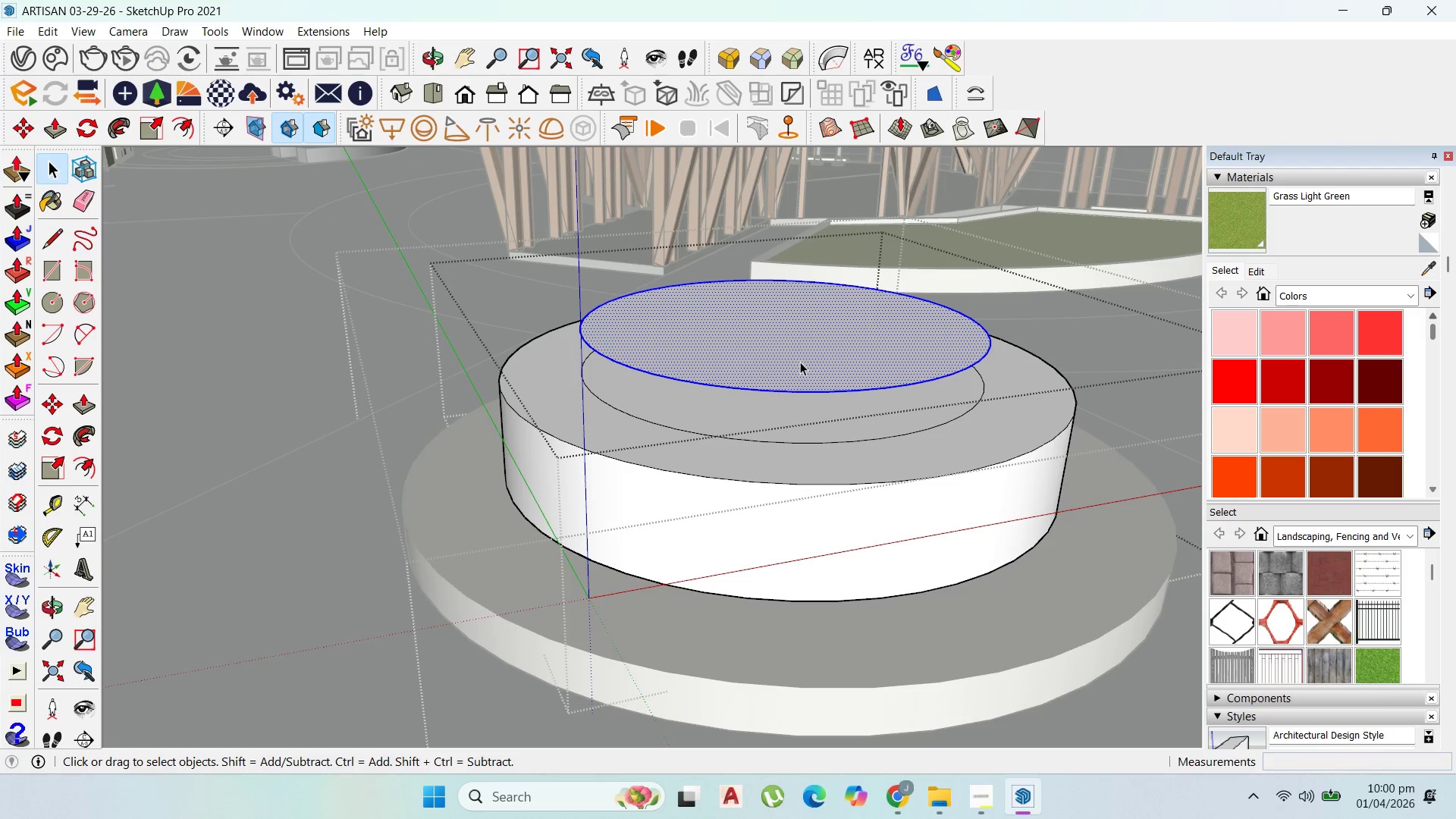 
key(P)
 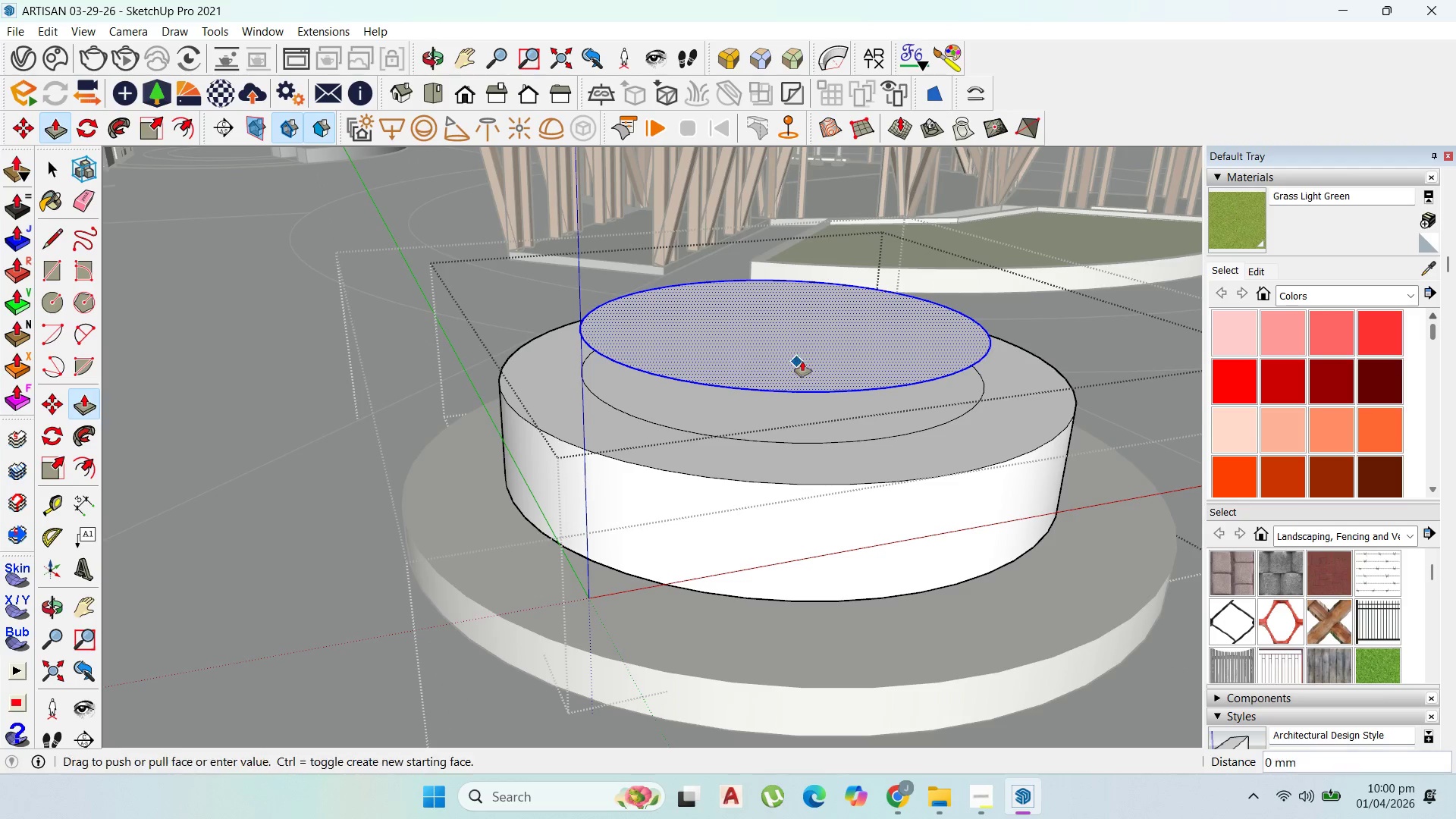 
left_click_drag(start_coordinate=[802, 362], to_coordinate=[803, 290])
 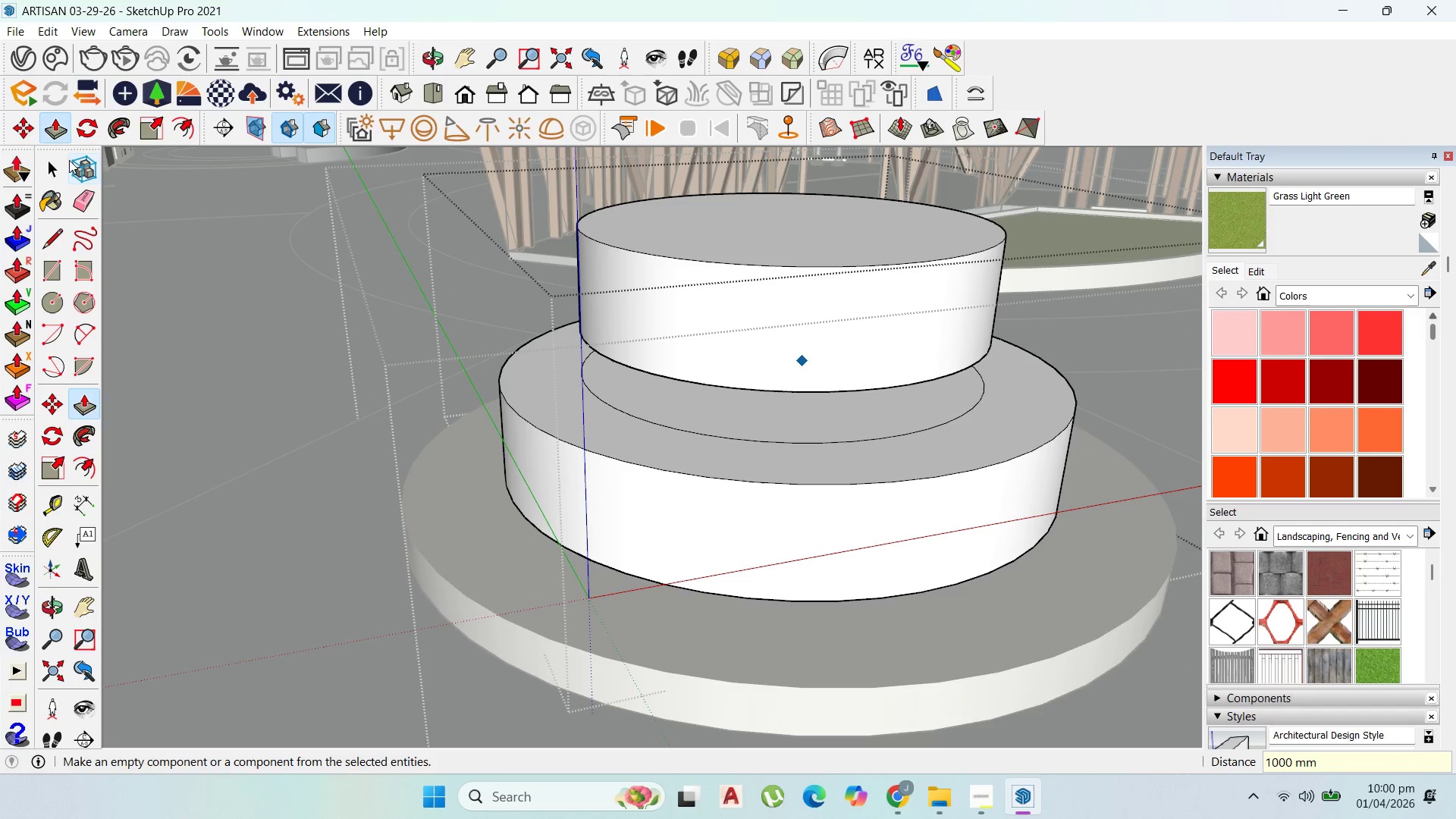 
type(1000)
 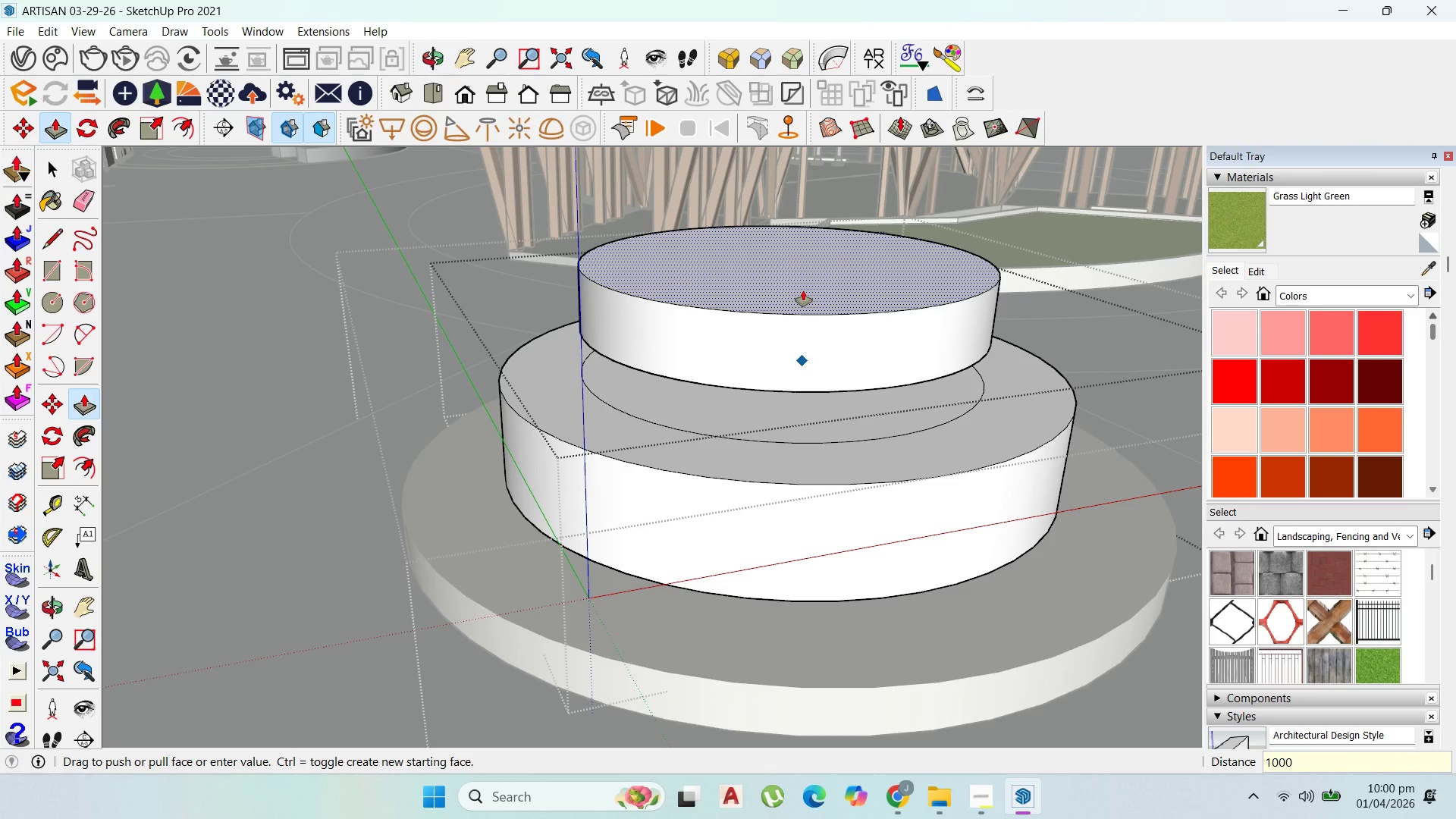 
key(Enter)
 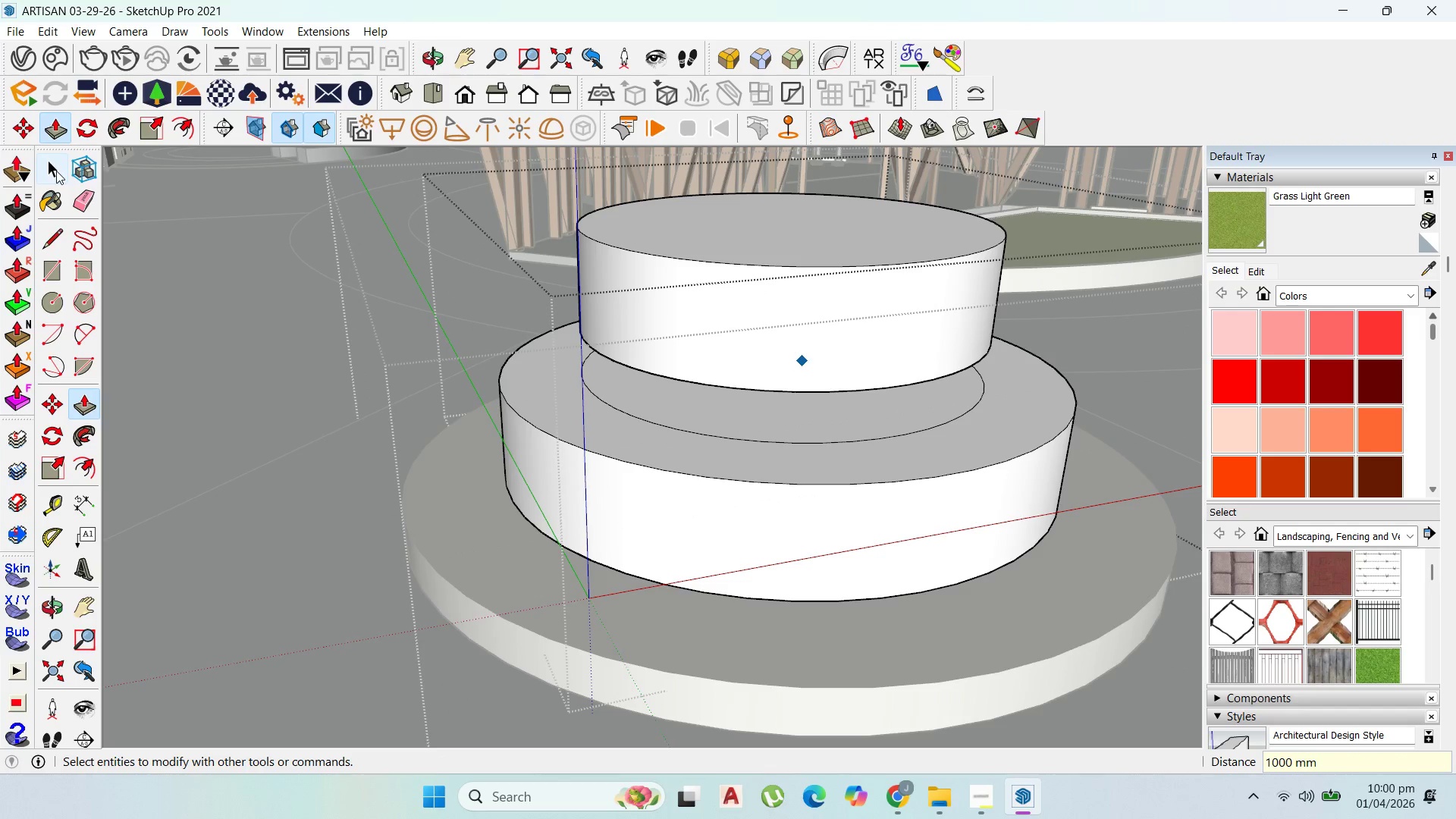 
key(Escape)
 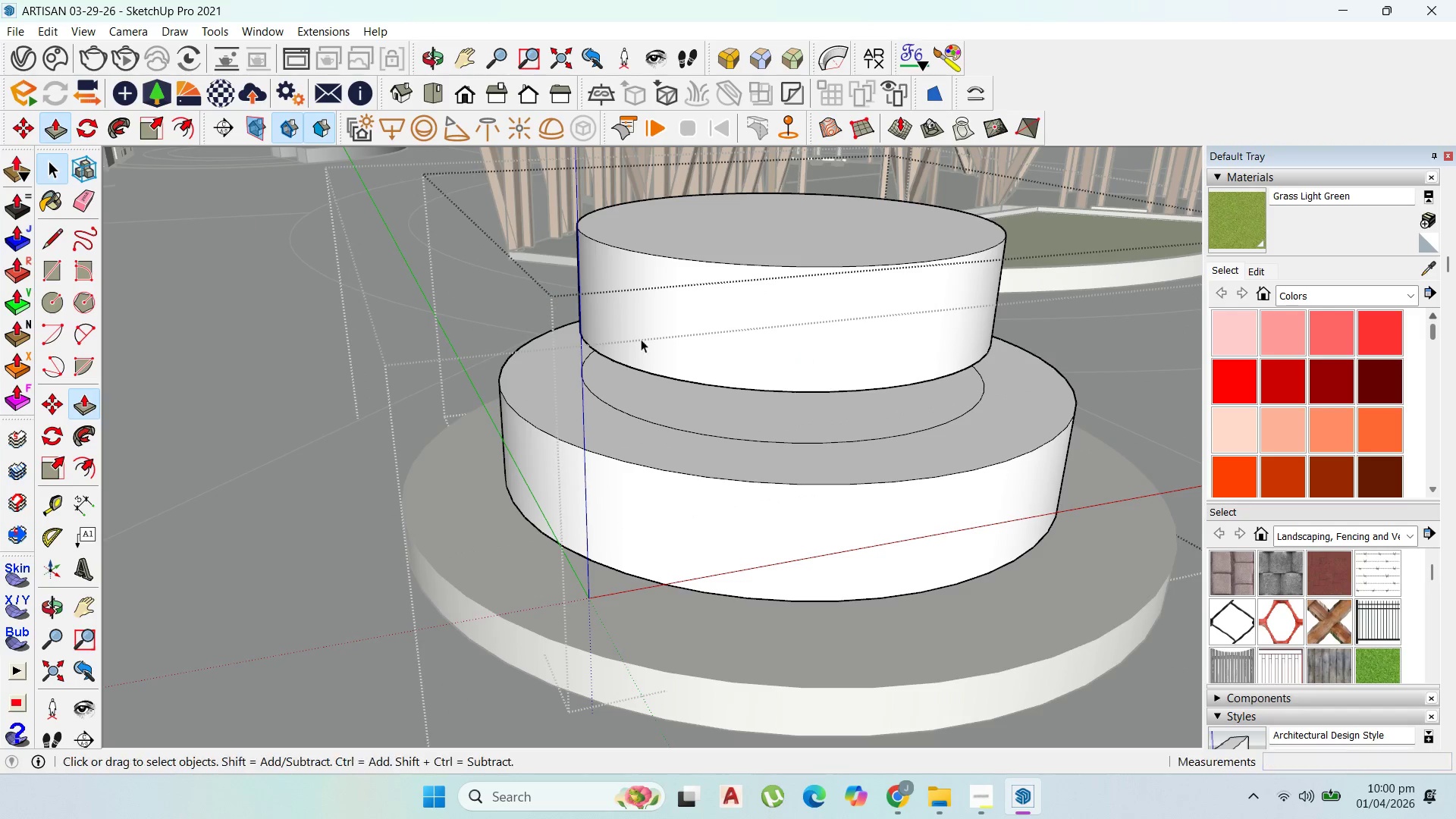 
key(Escape)
 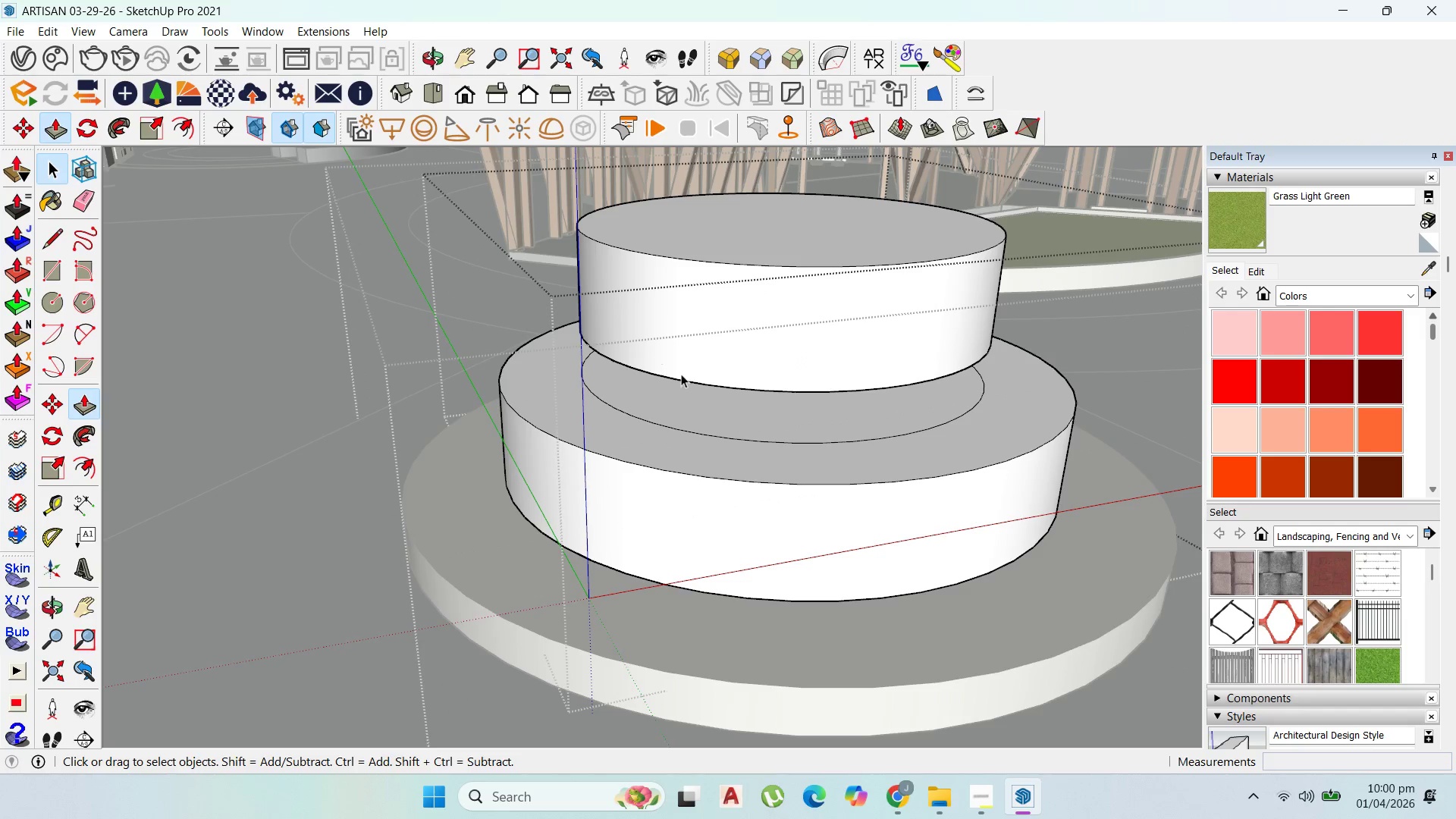 
key(Escape)
 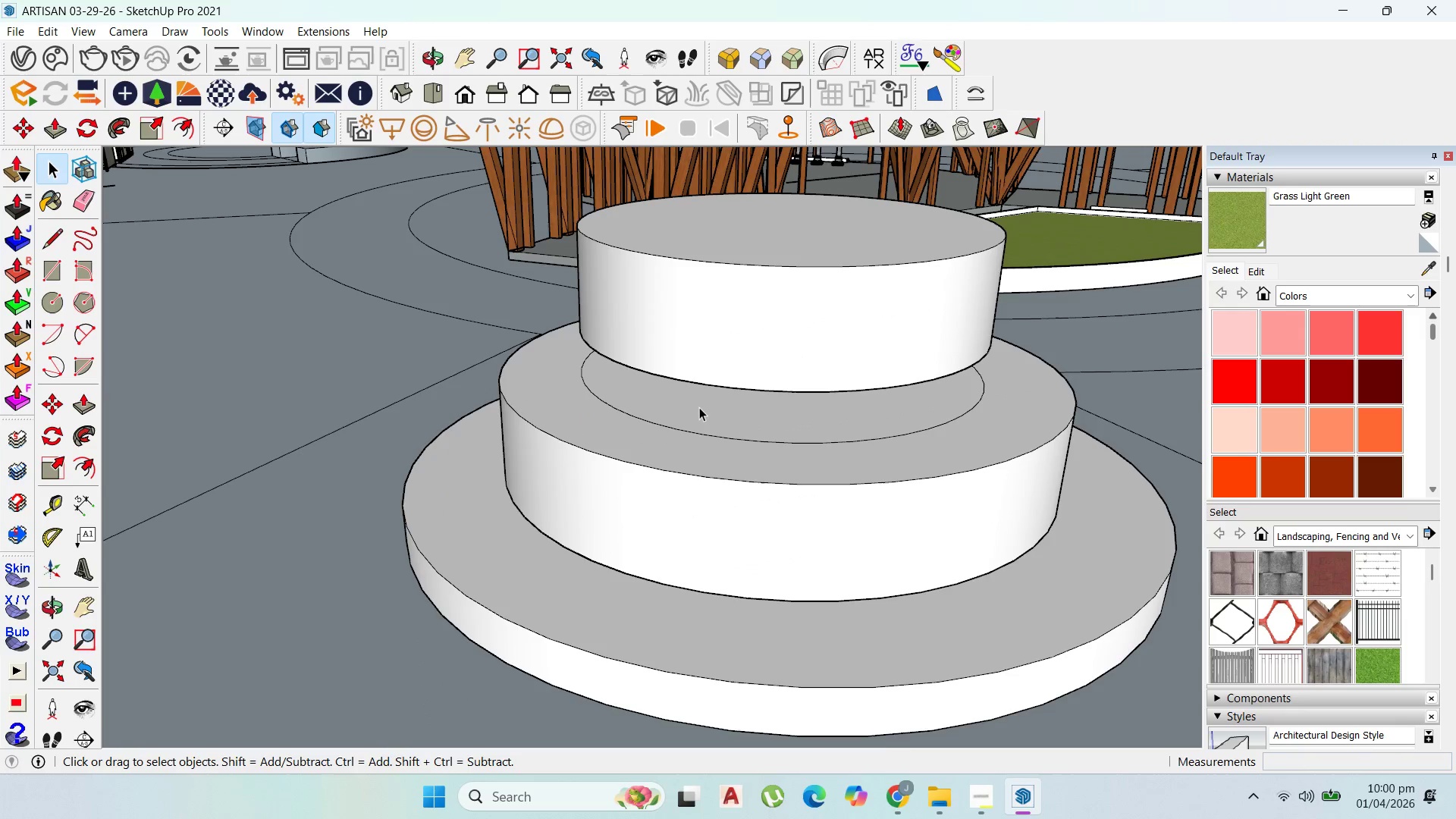 
double_click([699, 407])
 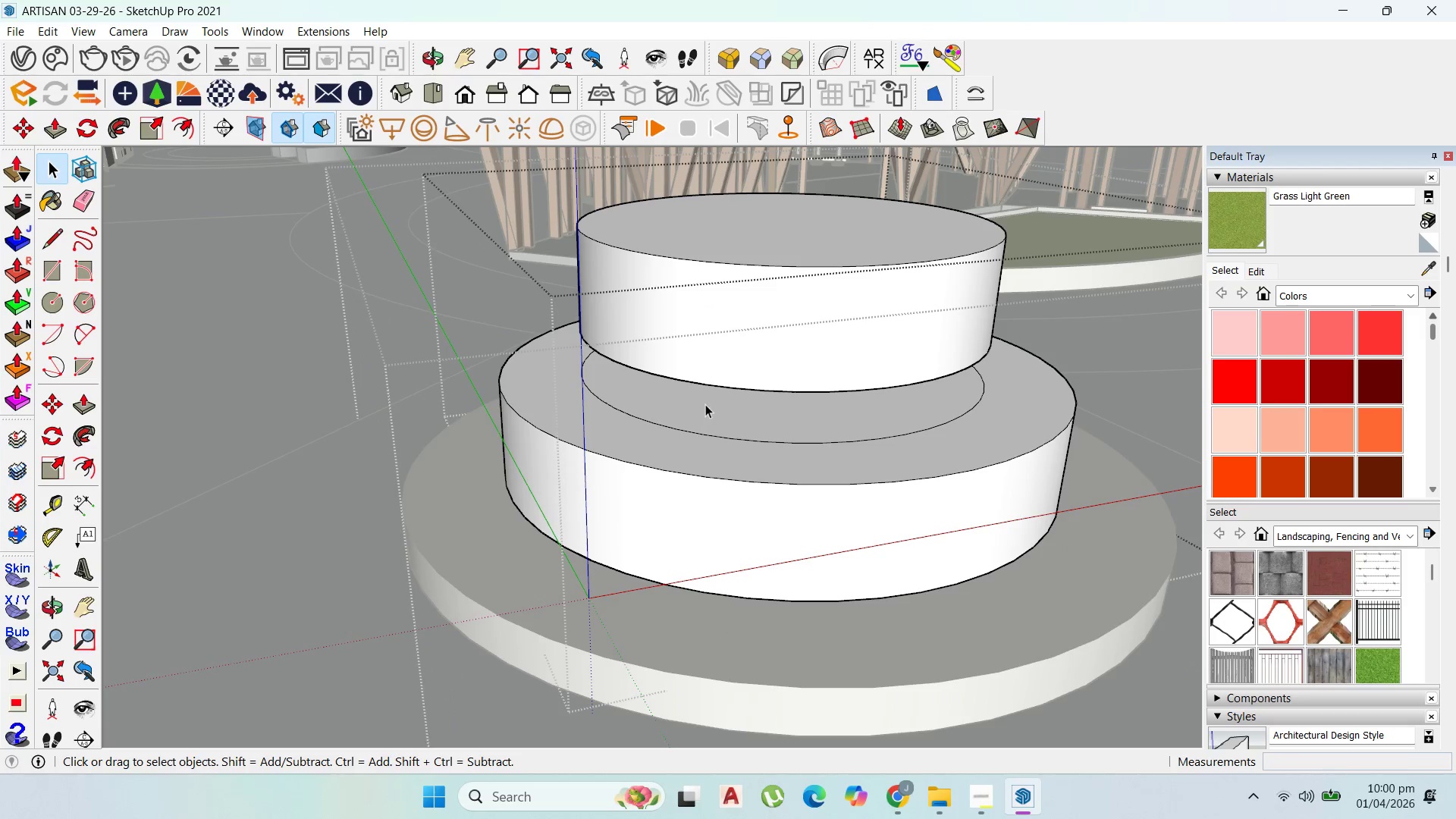 
triple_click([709, 404])
 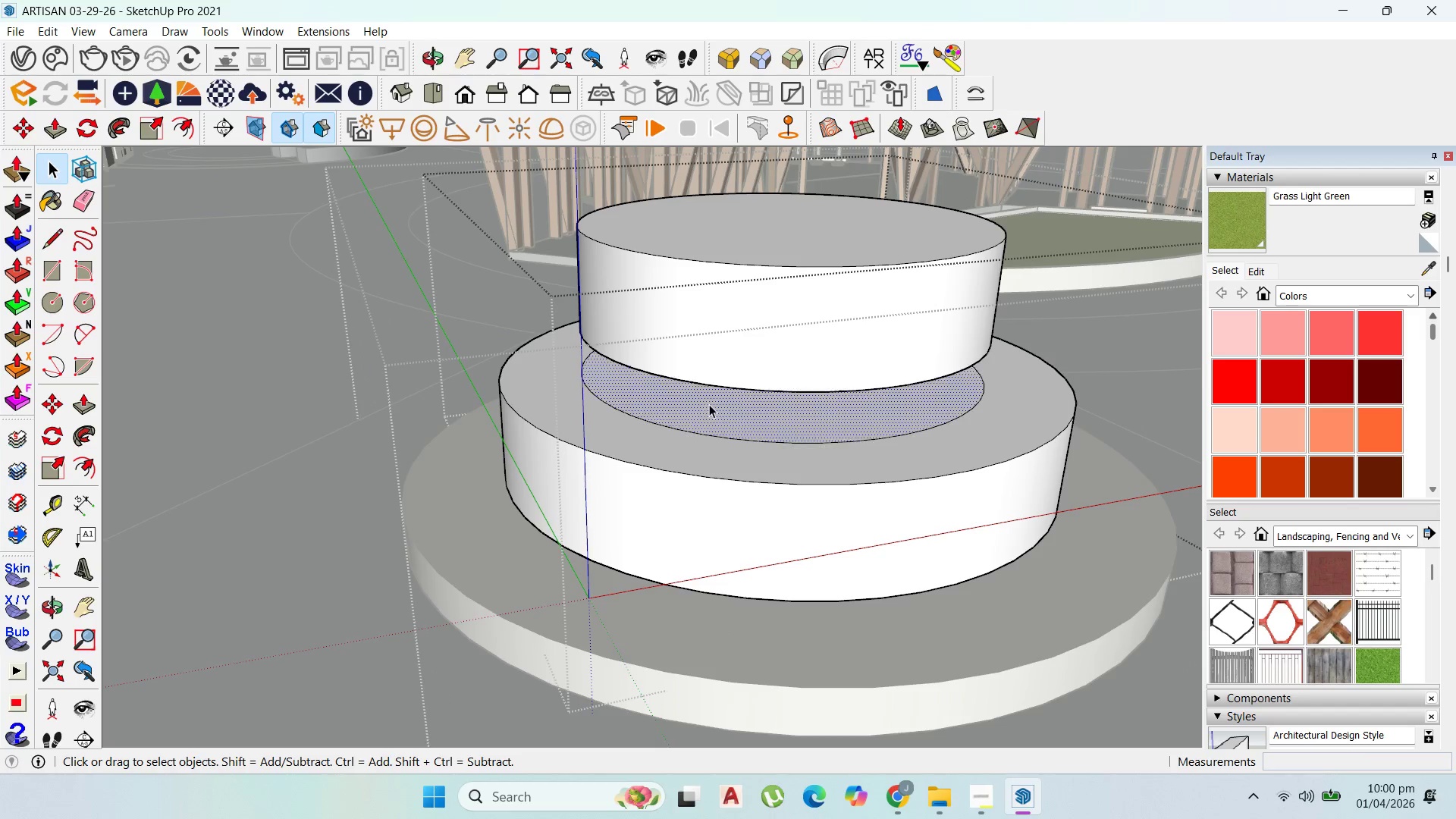 
triple_click([709, 404])
 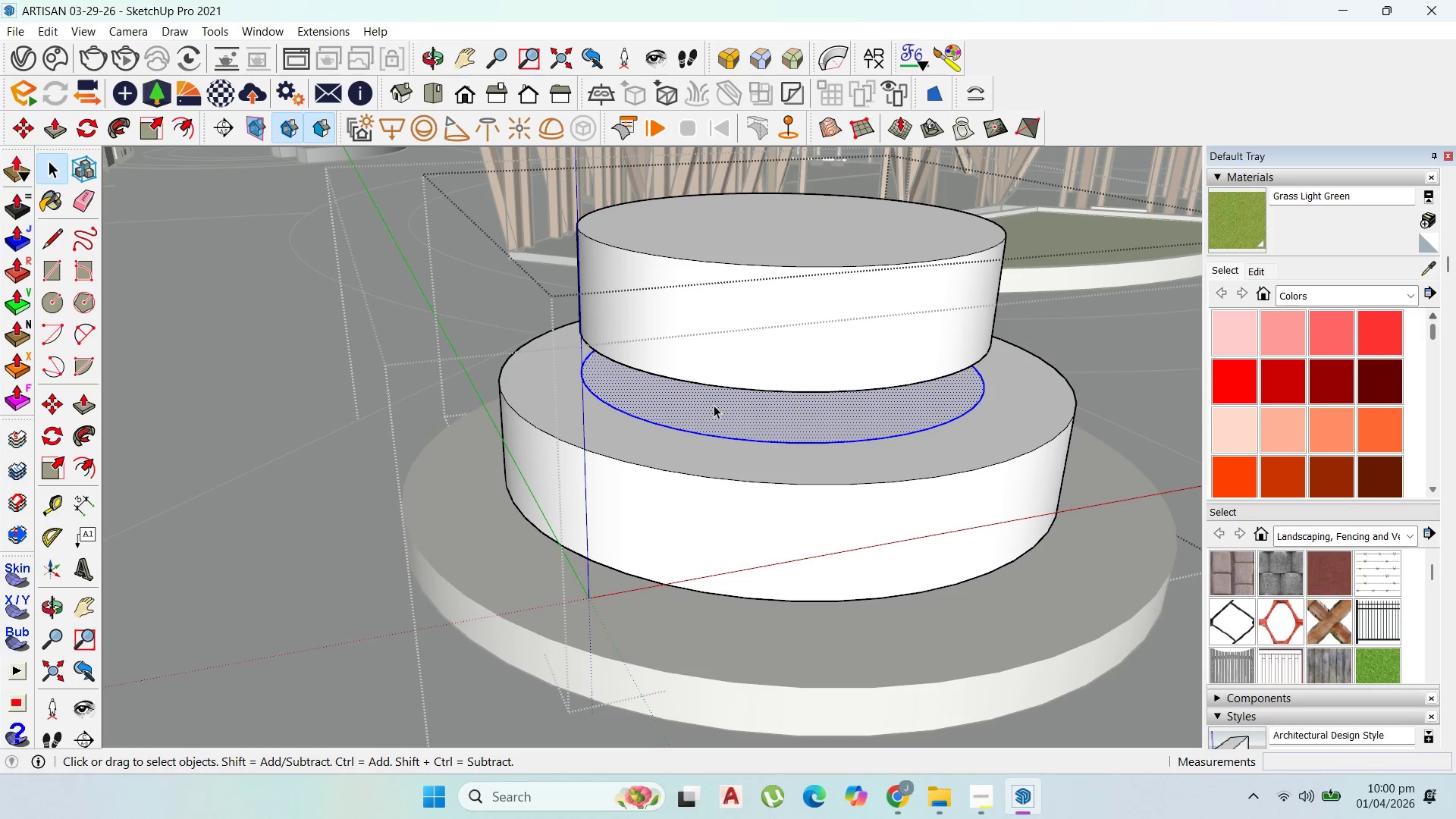 
hold_key(key=ShiftLeft, duration=0.52)
left_click([715, 405])
 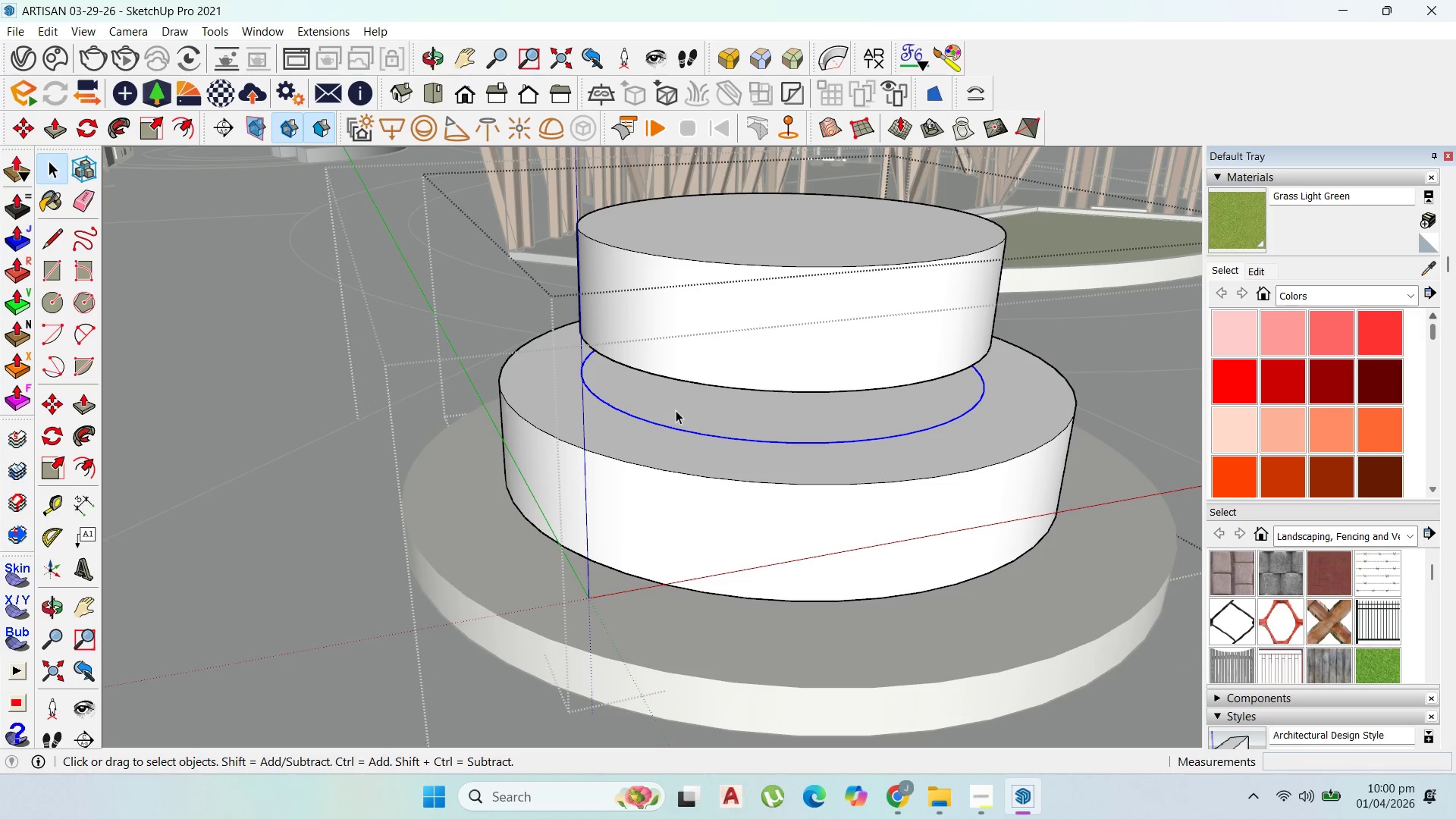 
key(Delete)
 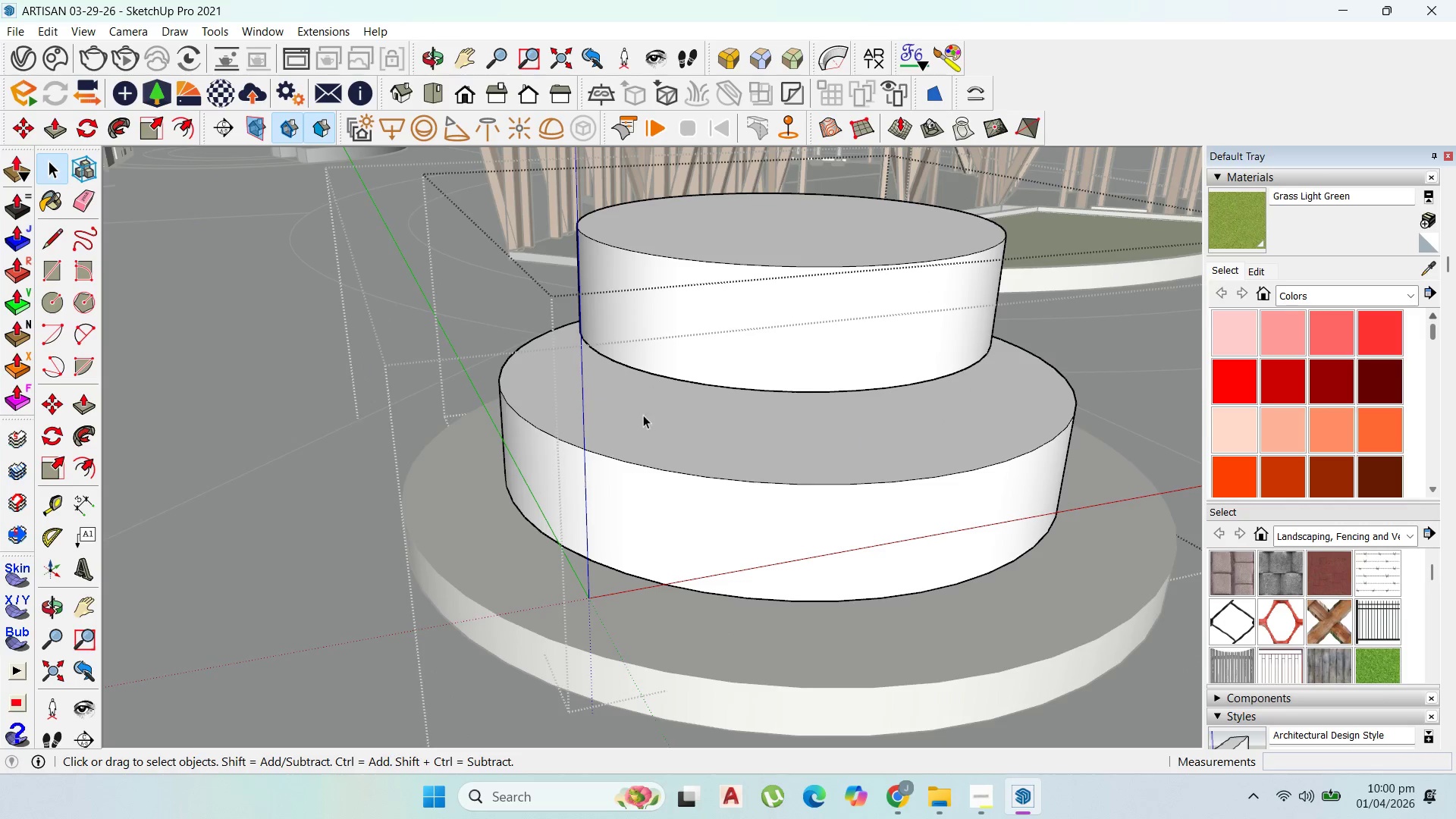 
key(Escape)
 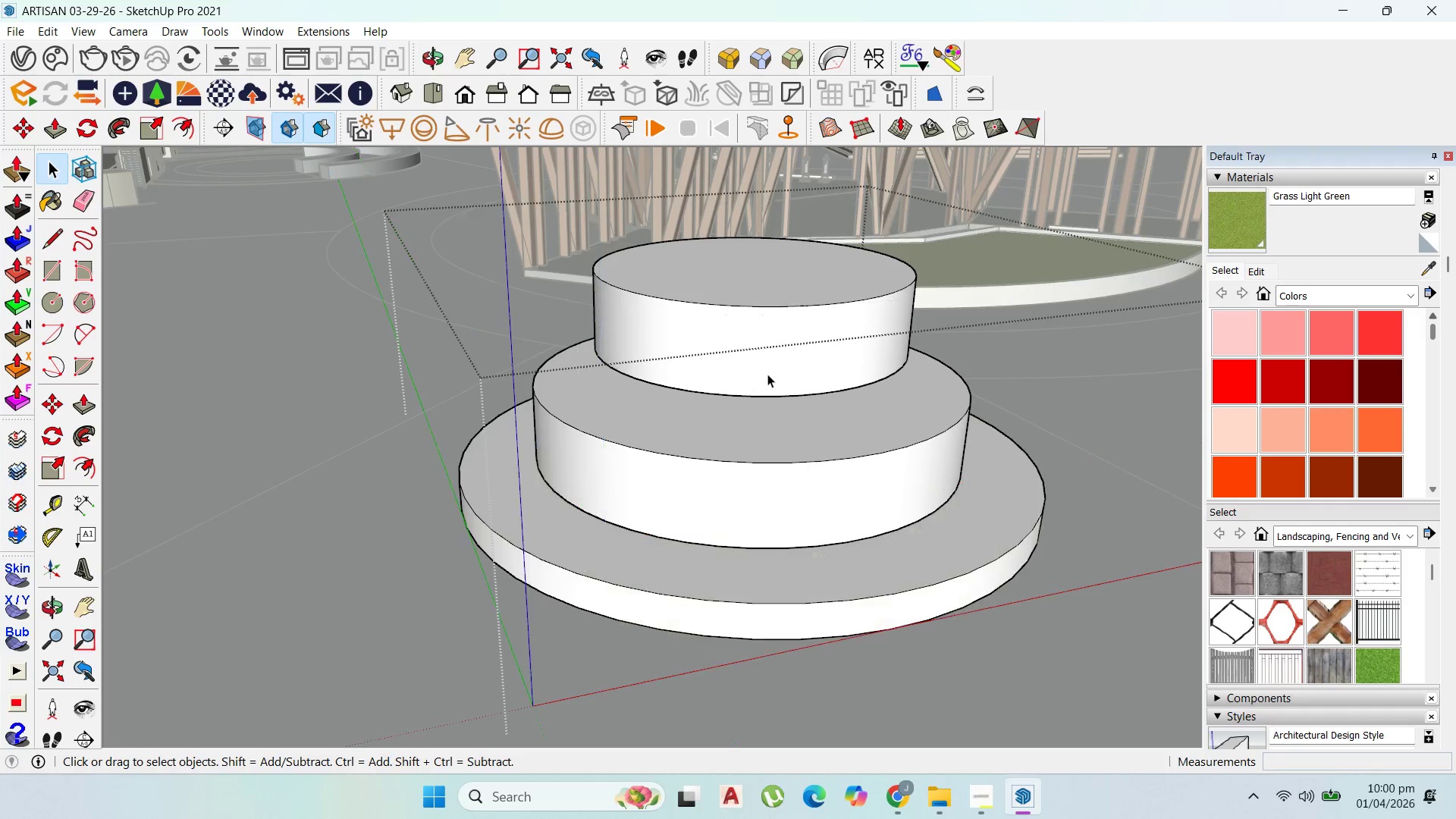 
left_click([767, 374])
 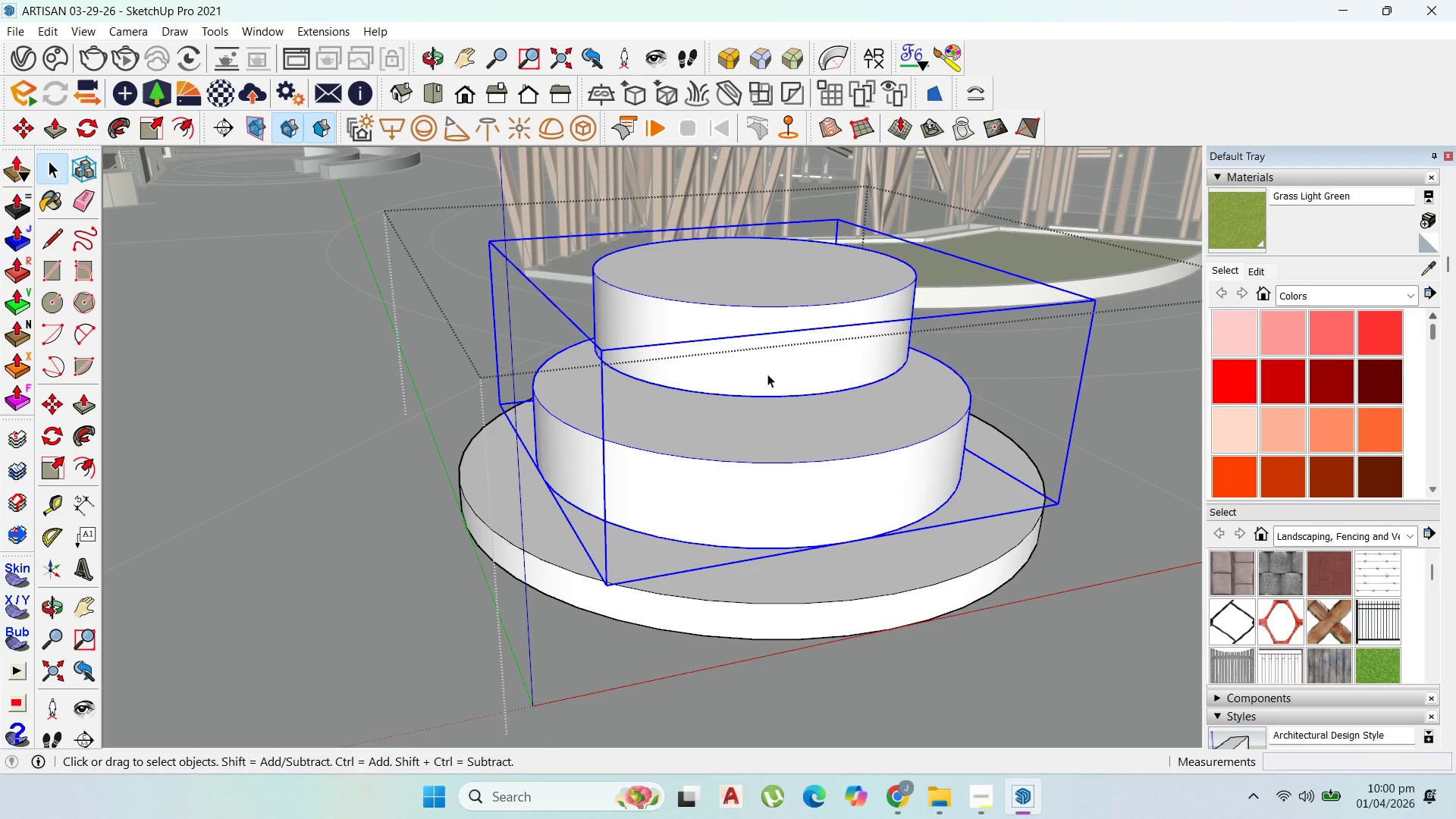 
scroll: coordinate [619, 402], scroll_direction: down, amount: 4.0
 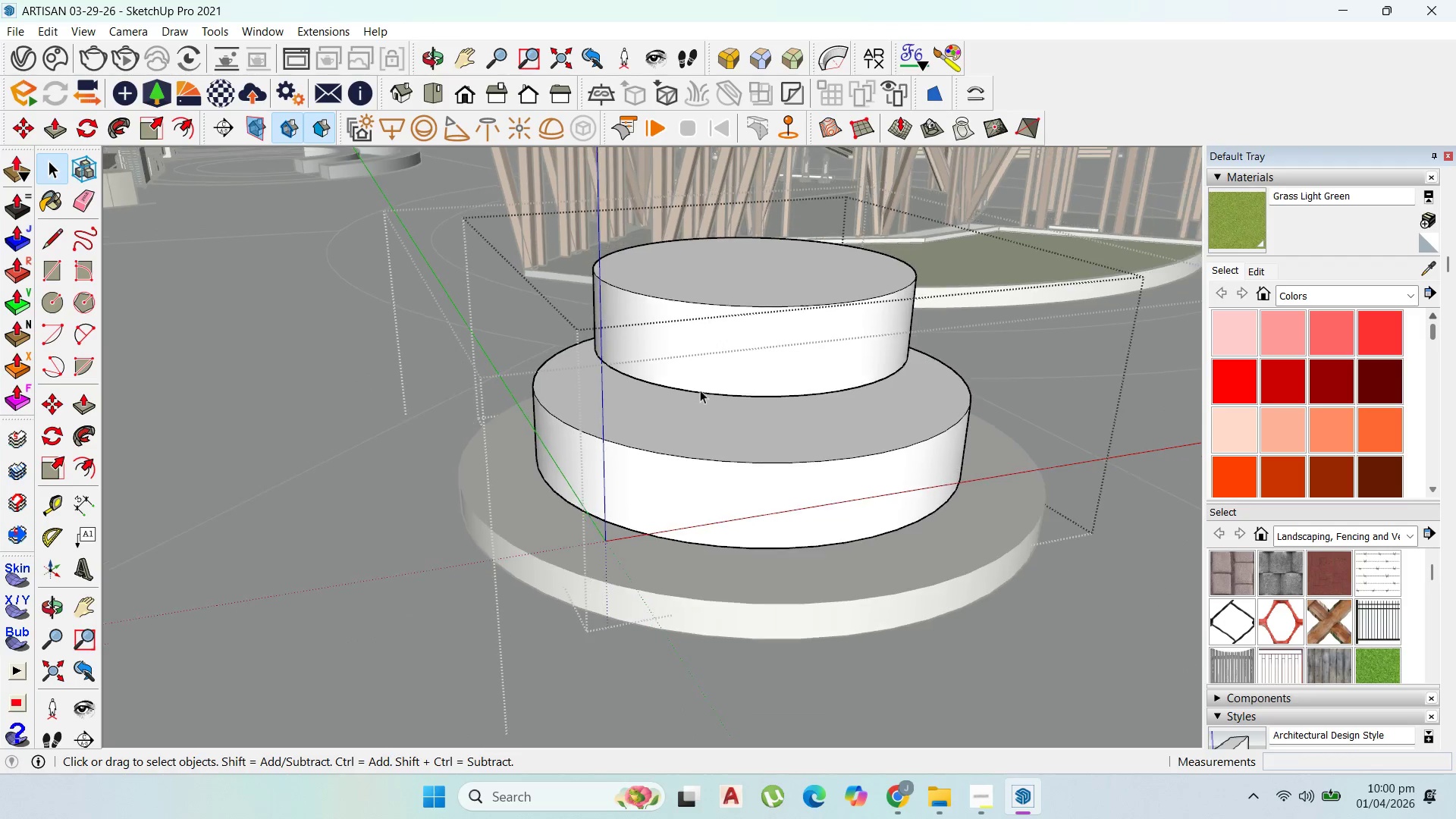 
double_click([767, 374])
 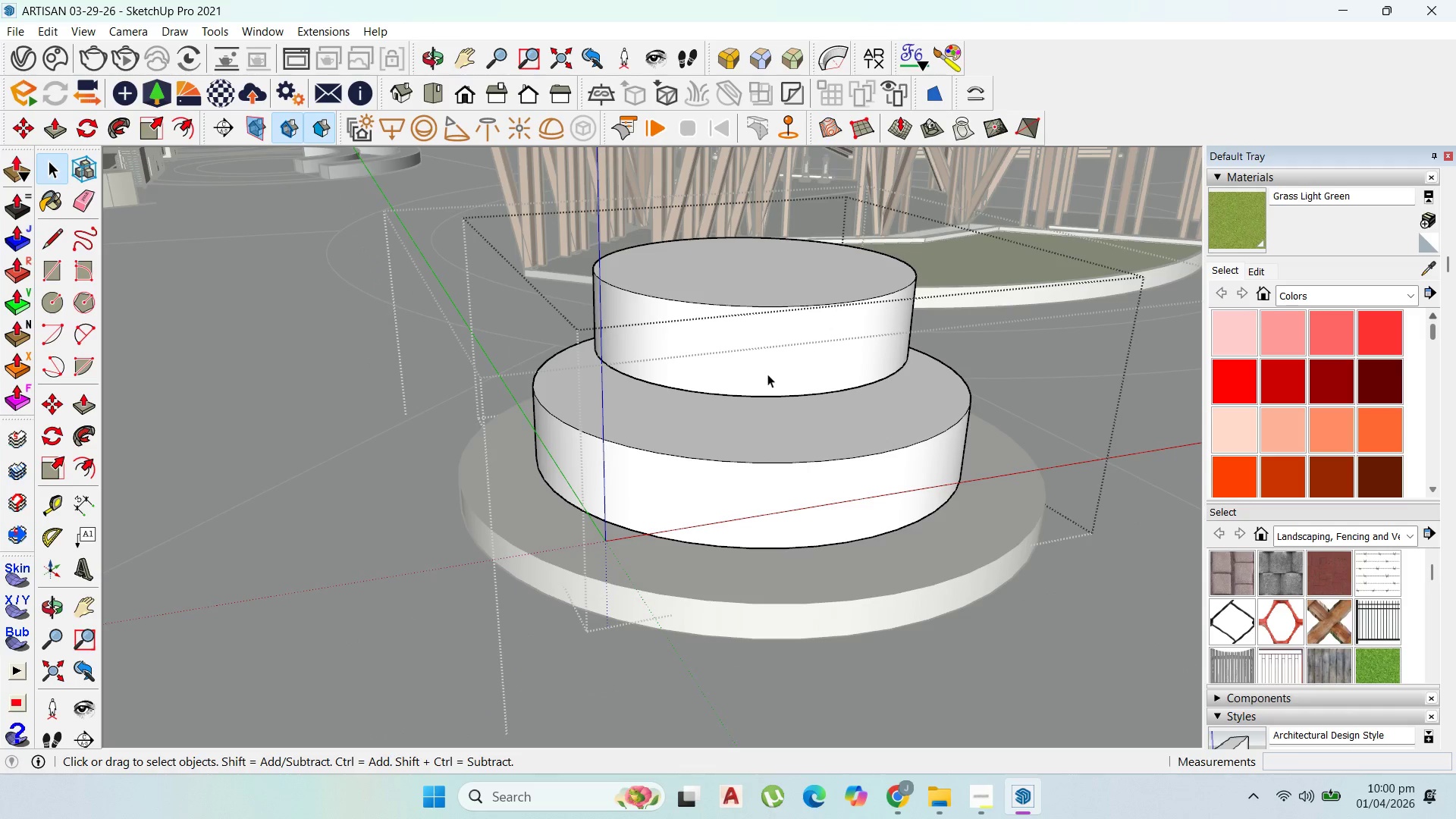 
left_click([767, 374])
 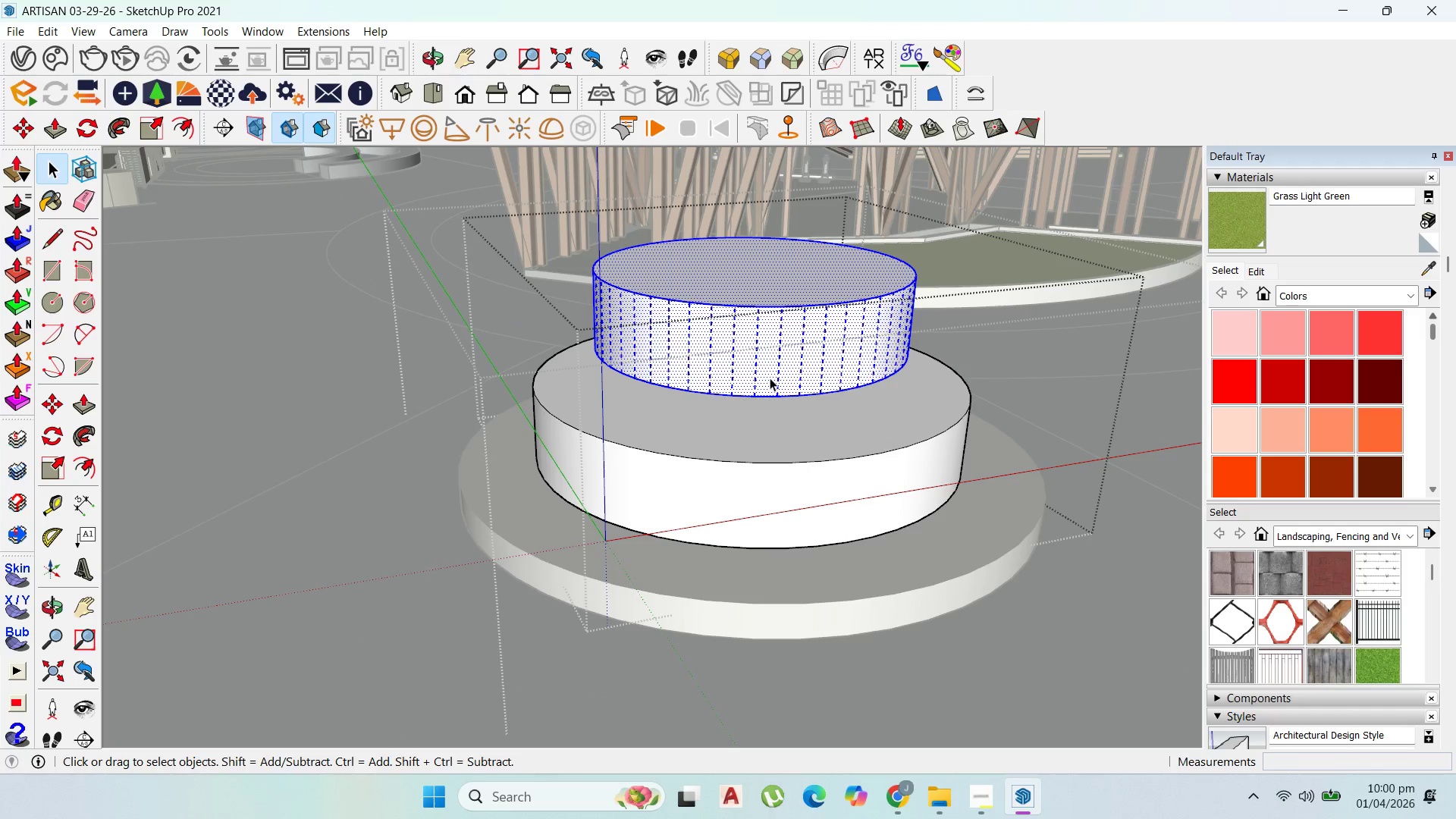 
right_click([766, 375])
 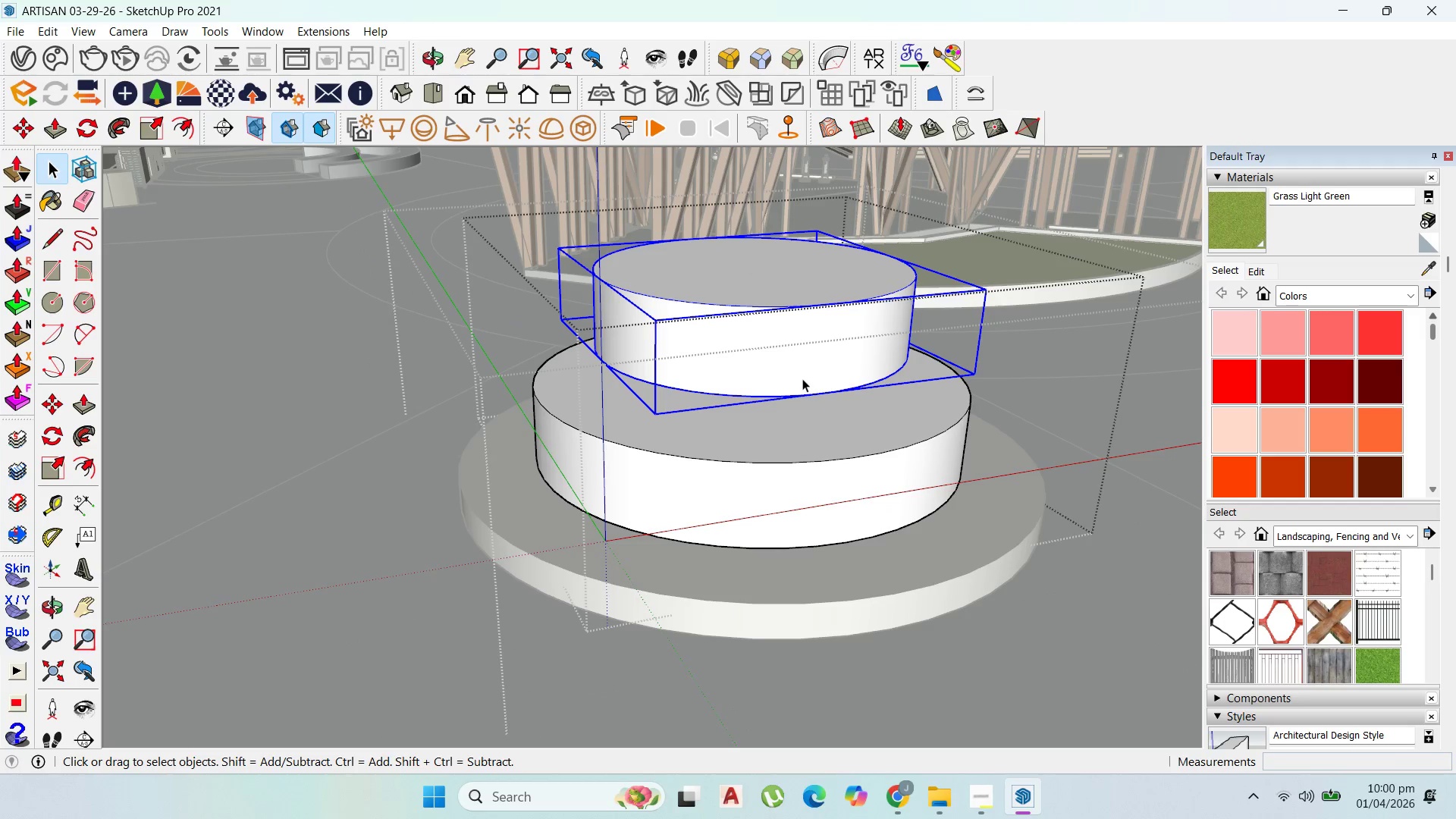 
key(M)
 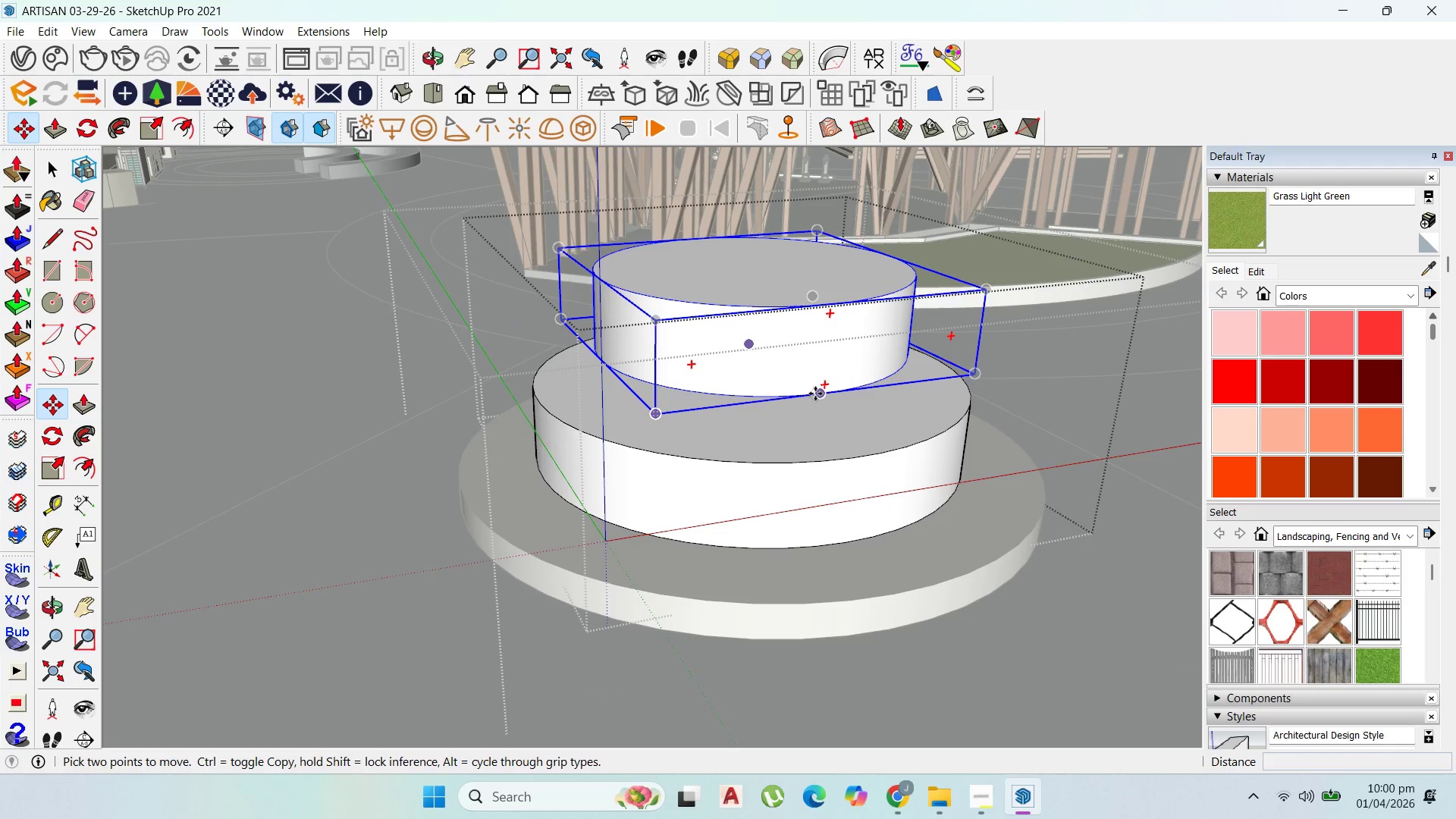 
left_click([815, 394])
 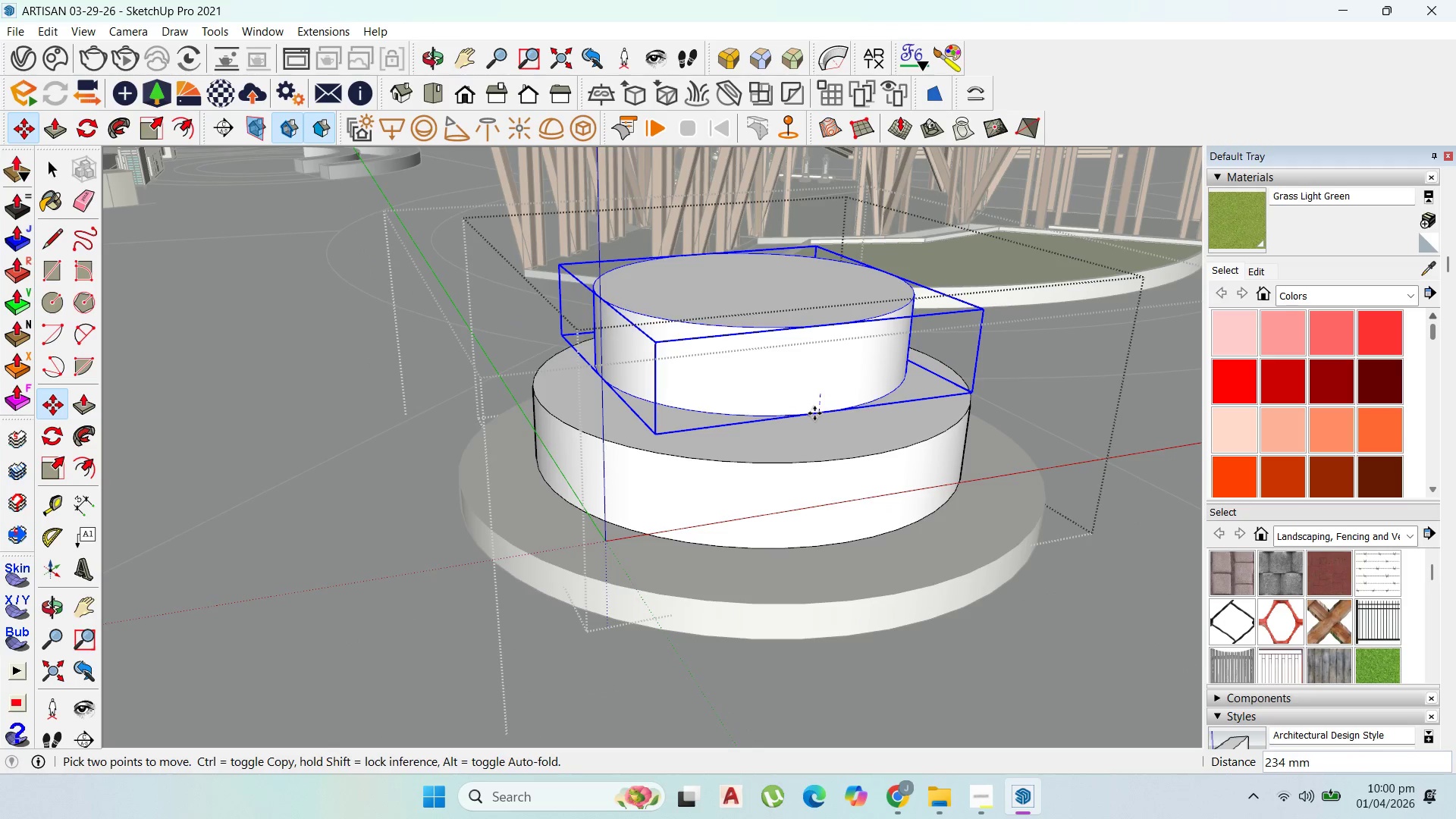 
hold_key(key=ShiftLeft, duration=0.83)
 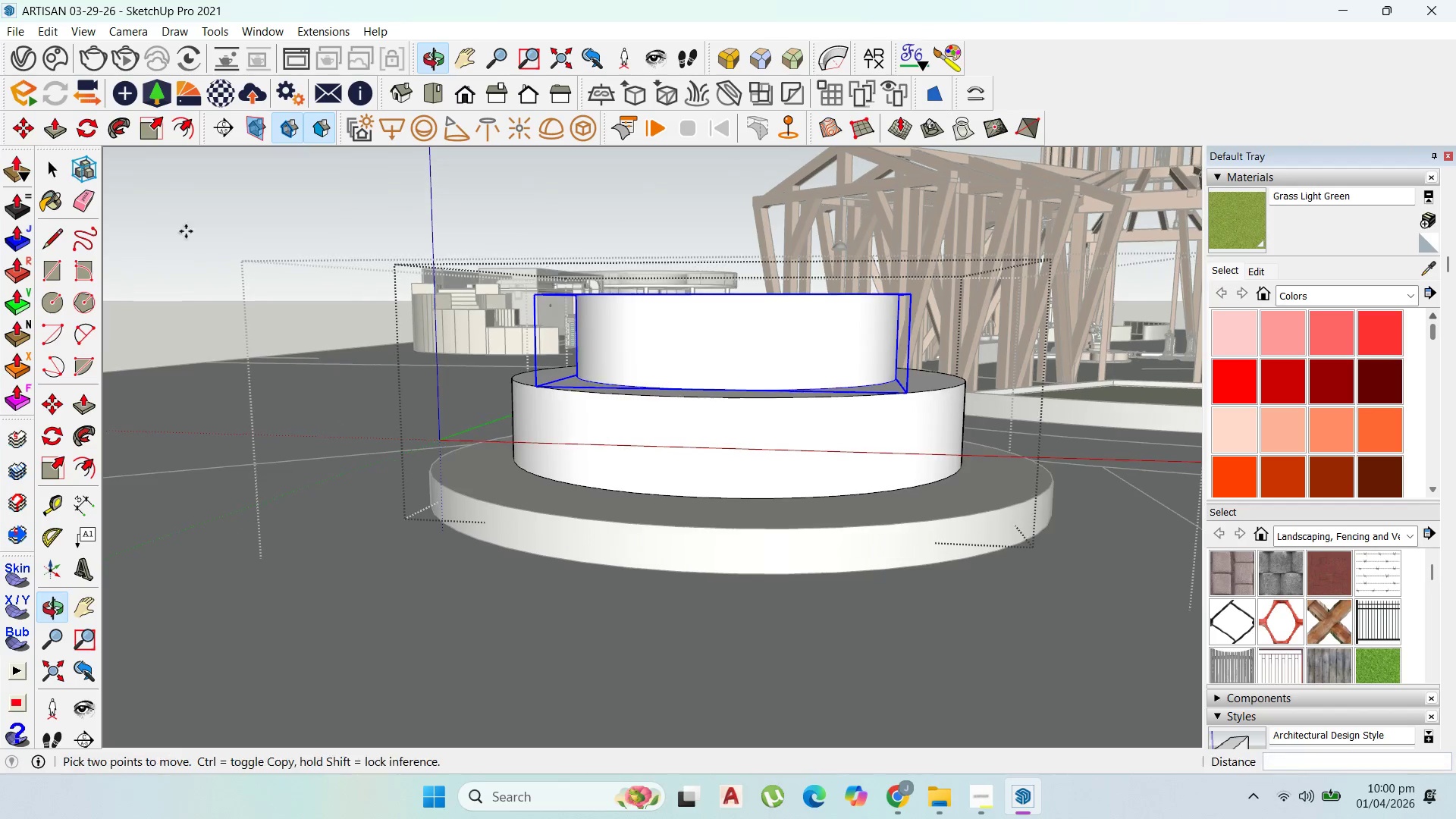 
left_click_drag(start_coordinate=[46, 166], to_coordinate=[49, 165])
 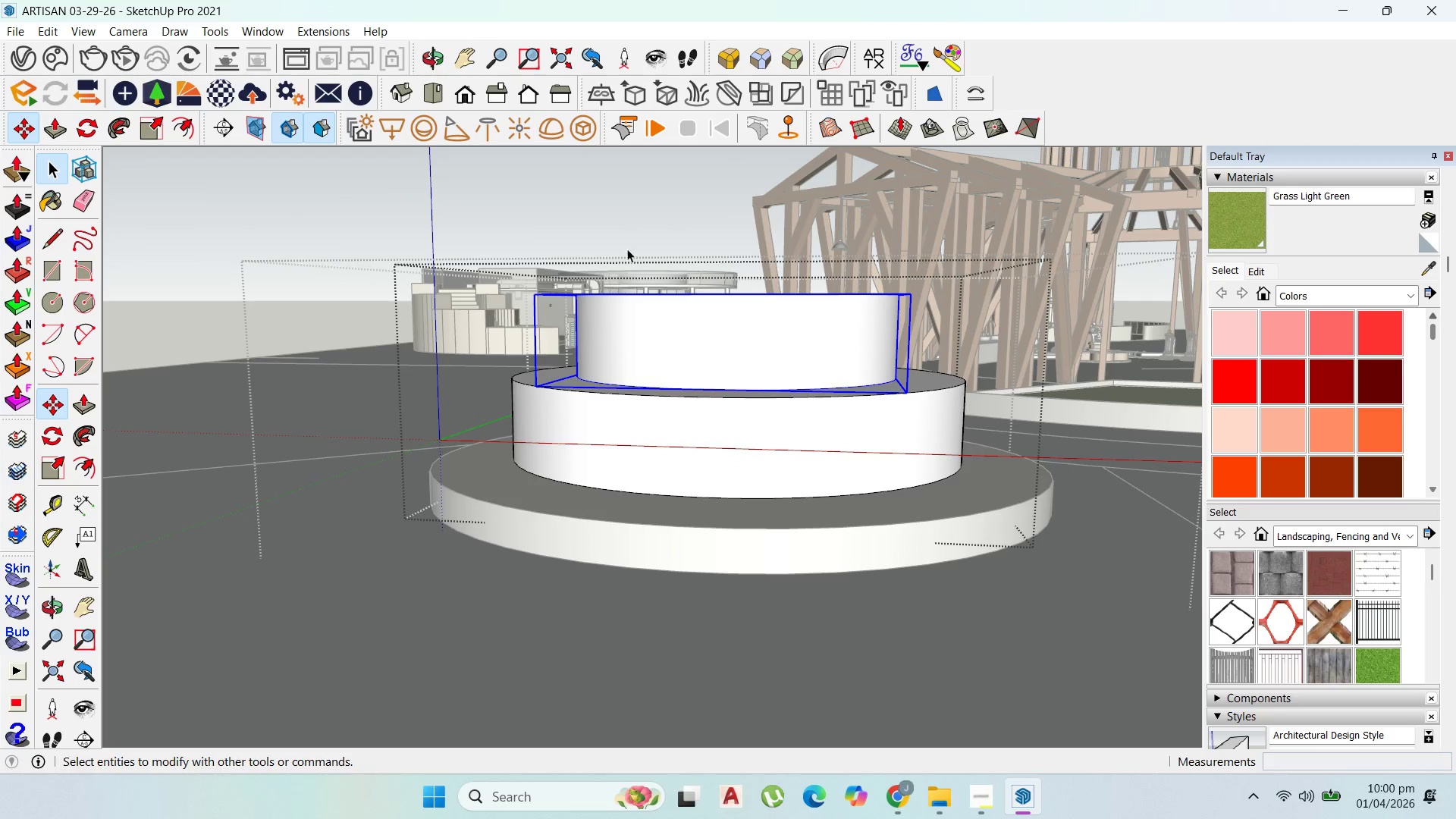 
key(Escape)
 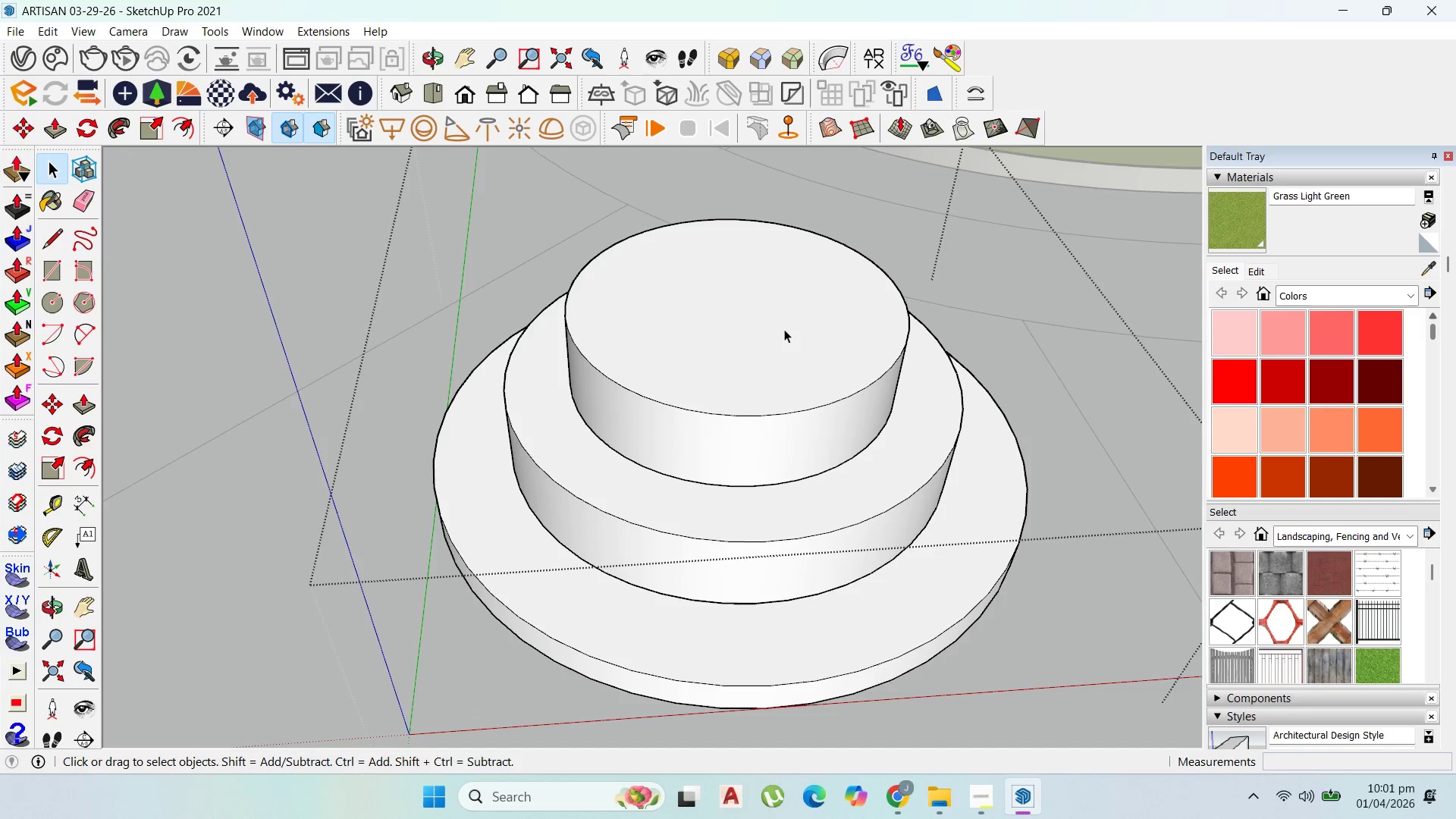 
double_click([785, 323])
 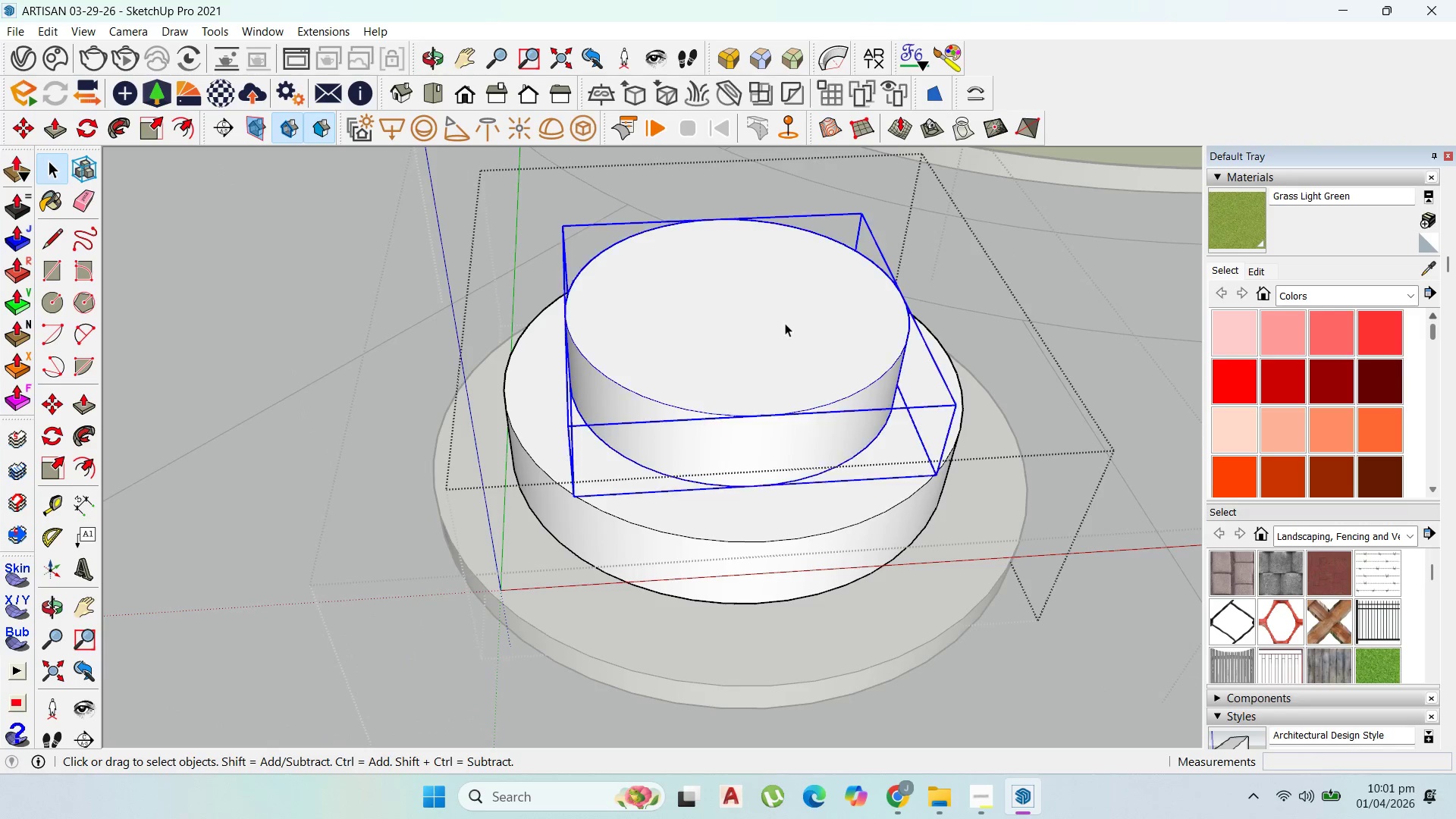 
triple_click([785, 322])
 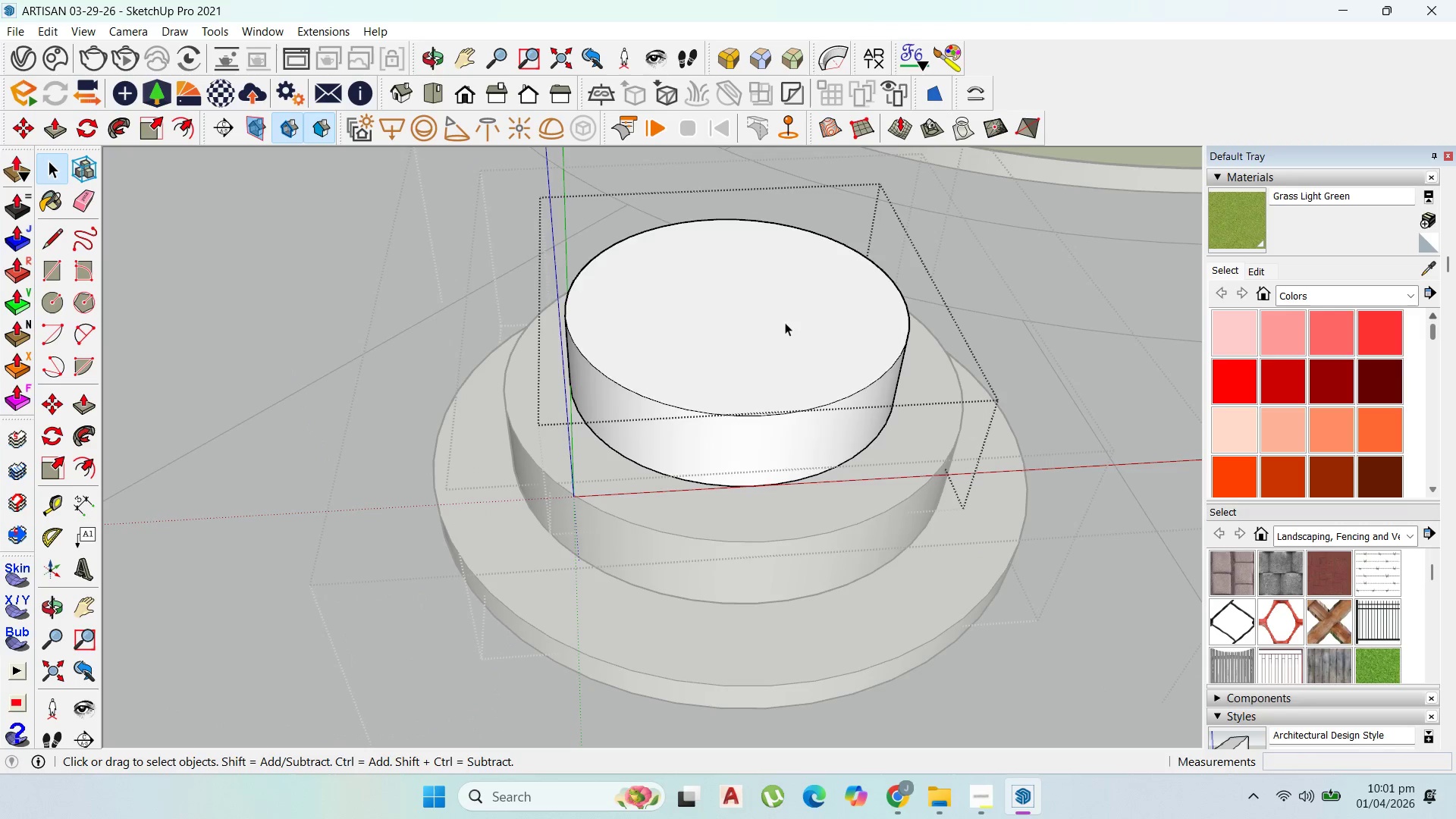 
triple_click([785, 322])
 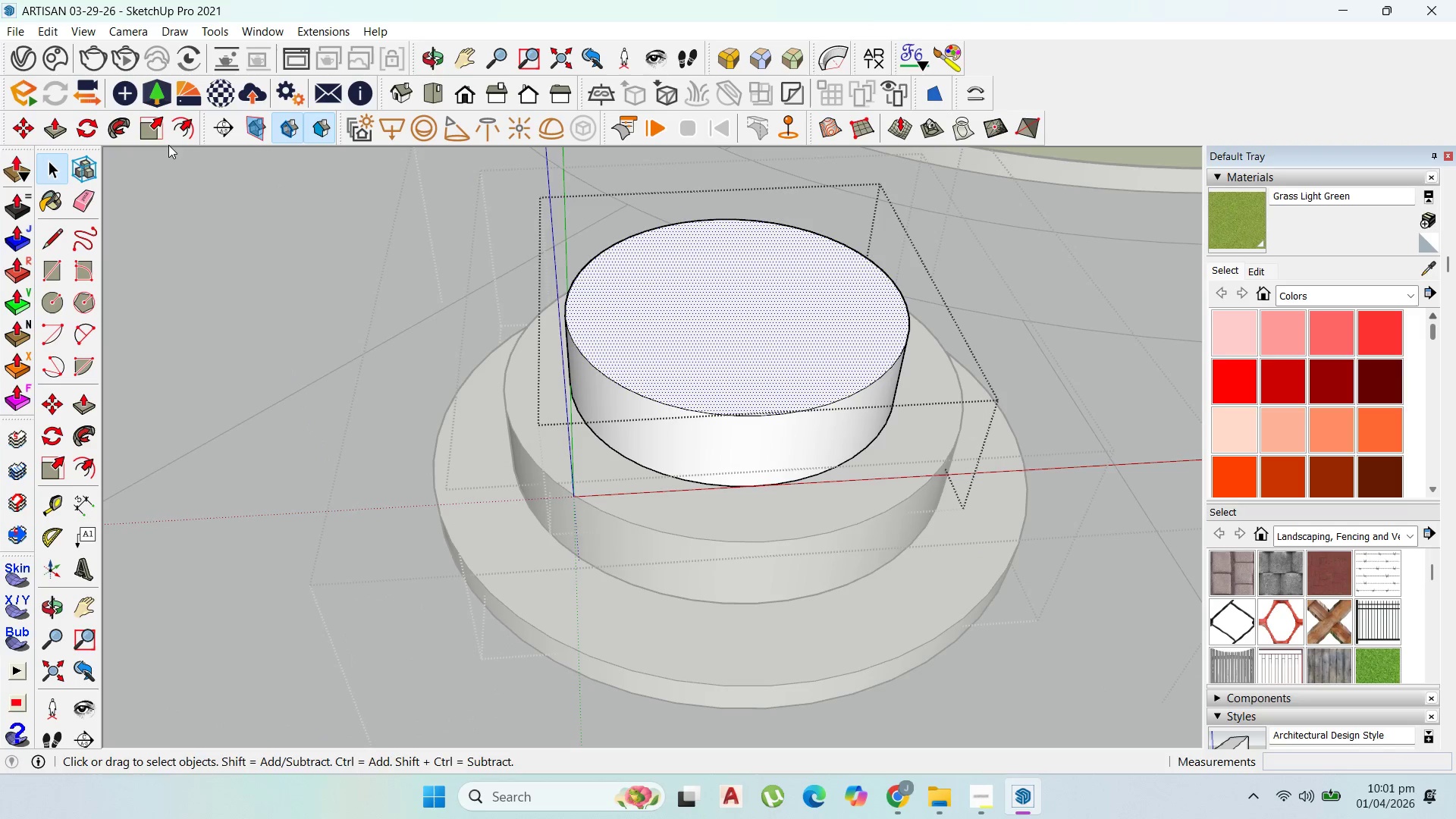 
left_click_drag(start_coordinate=[184, 127], to_coordinate=[188, 125])
 